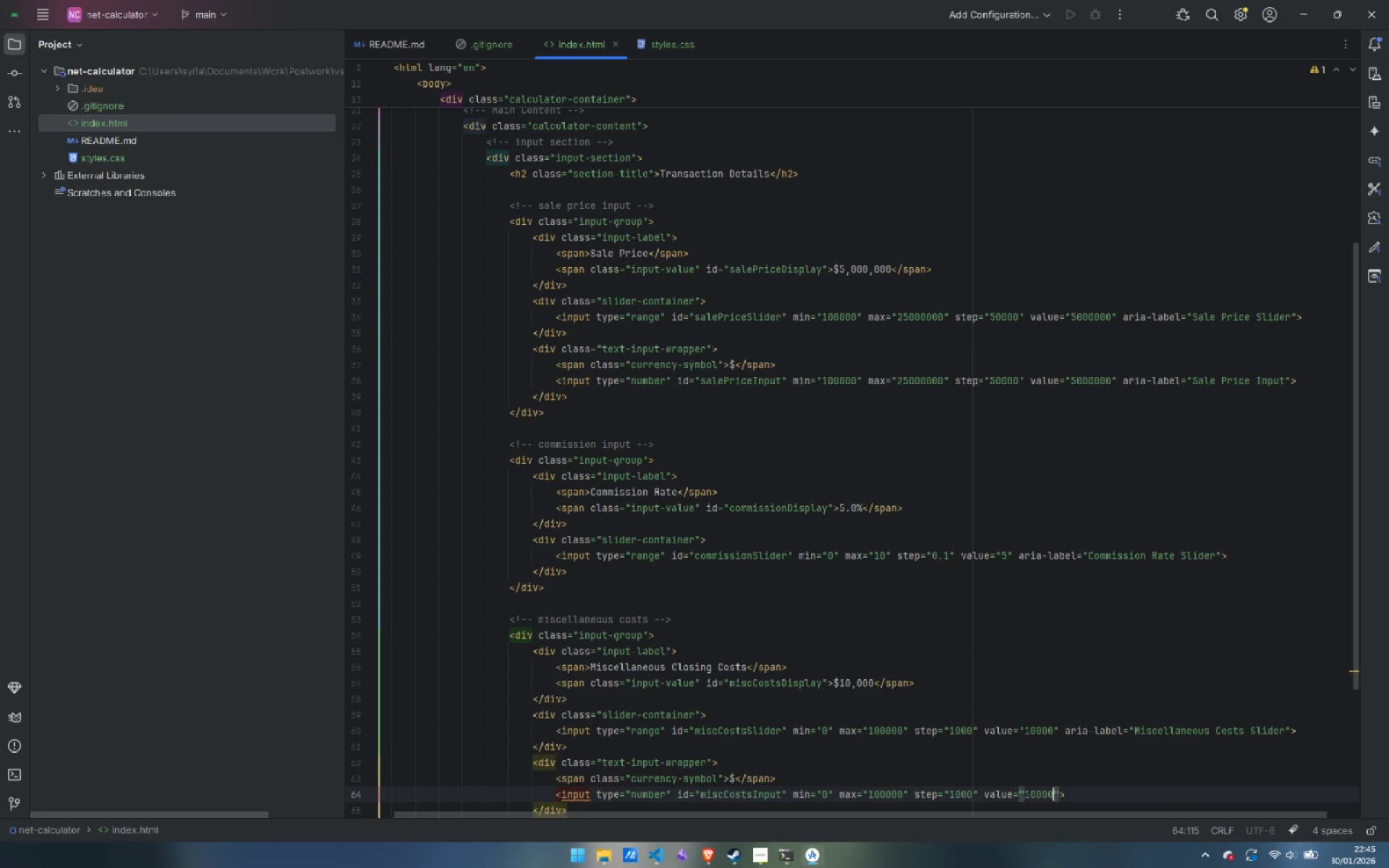 
key(ArrowRight)
 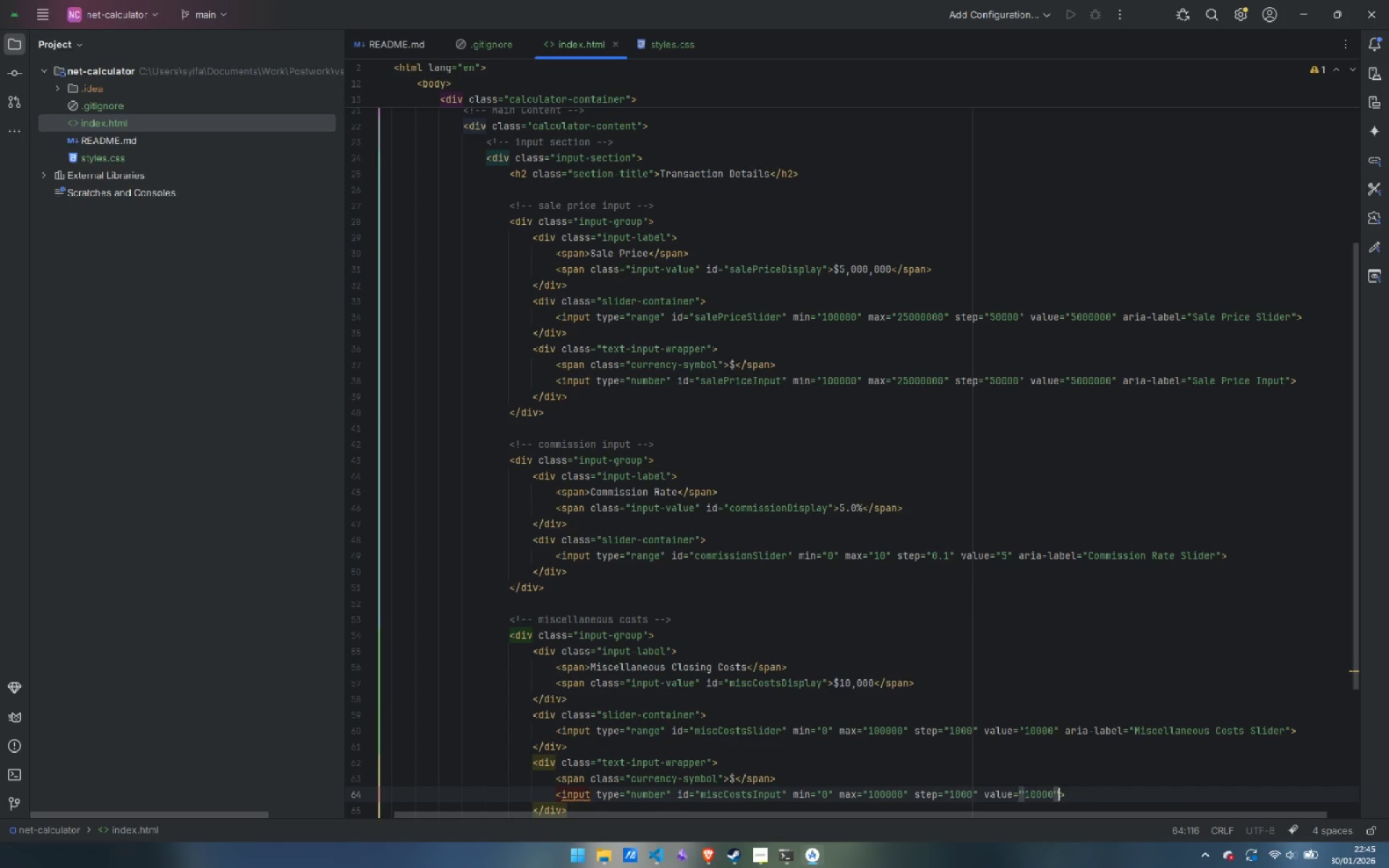 
type( aria)
 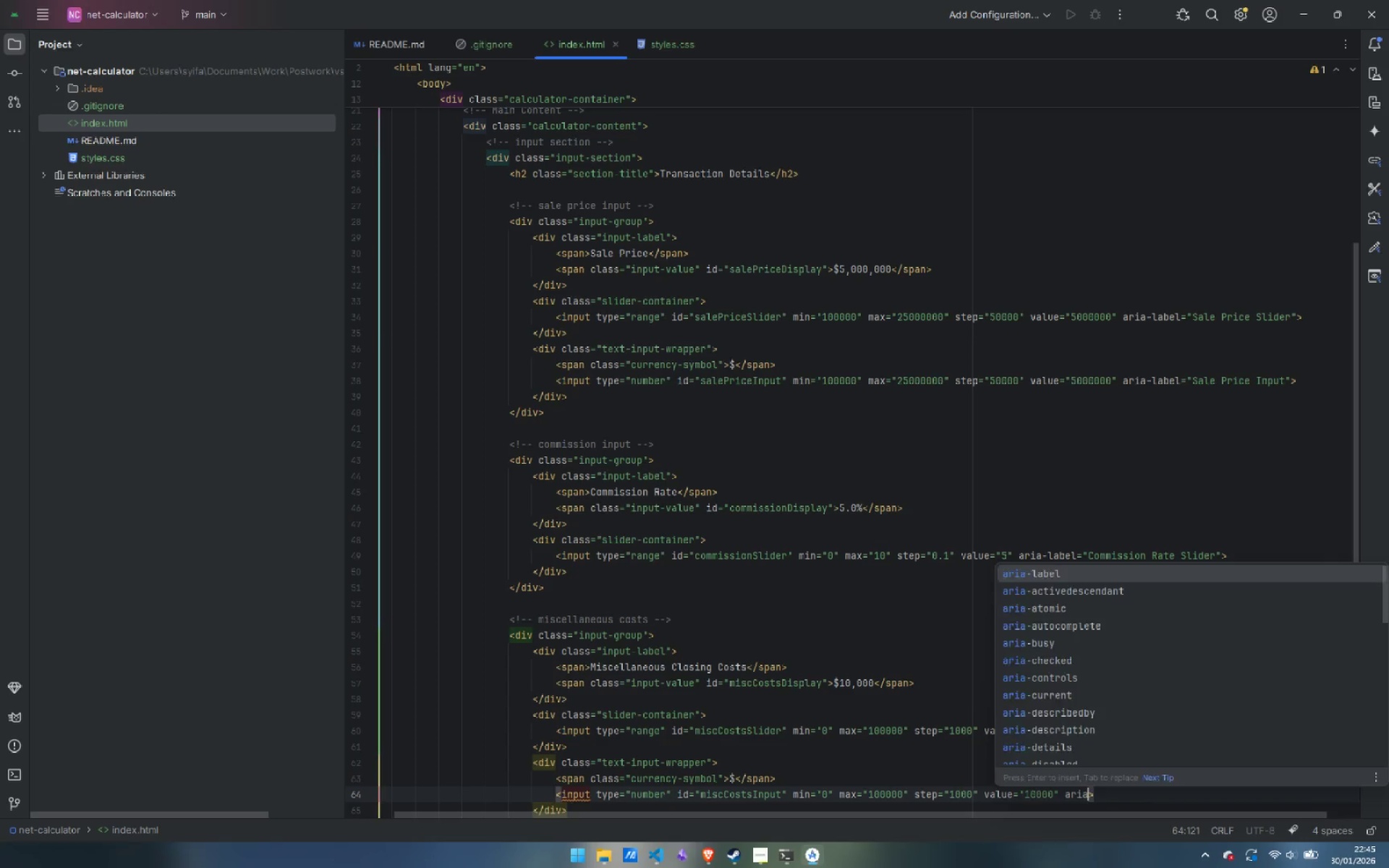 
key(Enter)
 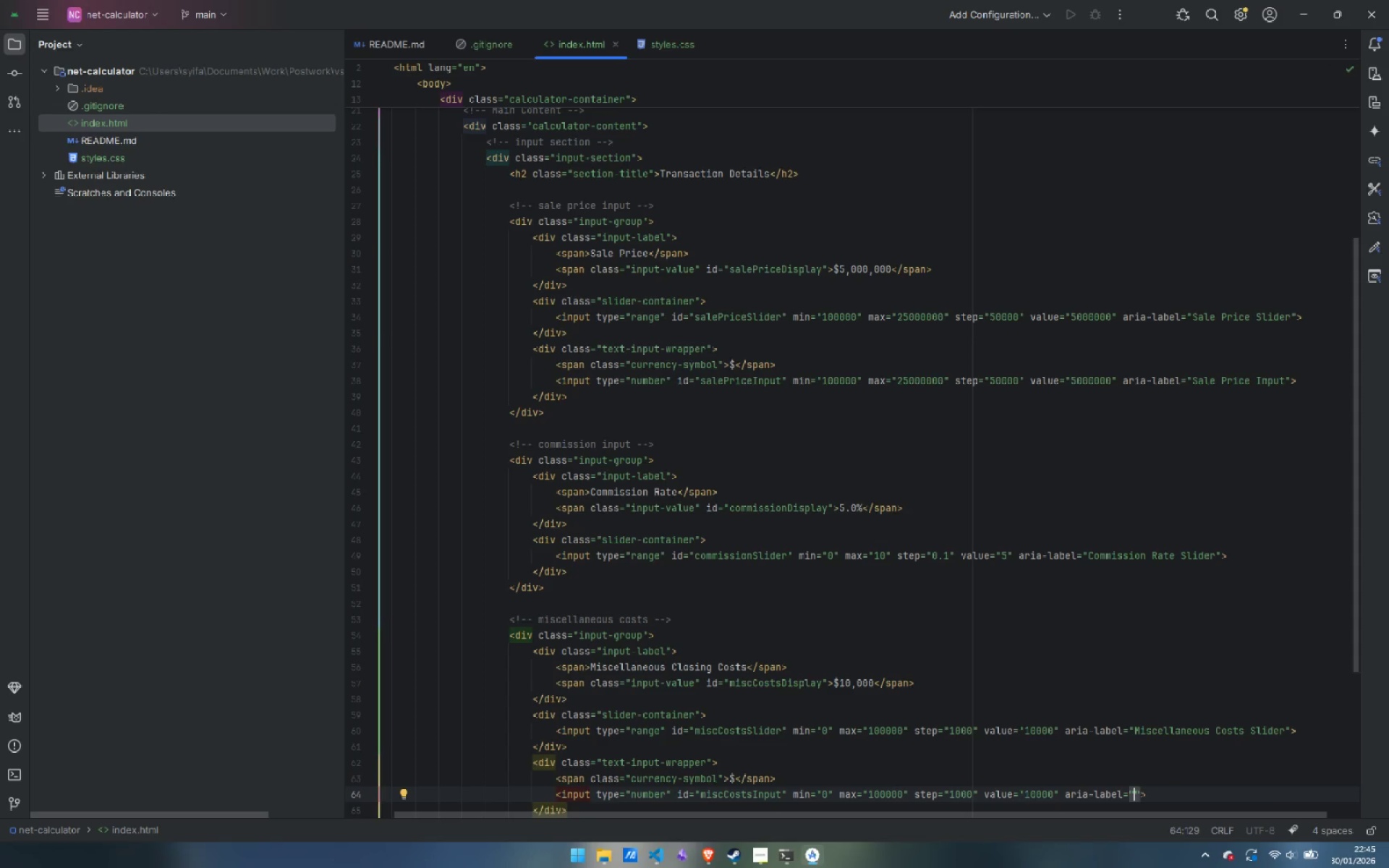 
type(Miscellaneous Costs Input)
 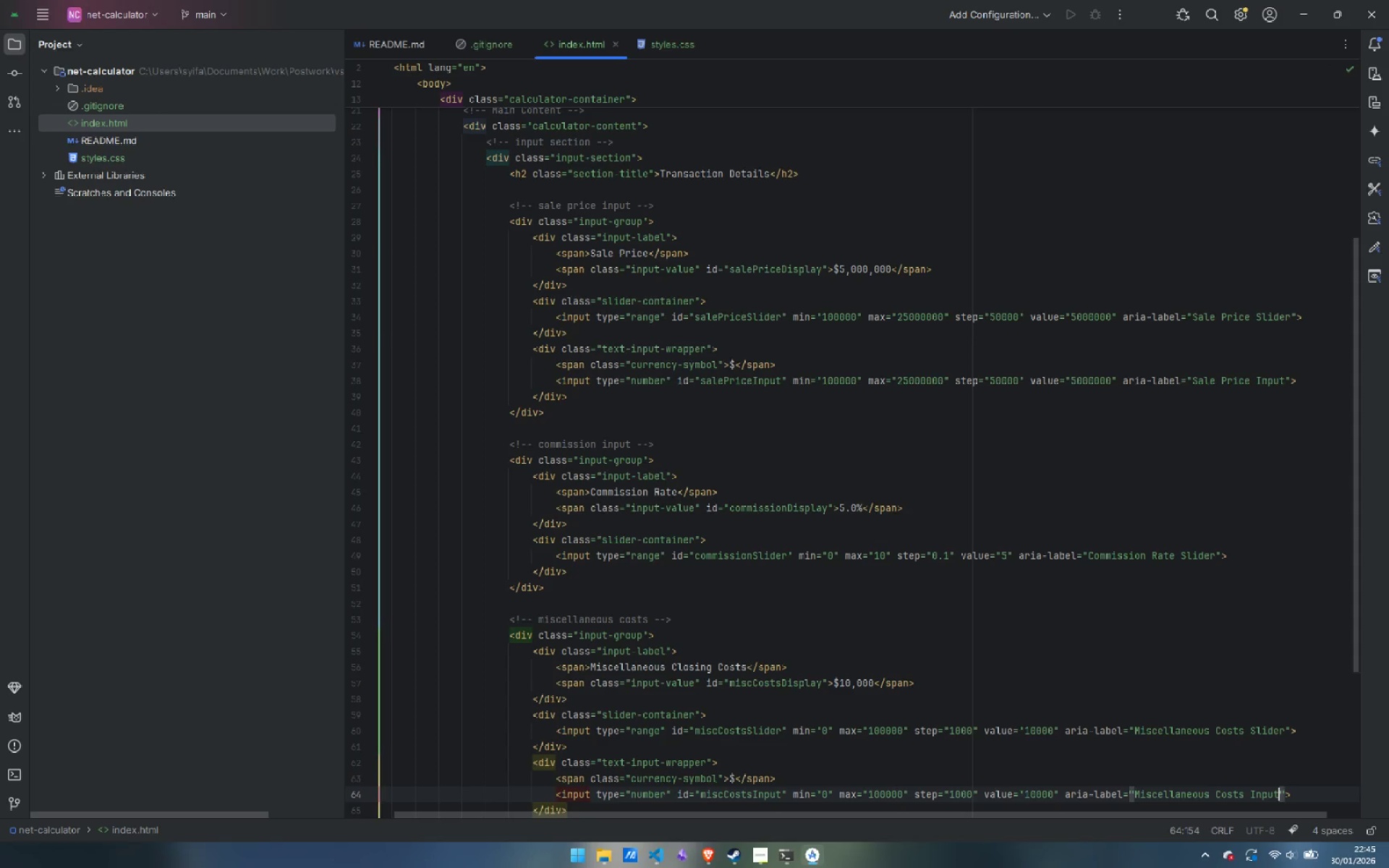 
key(ArrowDown)
 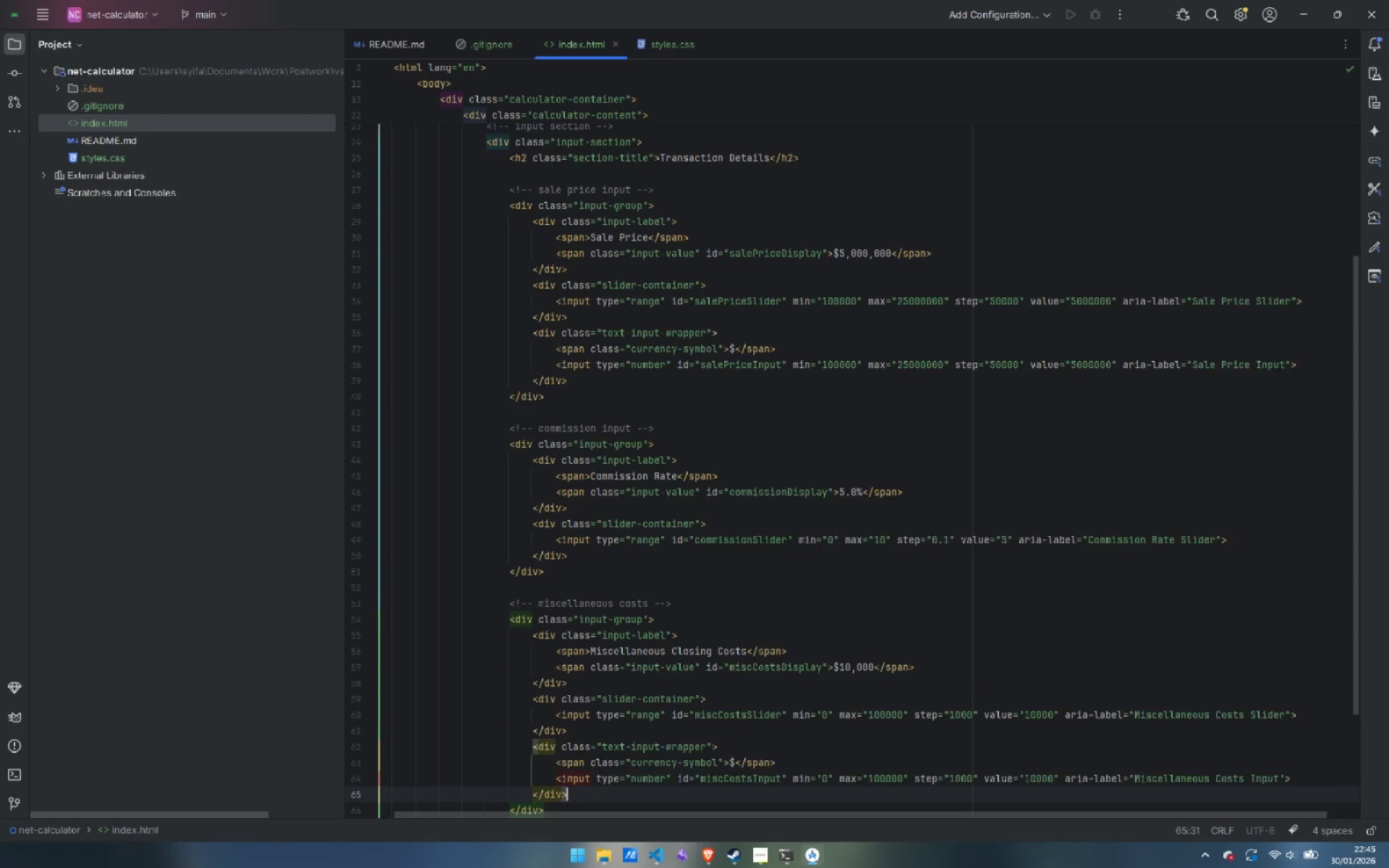 
key(ArrowDown)
 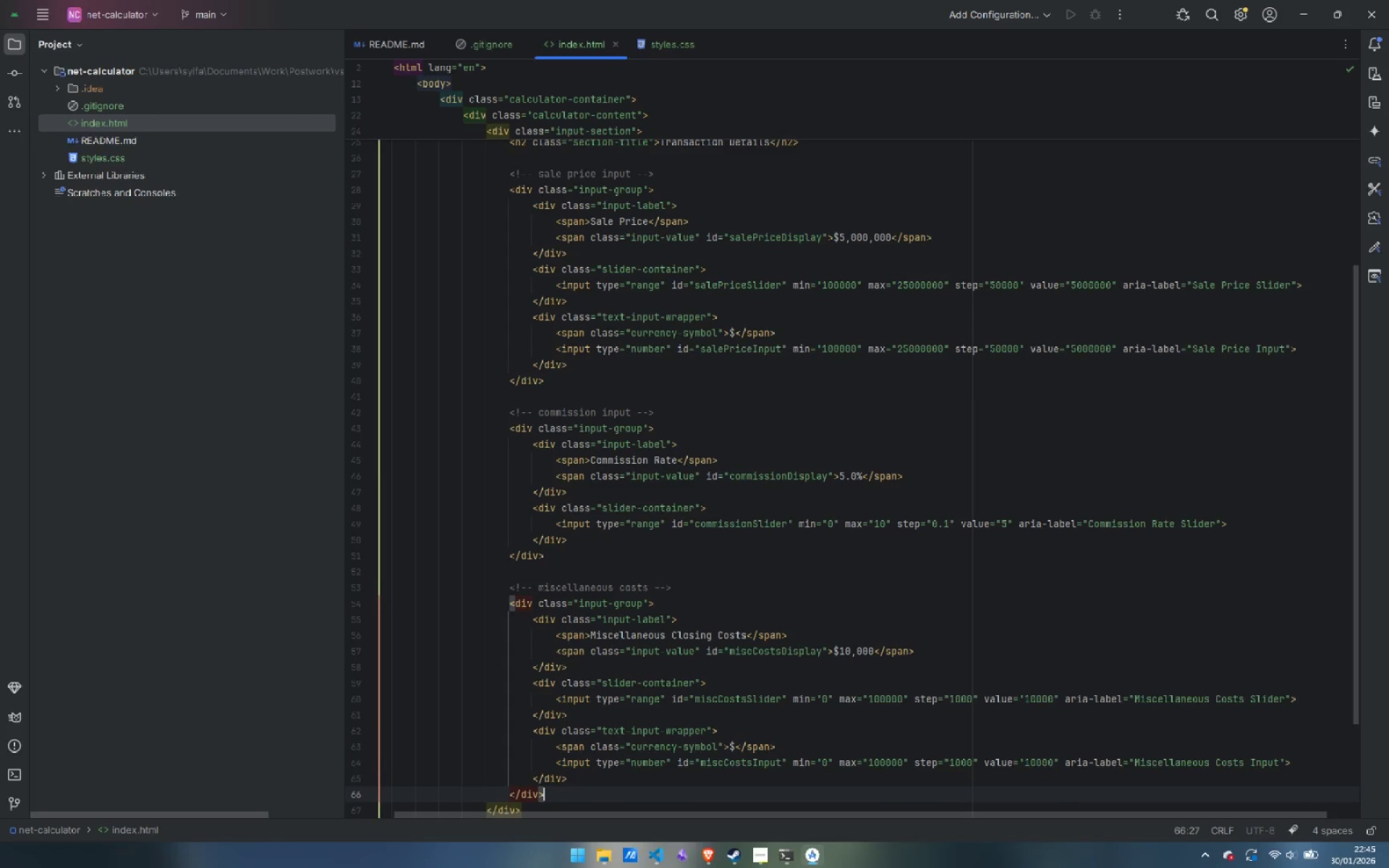 
key(Enter)
 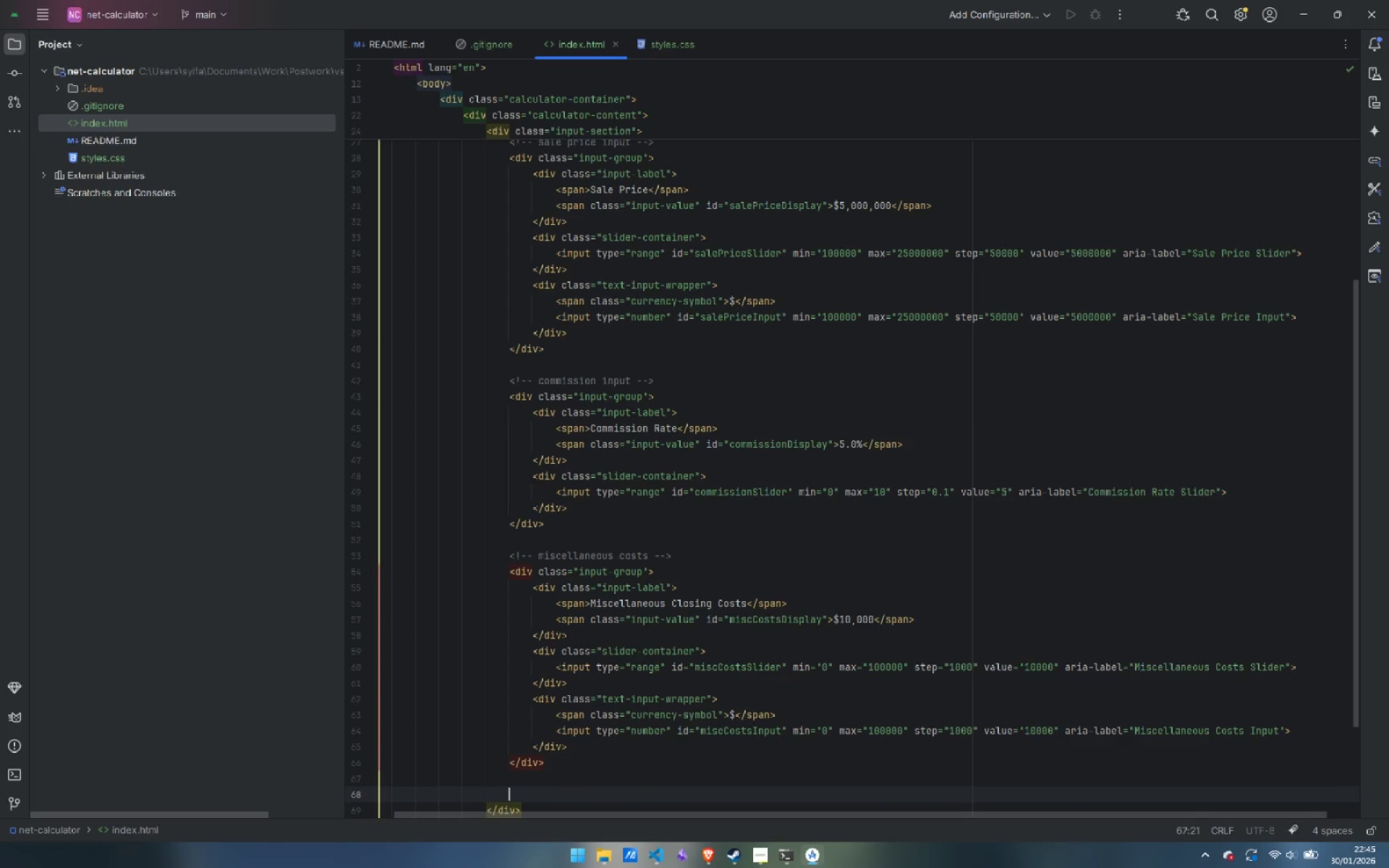 
key(Enter)
 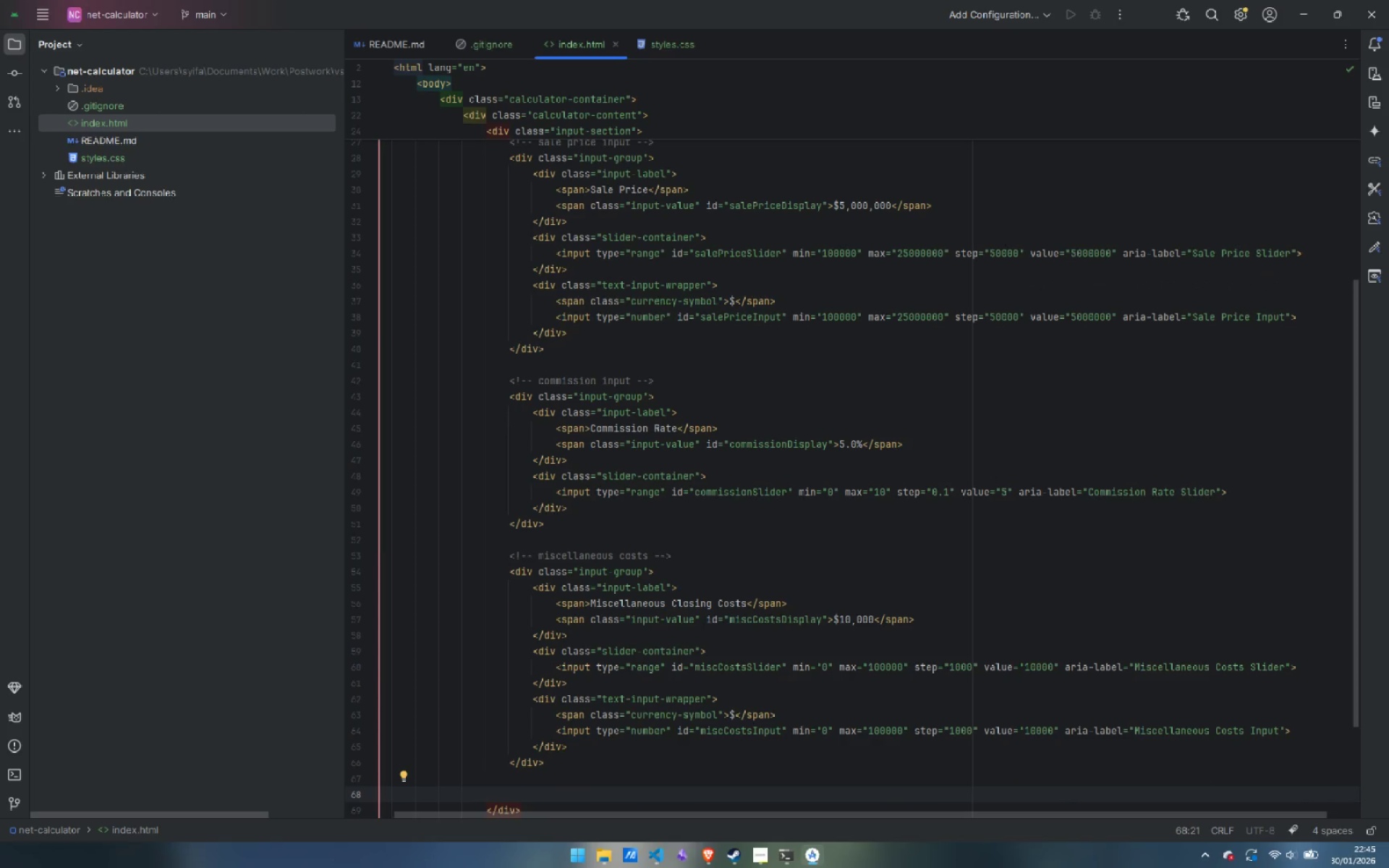 
type(<! -- )
key(Backspace)
key(Backspace)
key(Backspace)
key(Backspace)
type(-- transfer tag )
key(Backspace)
key(Backspace)
type(x toggle -->)
 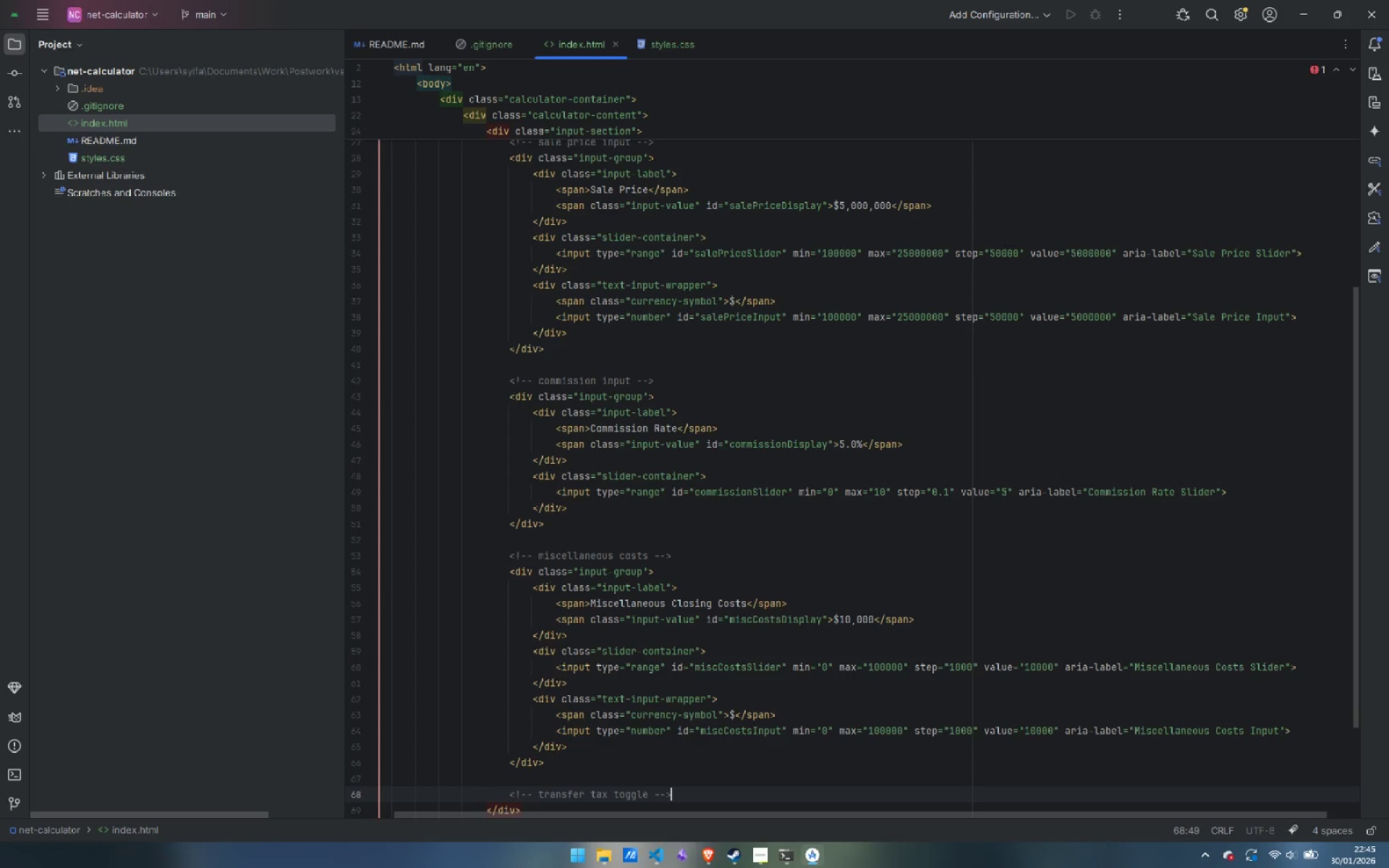 
 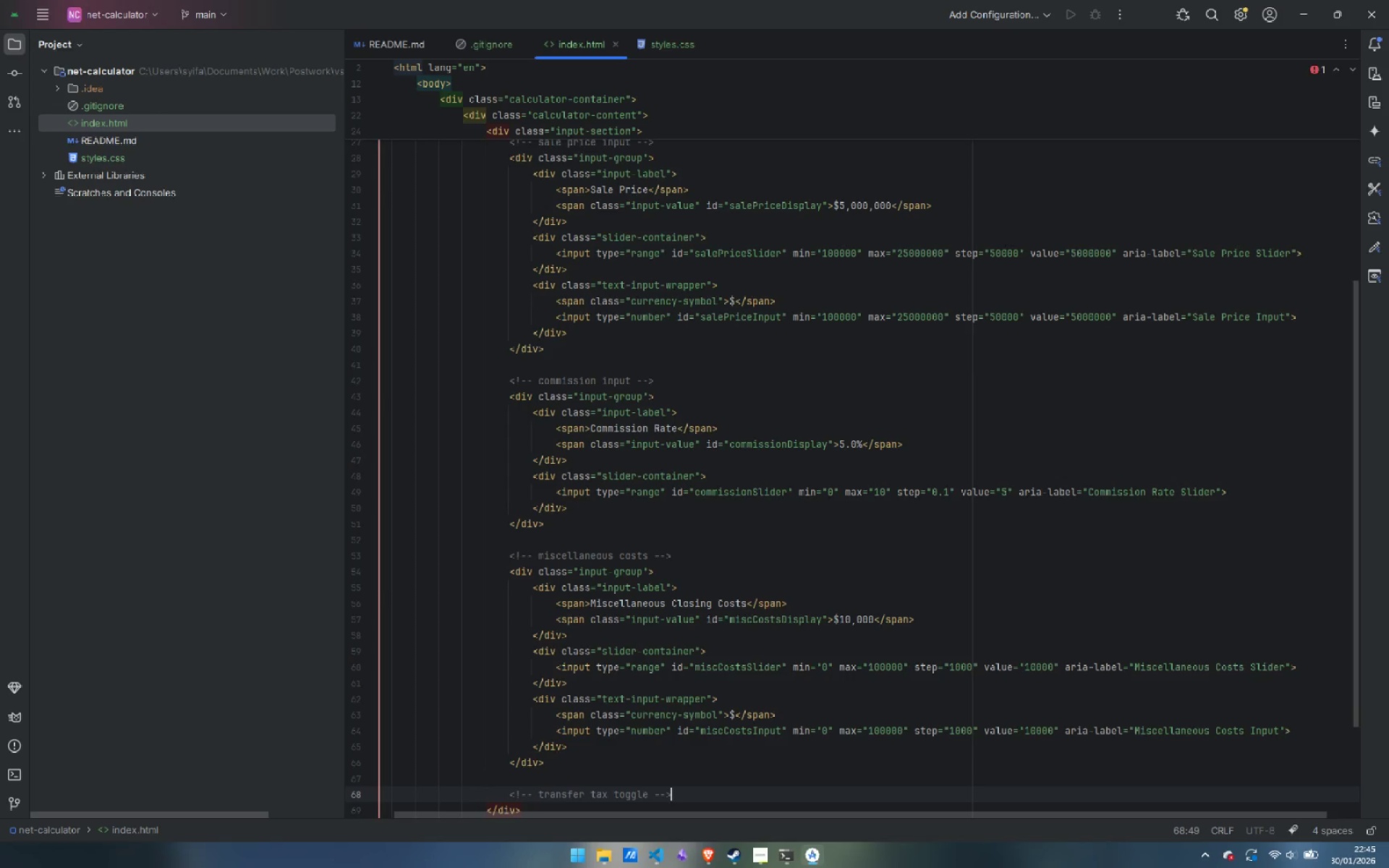 
key(Enter)
 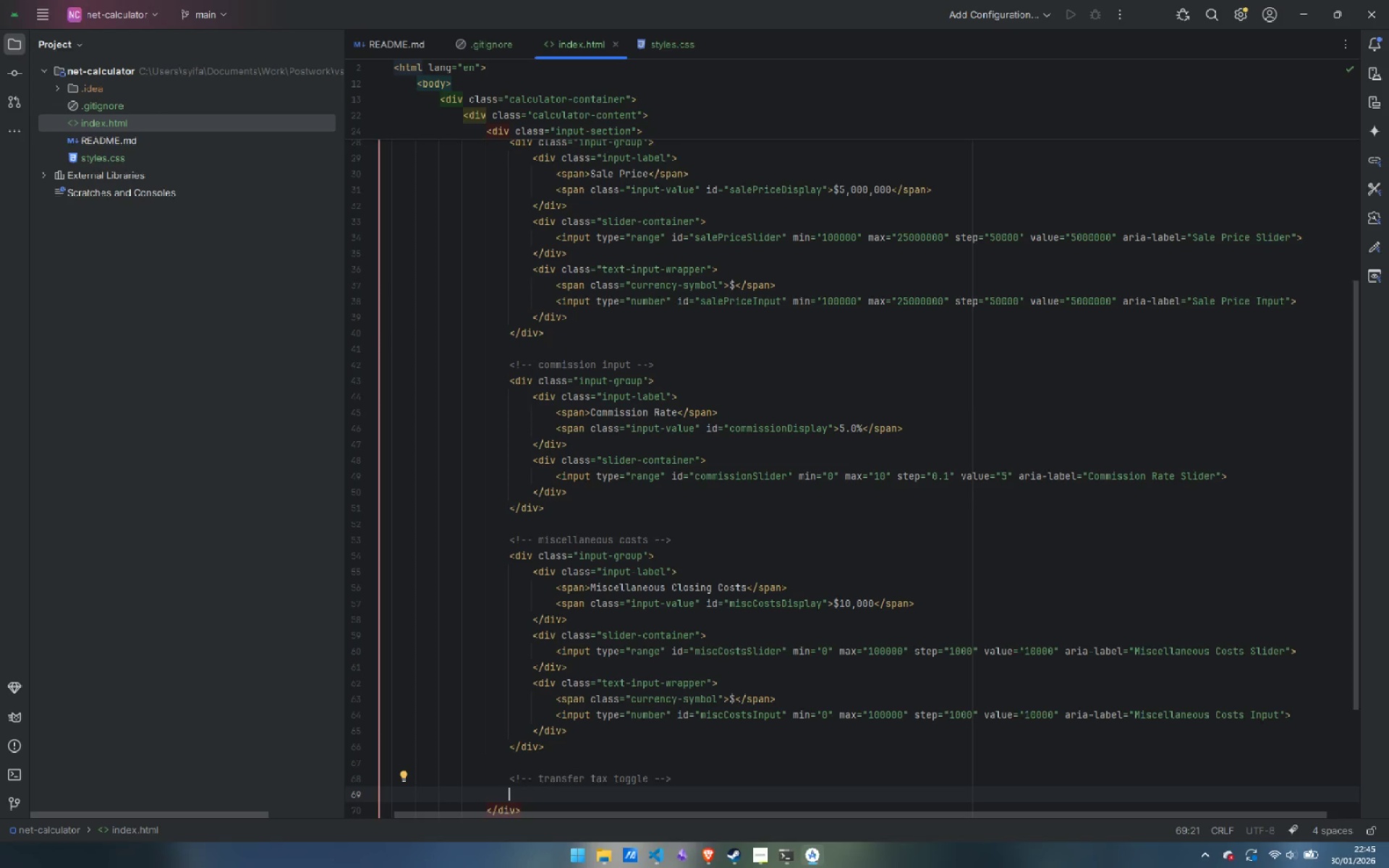 
type(<div>)
 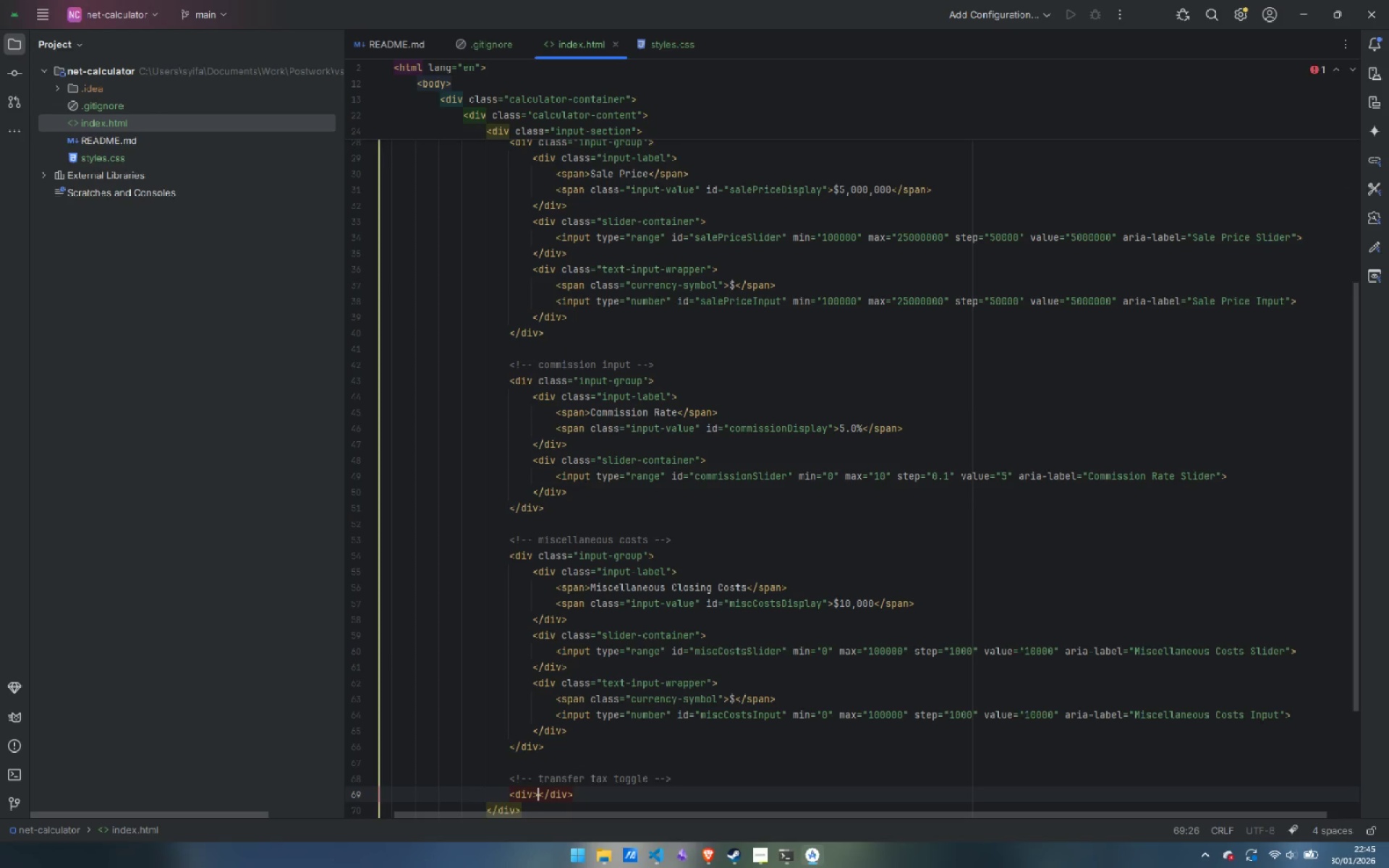 
key(Enter)
 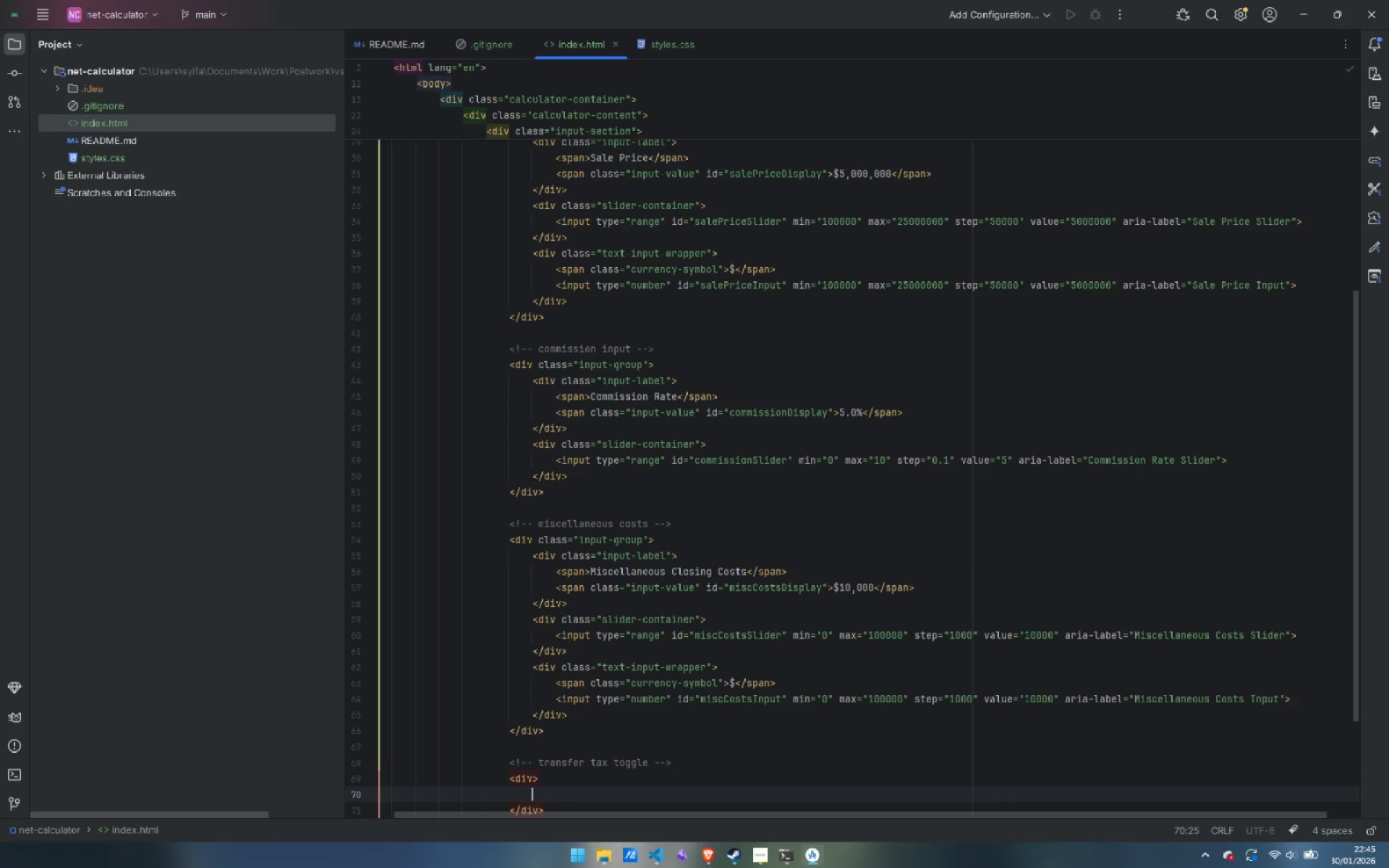 
key(ArrowUp)
 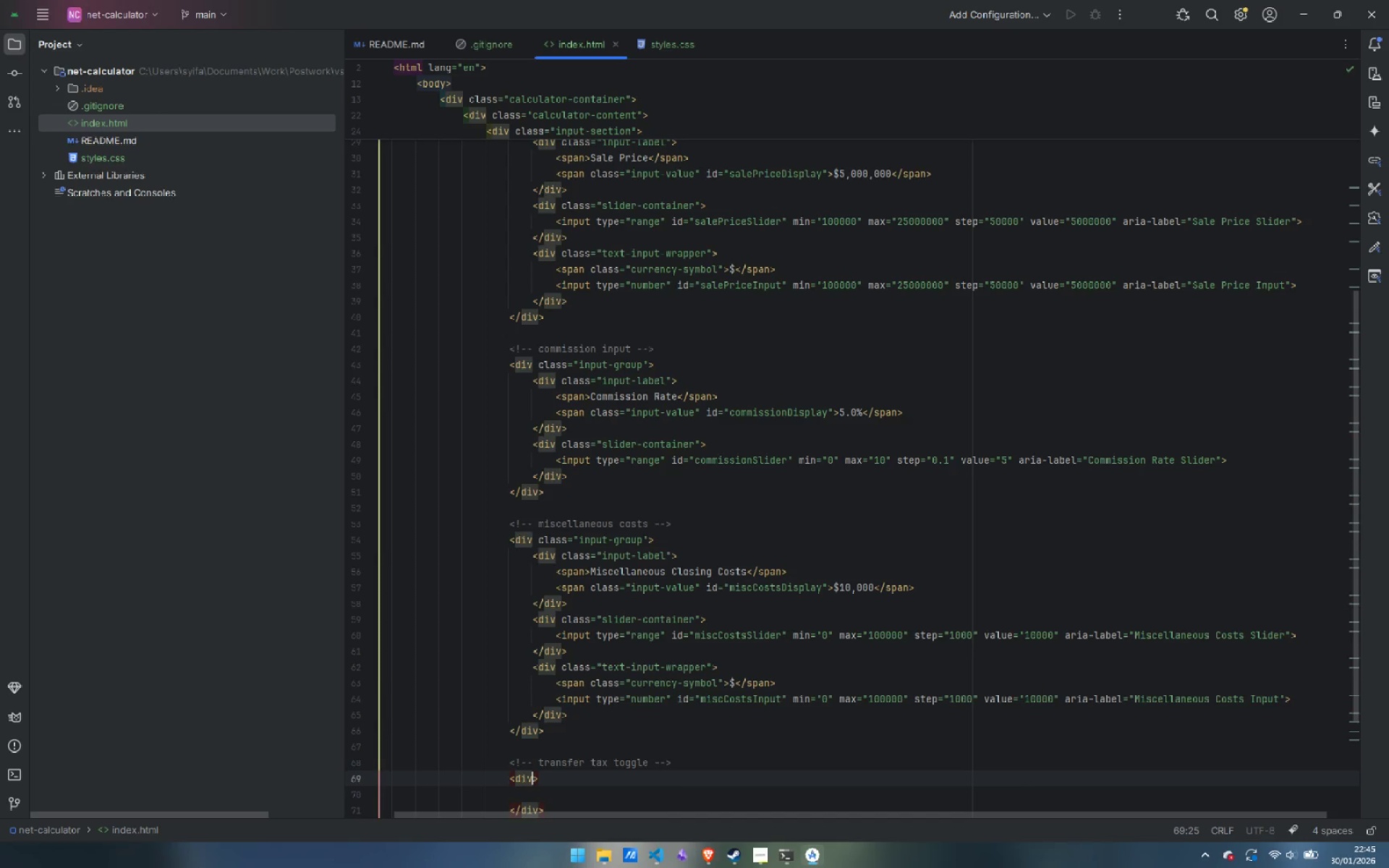 
type( clas)
 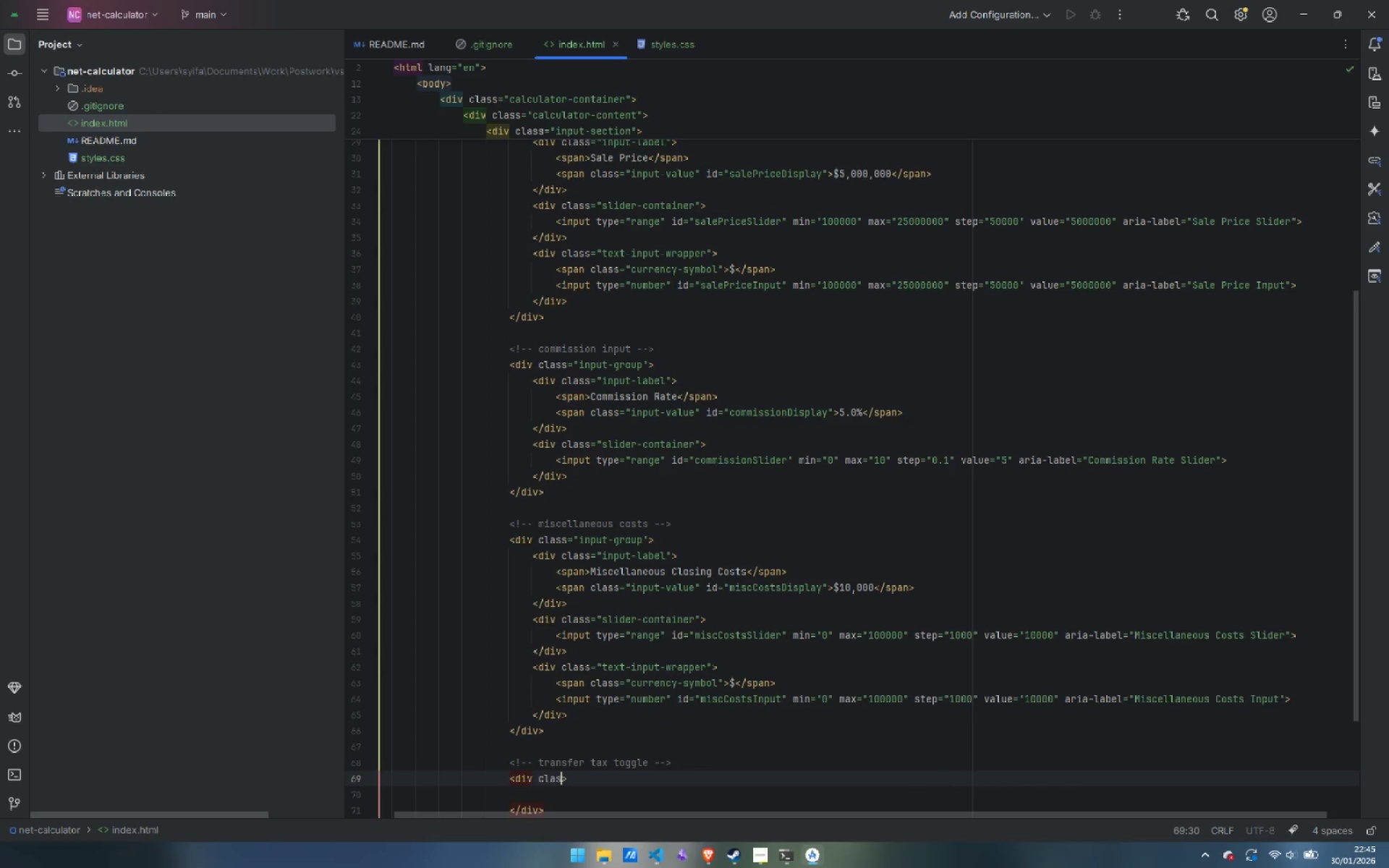 
key(Enter)
 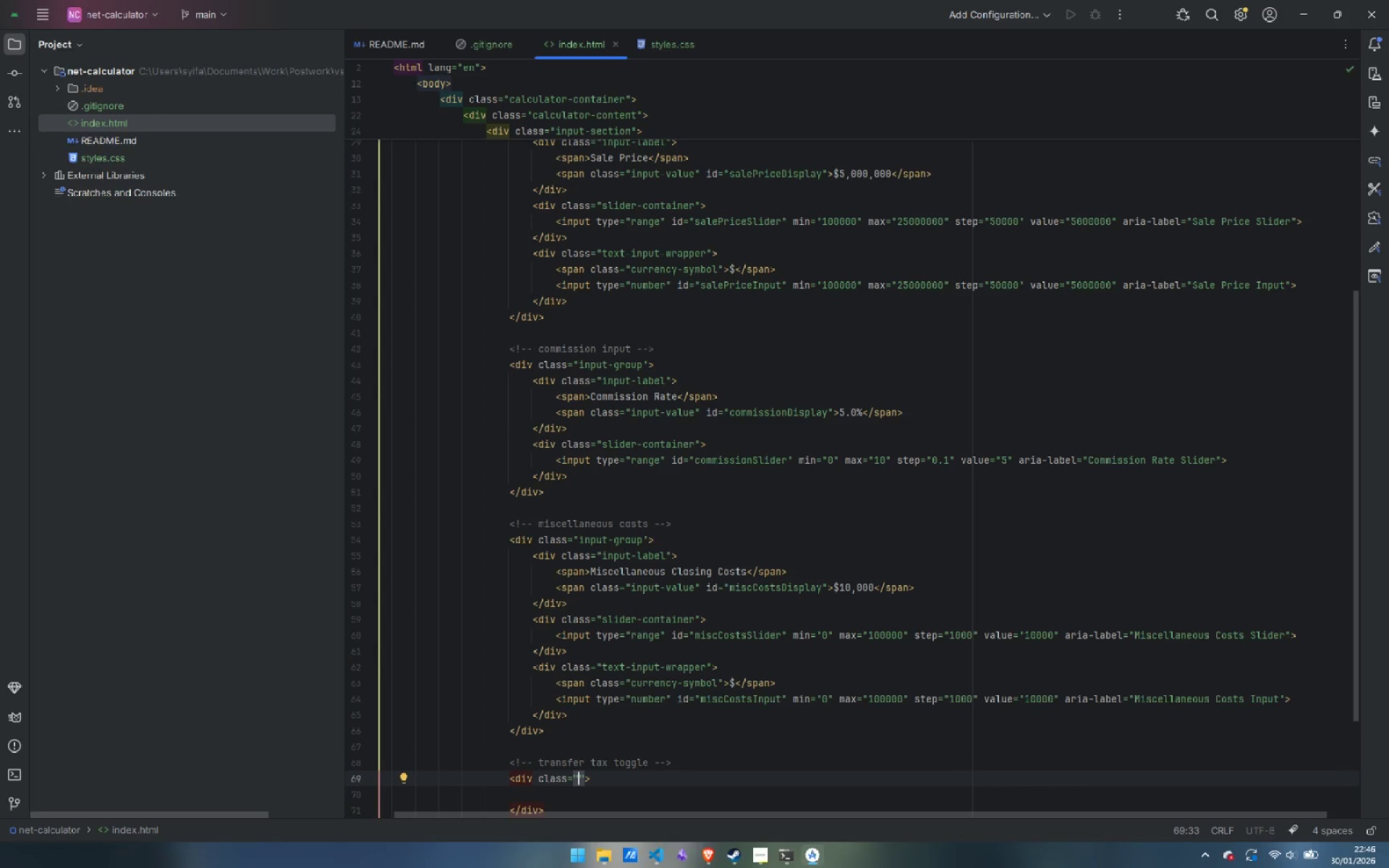 
type(toggle-group)
 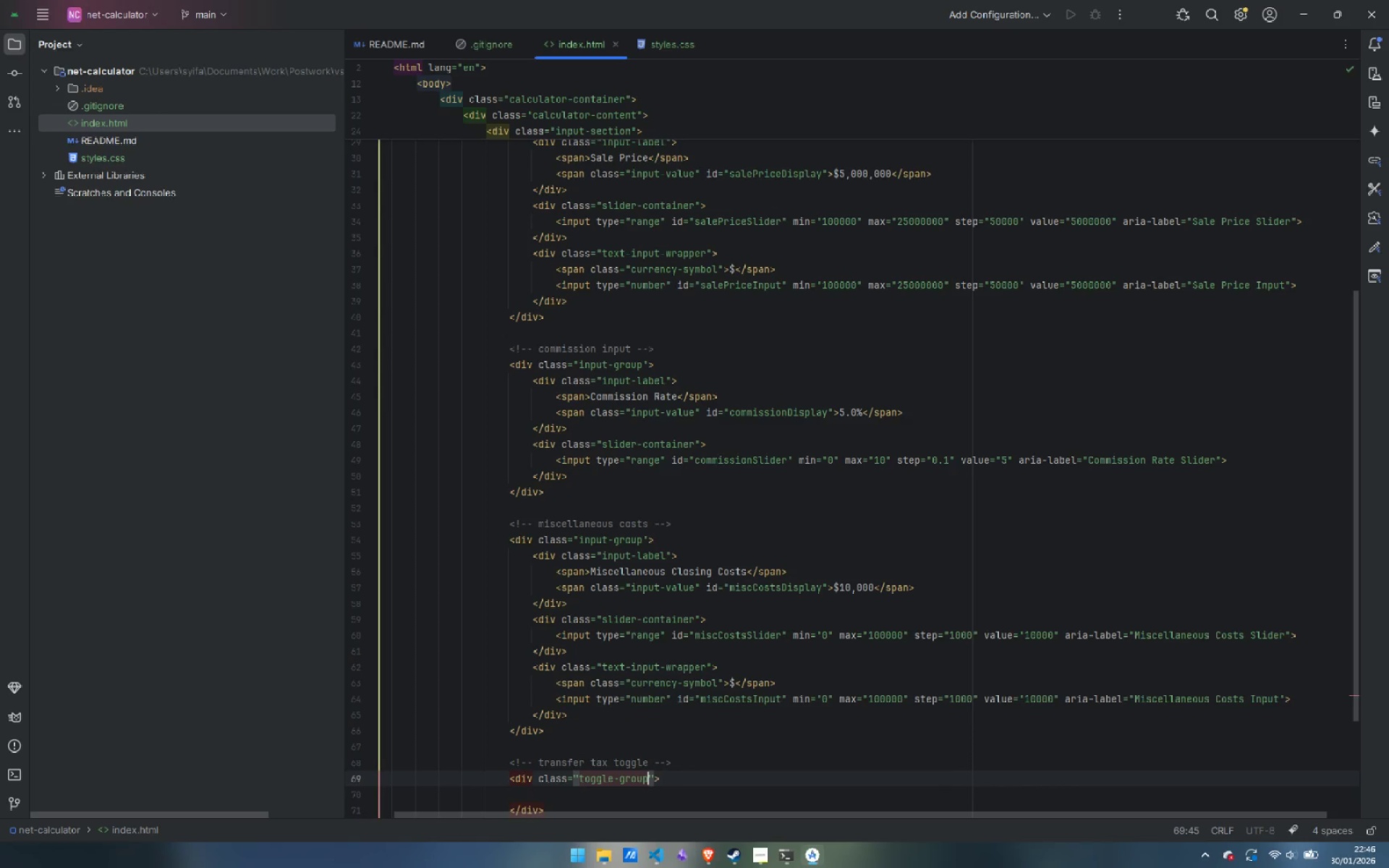 
key(ArrowDown)
 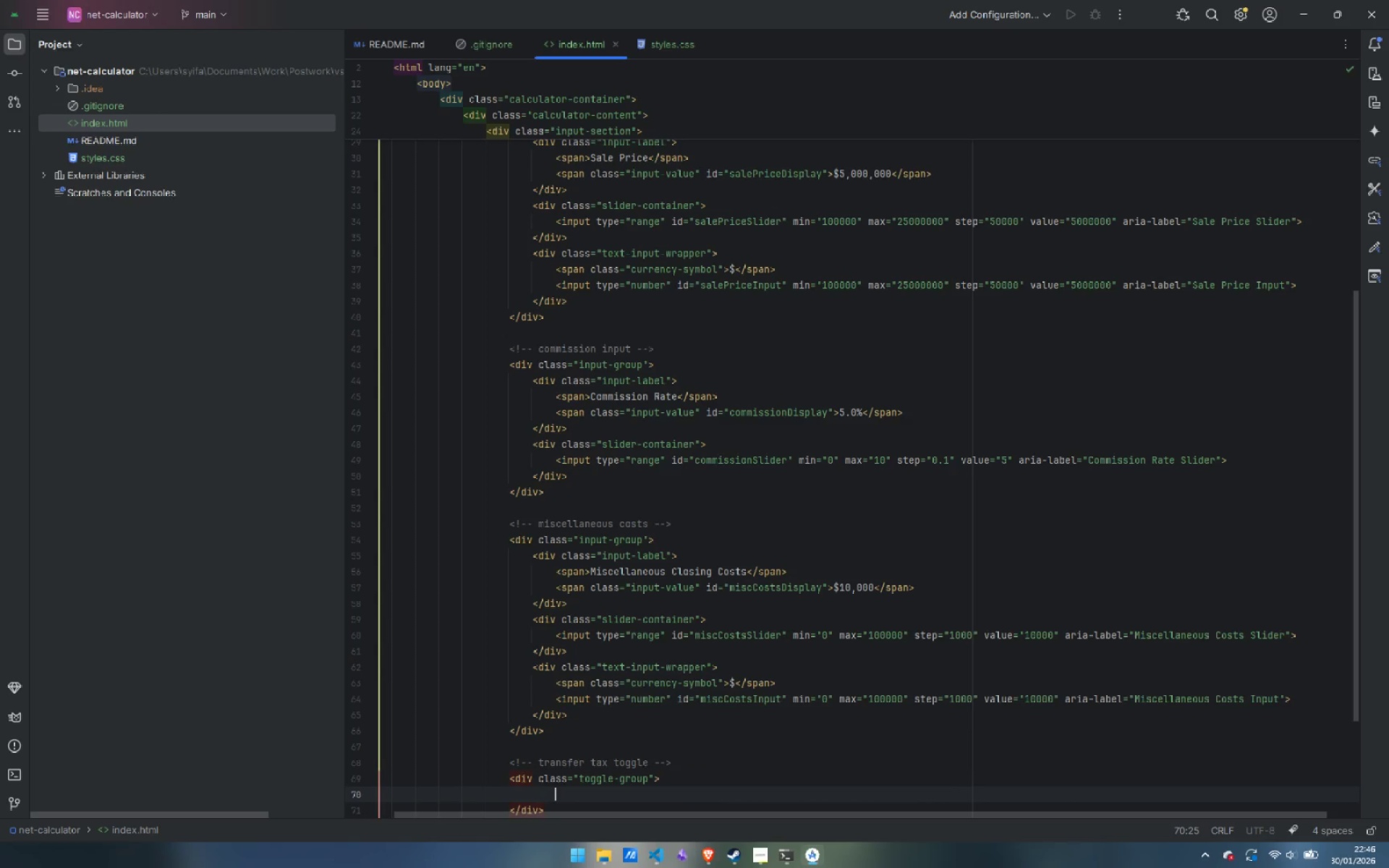 
key(Tab)
key(Backspace)
type(<div>)
 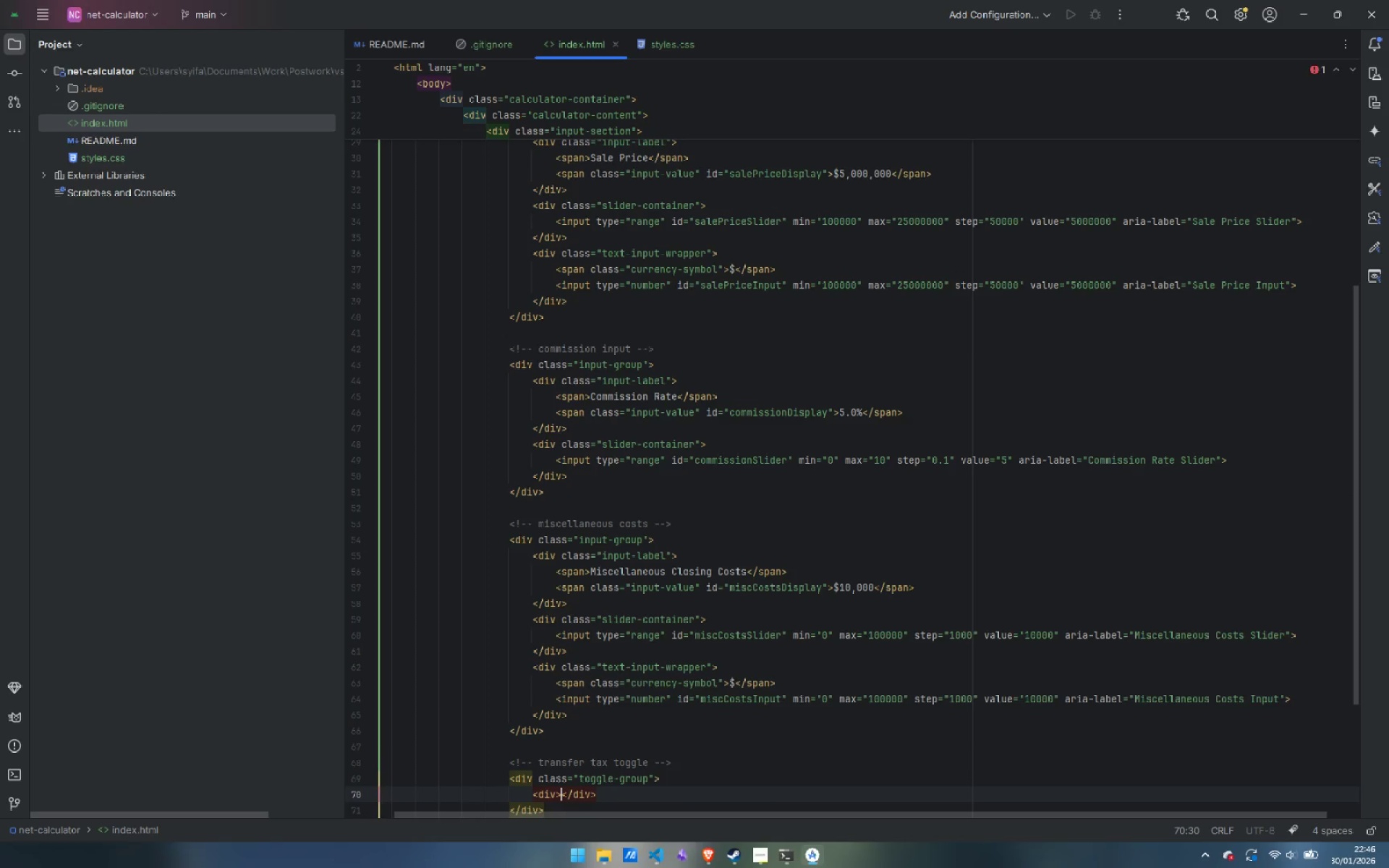 
key(ArrowLeft)
 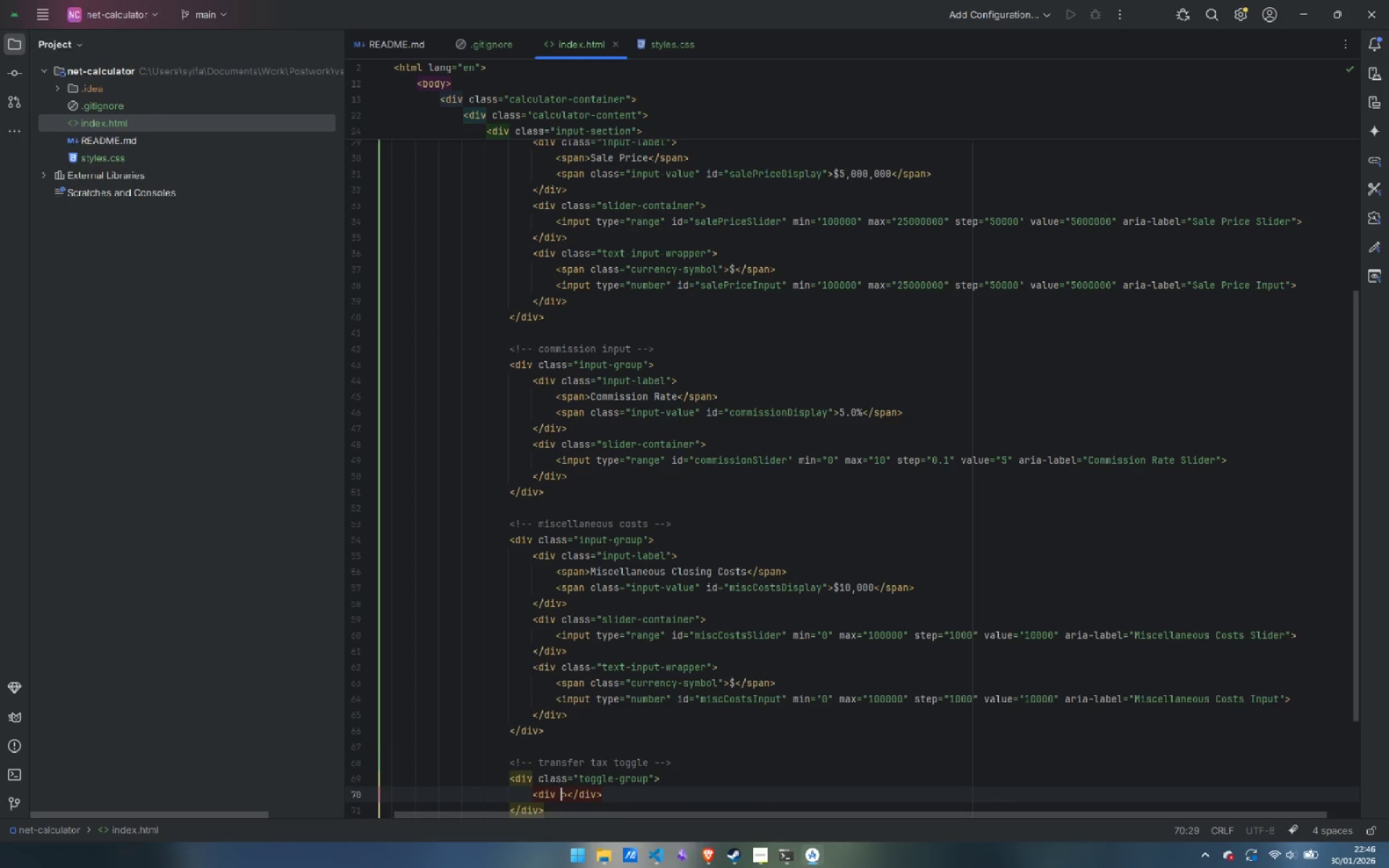 
type( clas)
 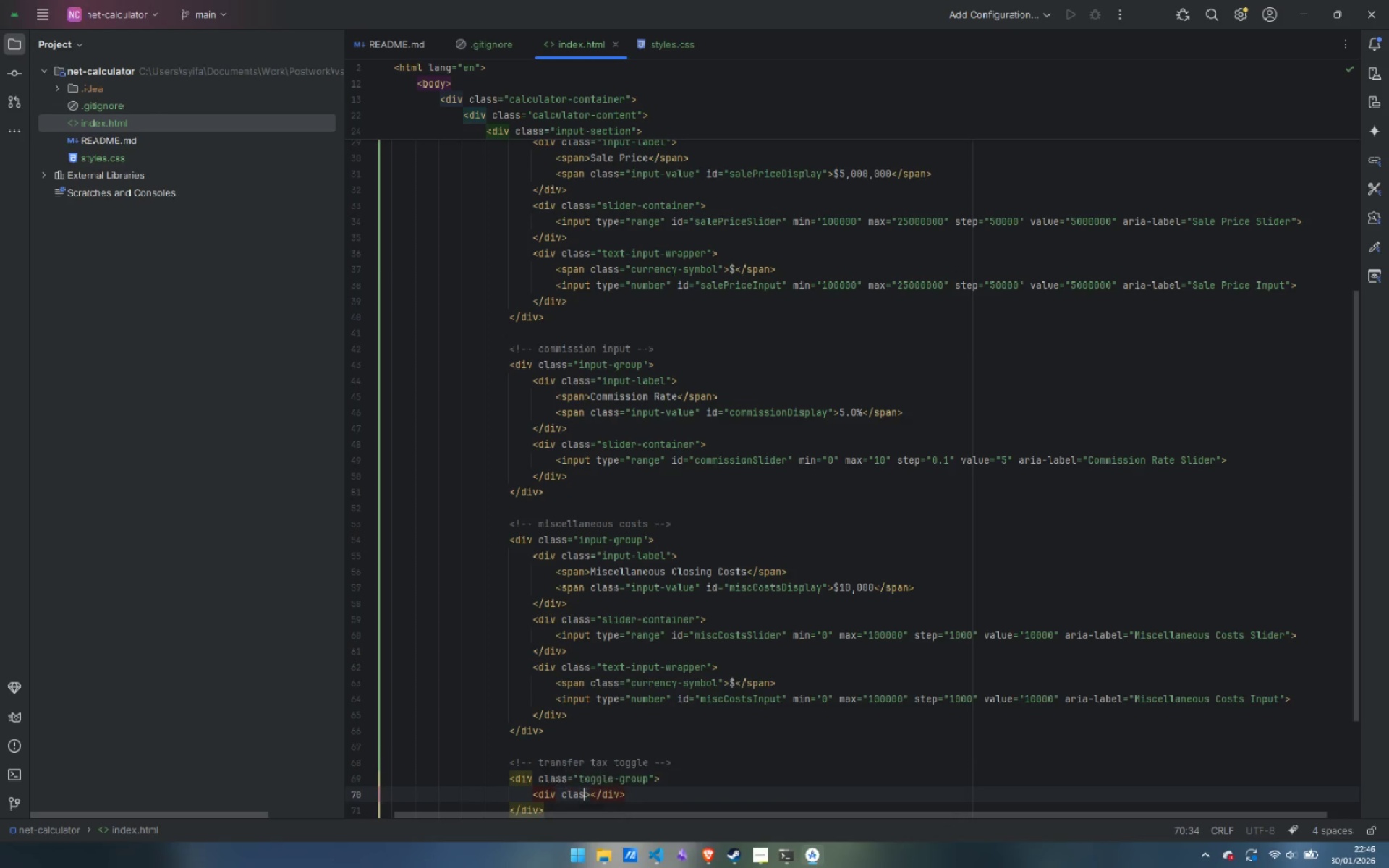 
key(Enter)
 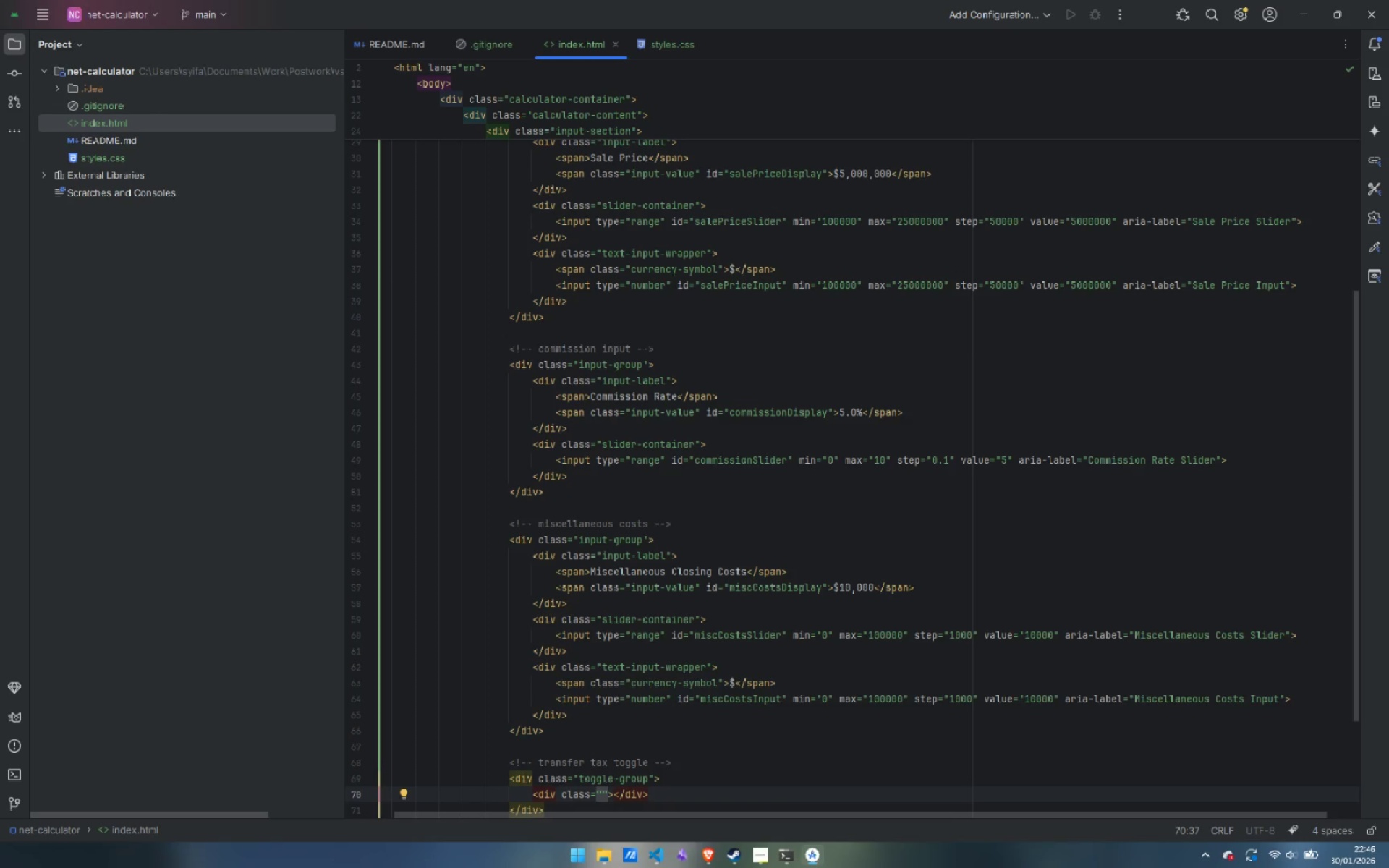 
type(toggle-label)
 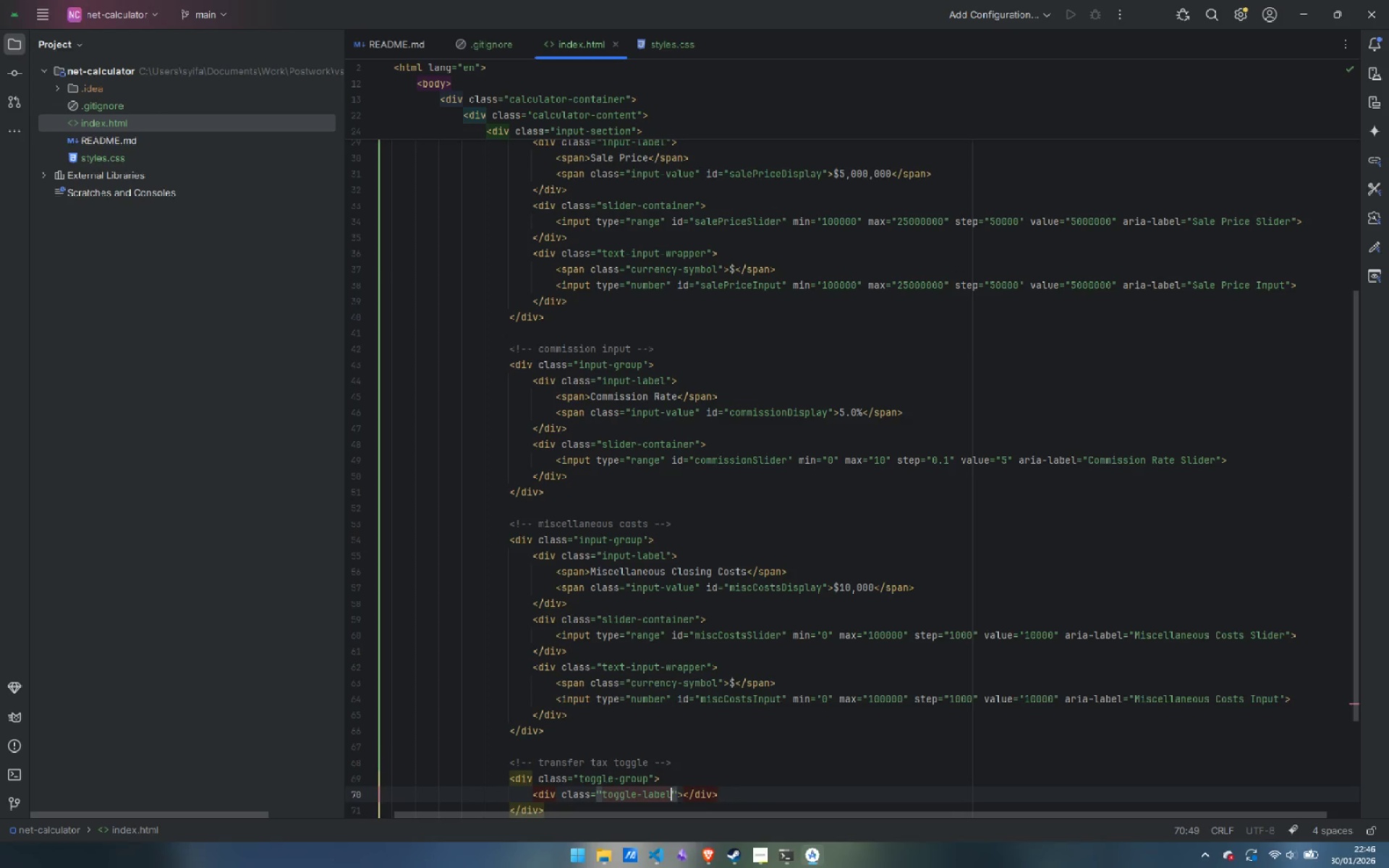 
key(ArrowRight)
 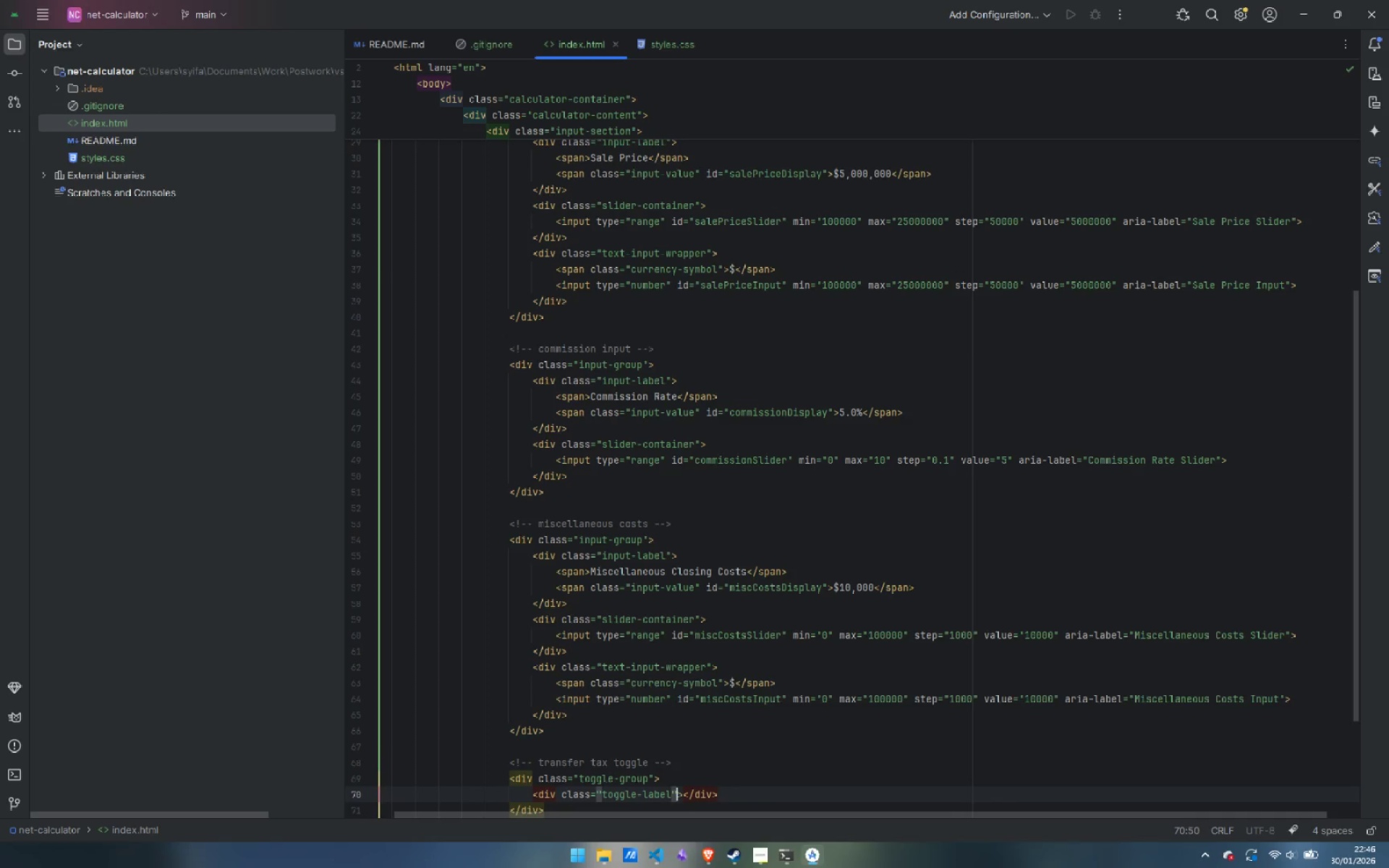 
key(ArrowRight)
 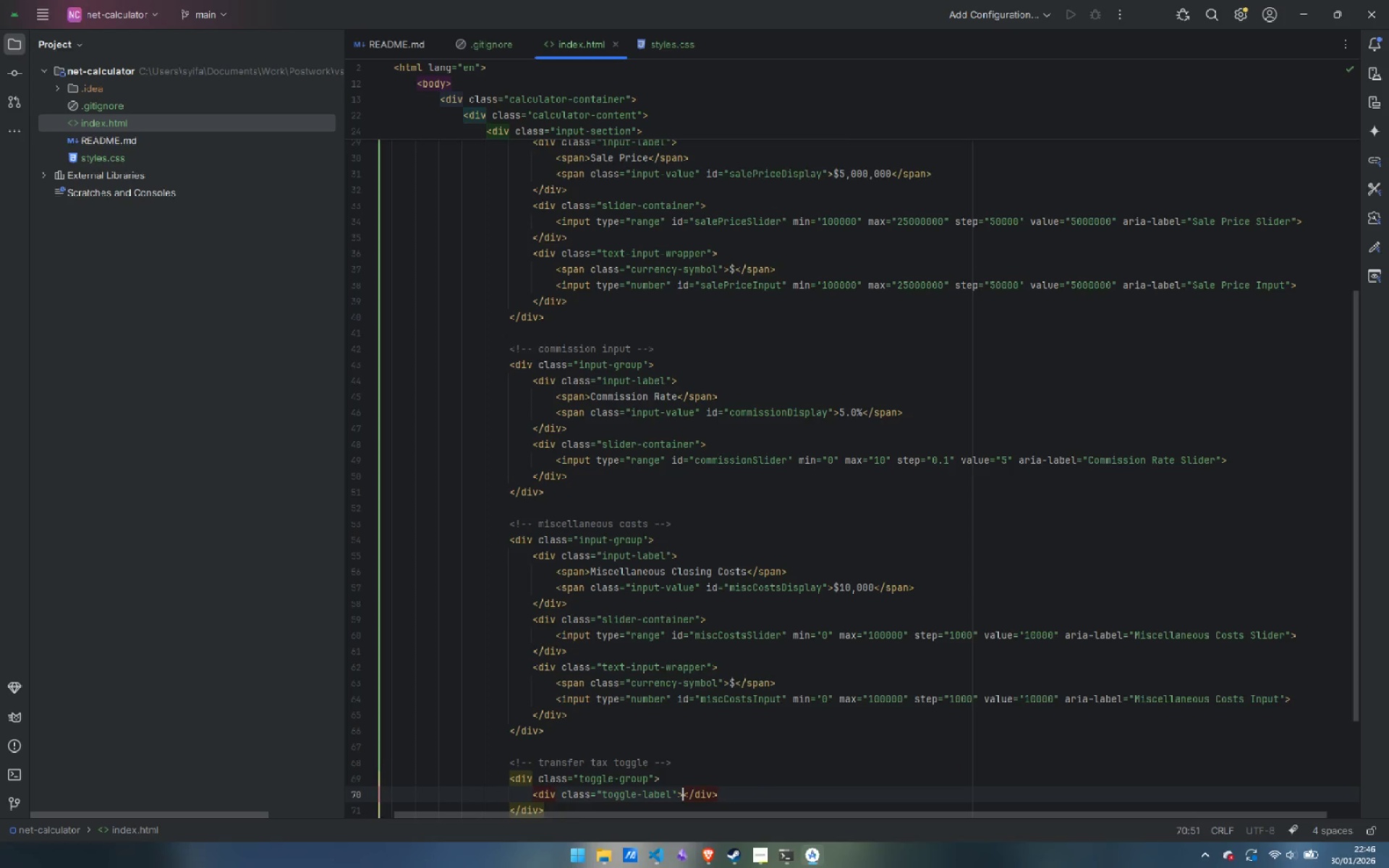 
key(Enter)
 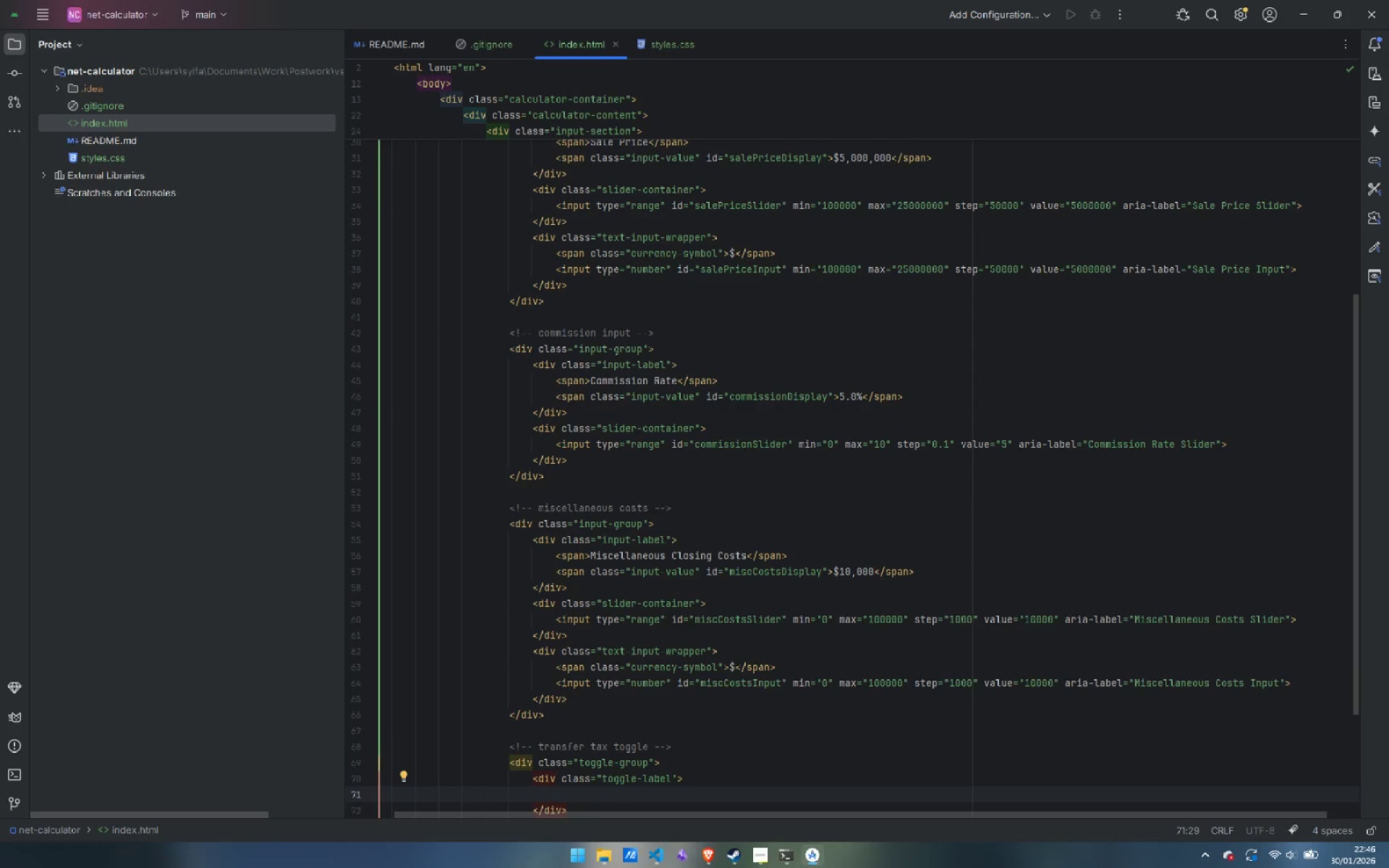 
type(<spa)
 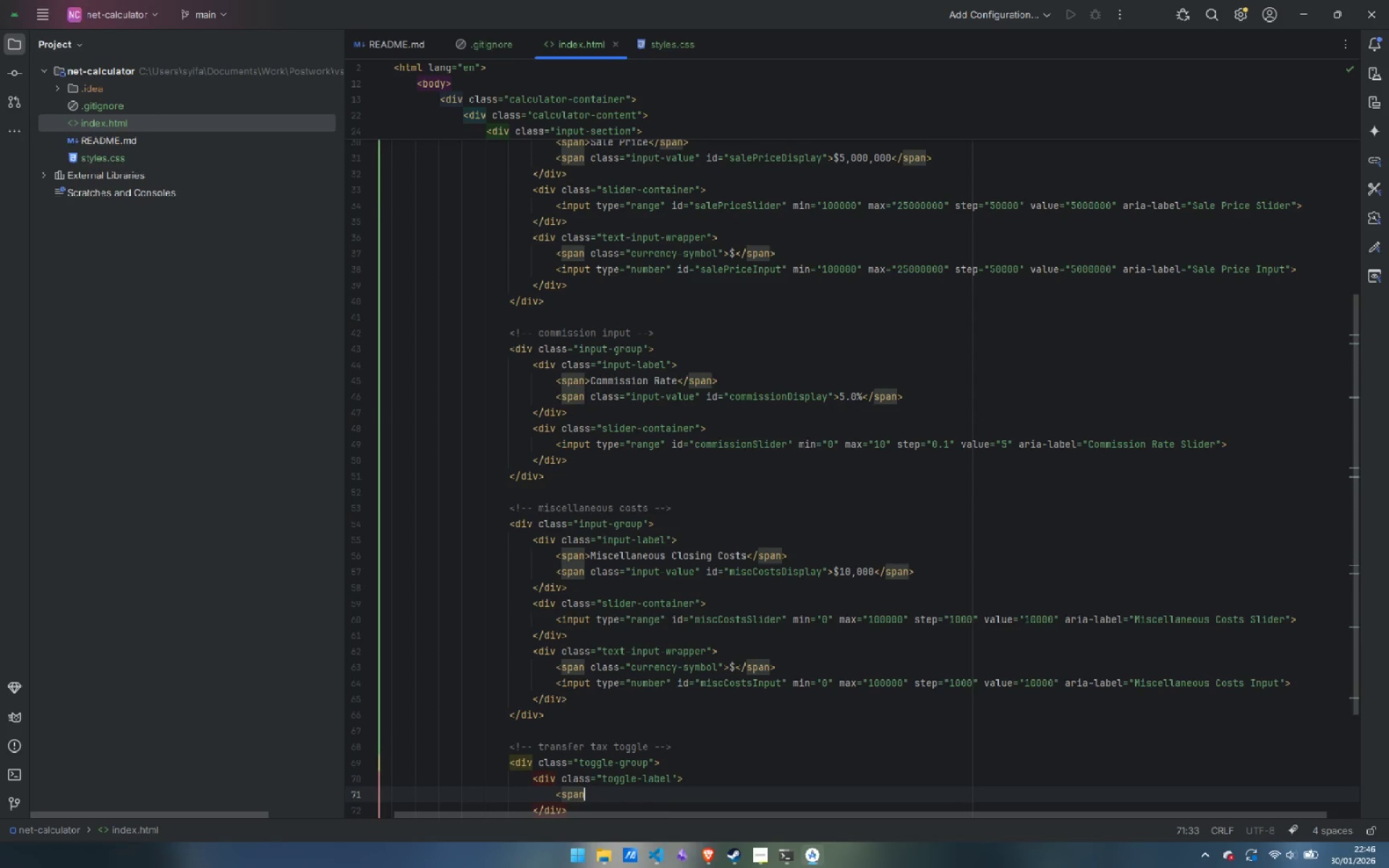 
key(Enter)
 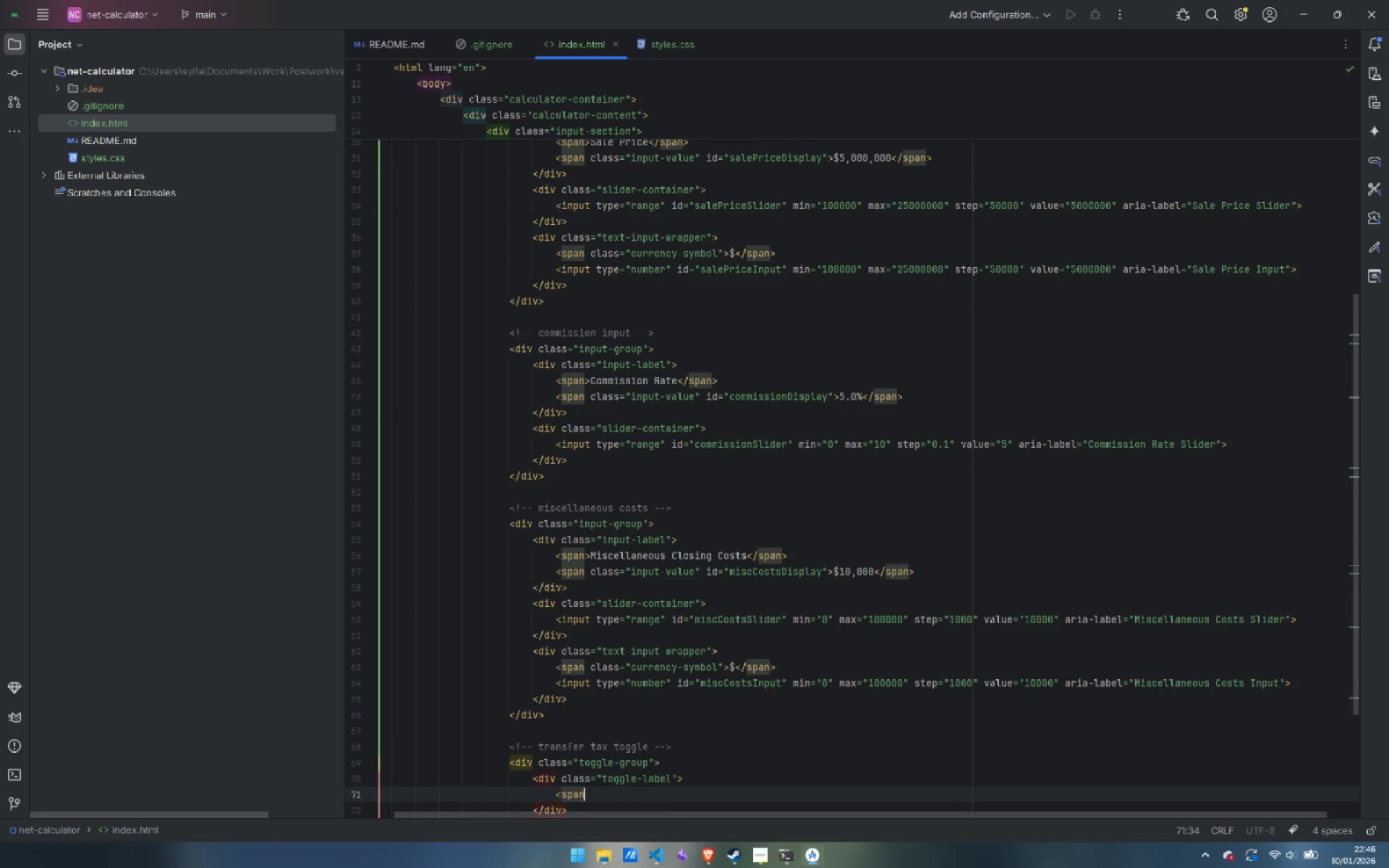 
type(>LOcal )
 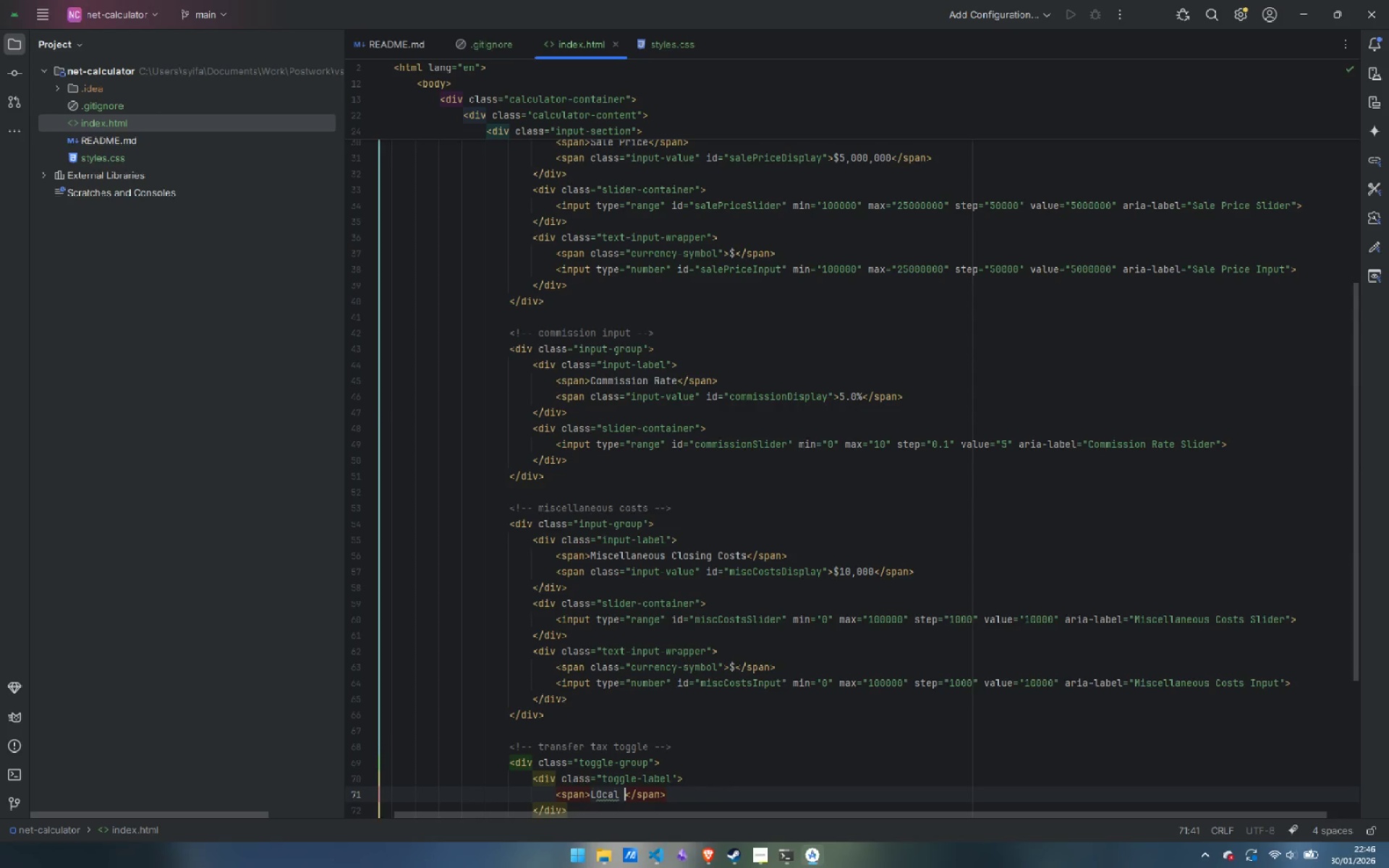 
key(Control+ControlLeft)
 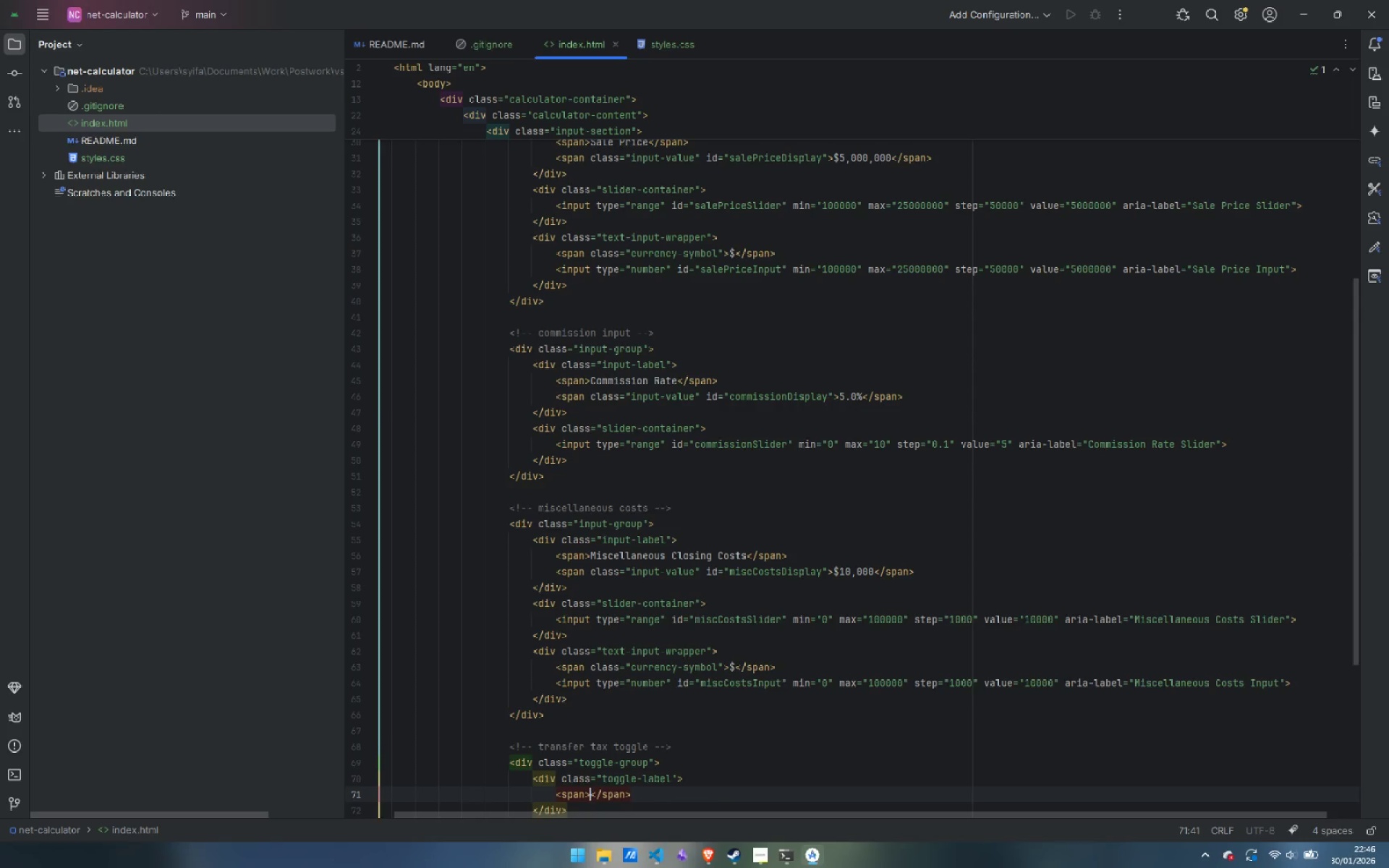 
key(Control+Backspace)
 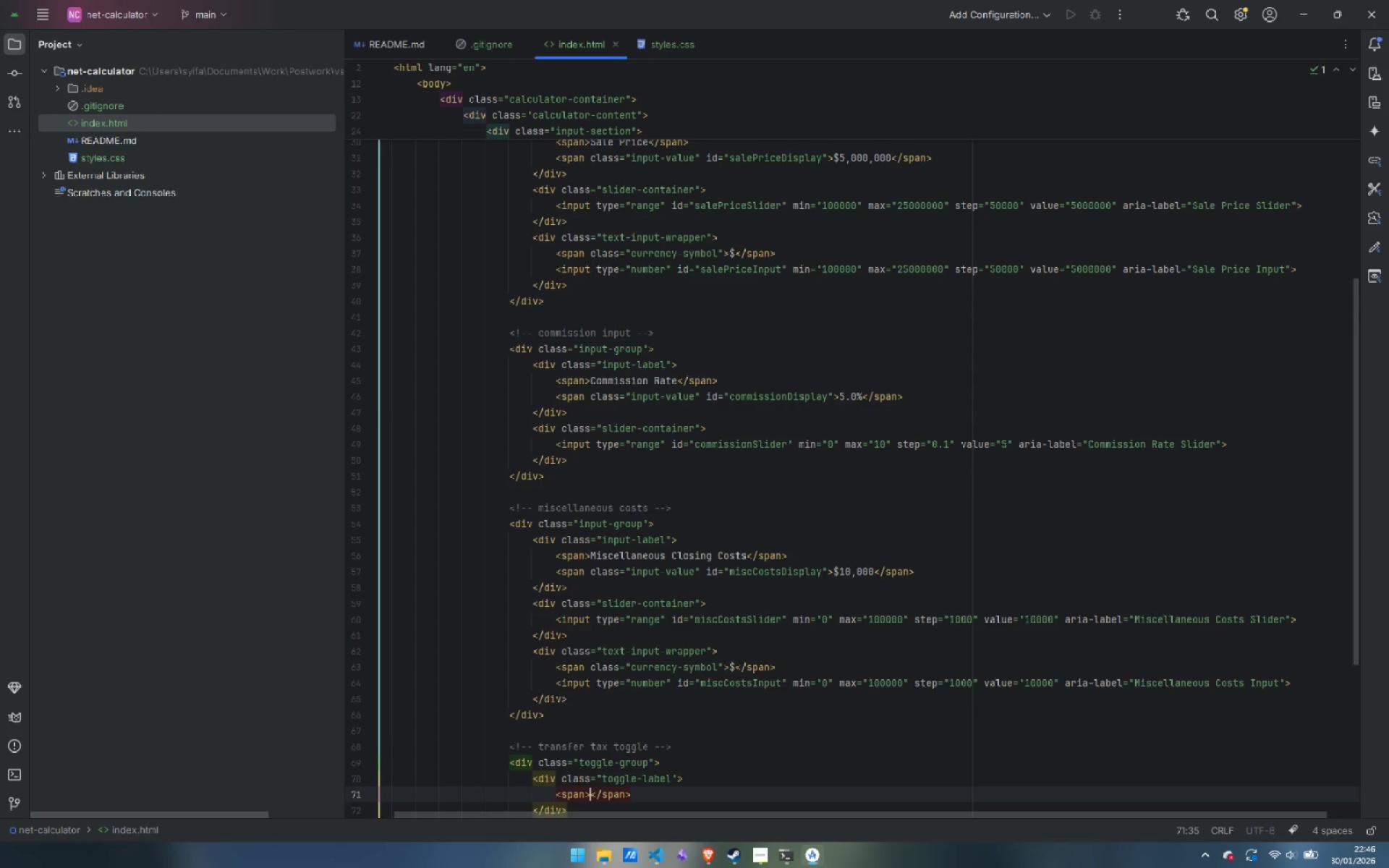 
type(Local Transfer Tax)
 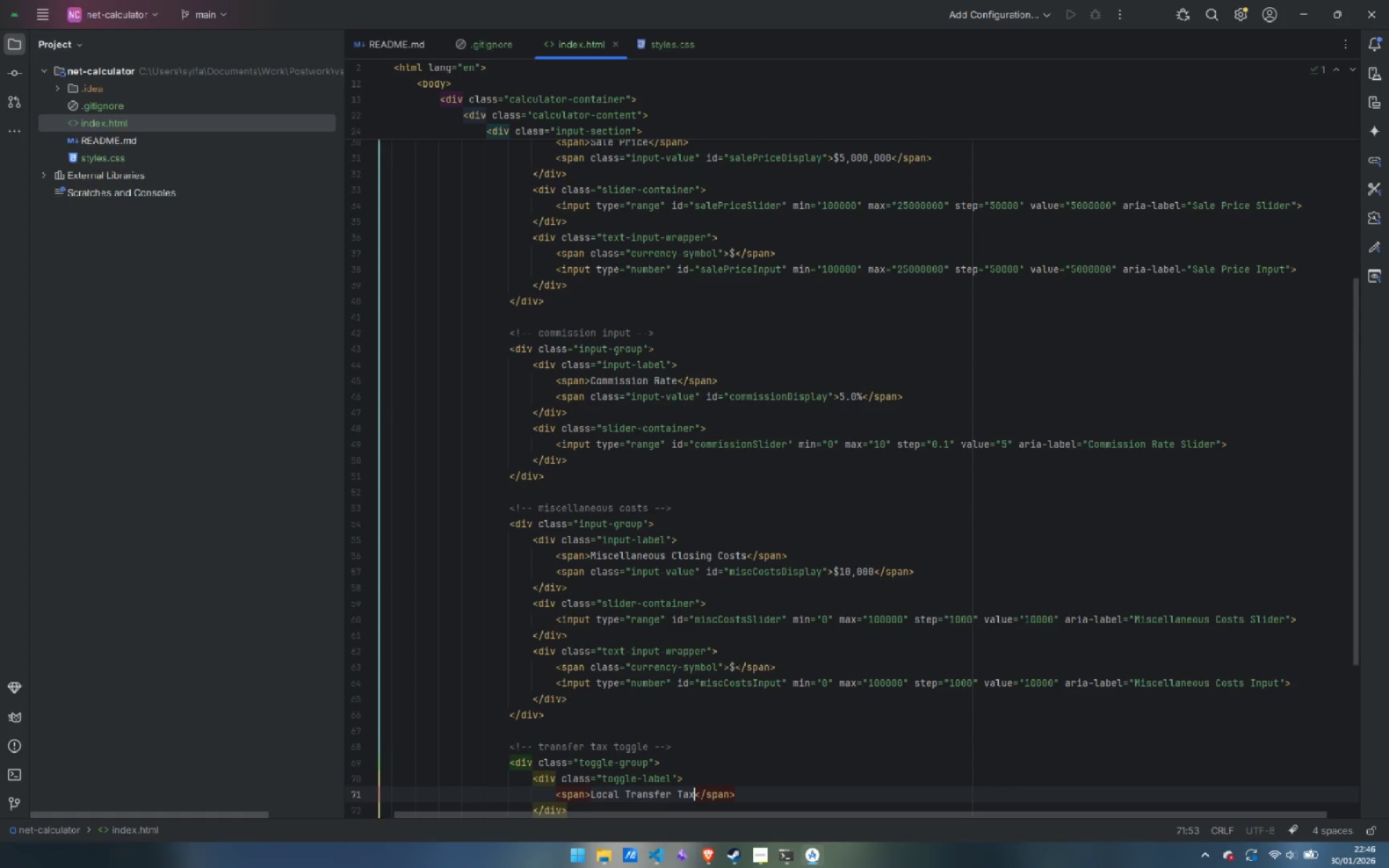 
key(Control+ArrowRight)
 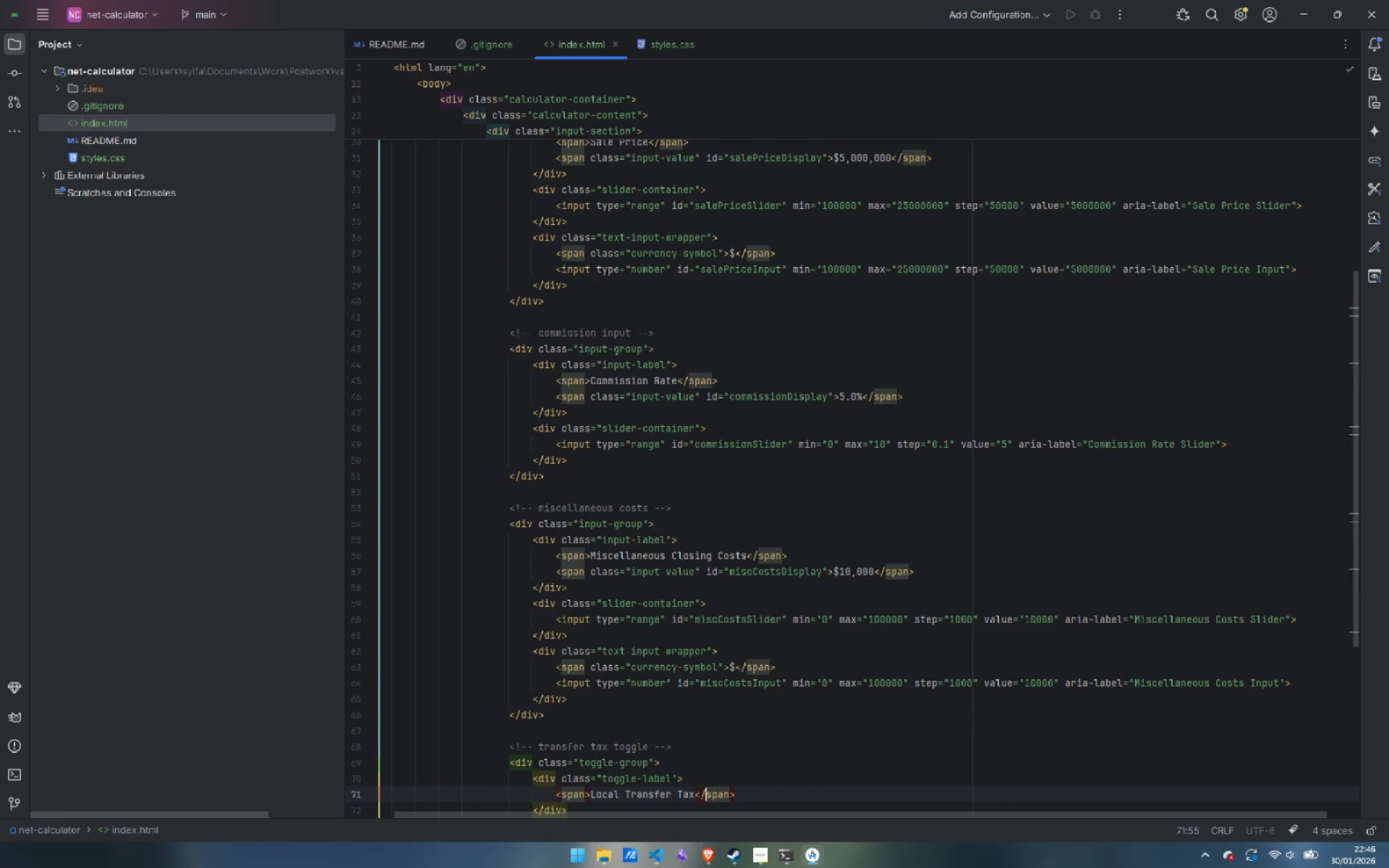 
key(Control+ArrowRight)
 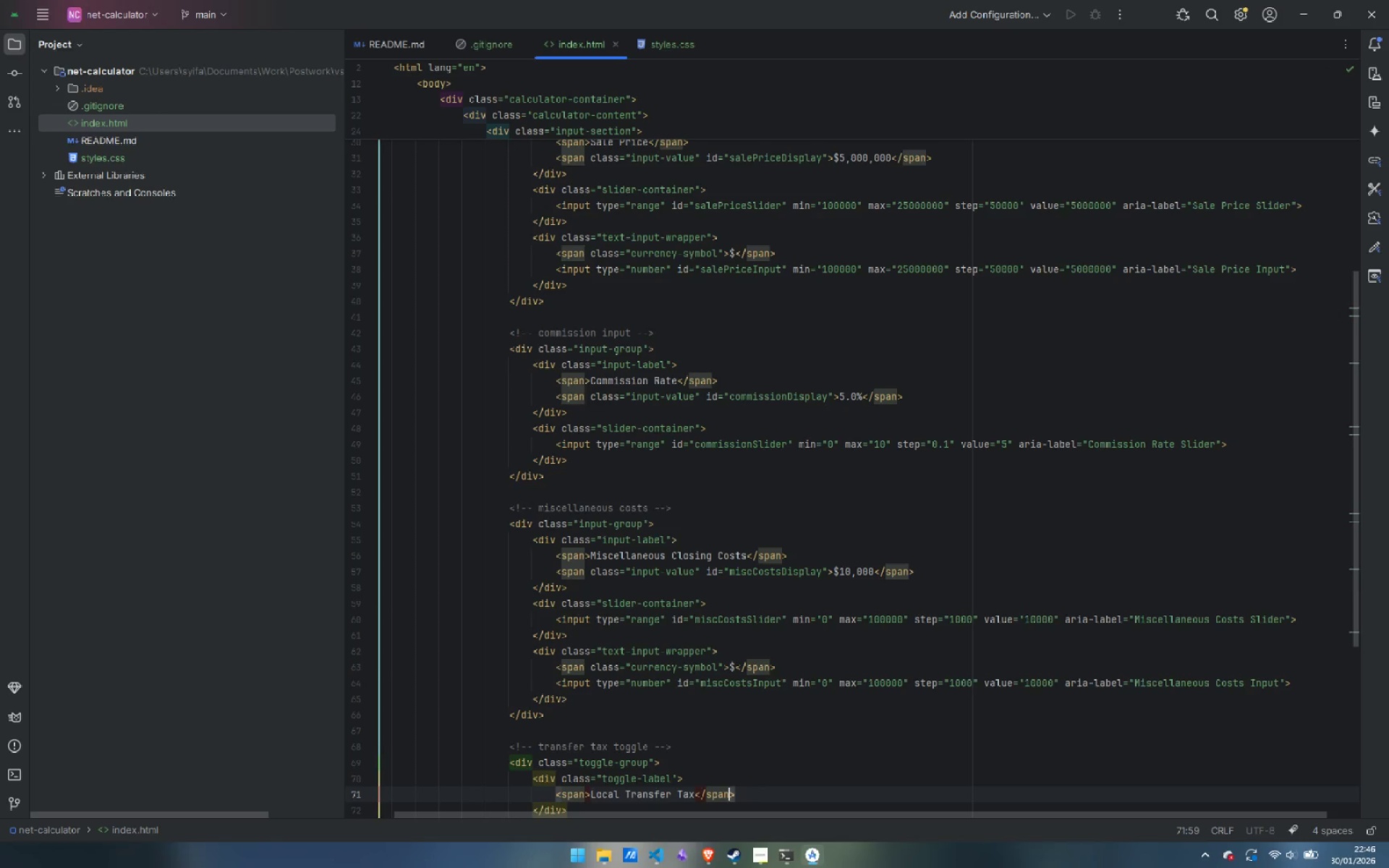 
key(ArrowRight)
 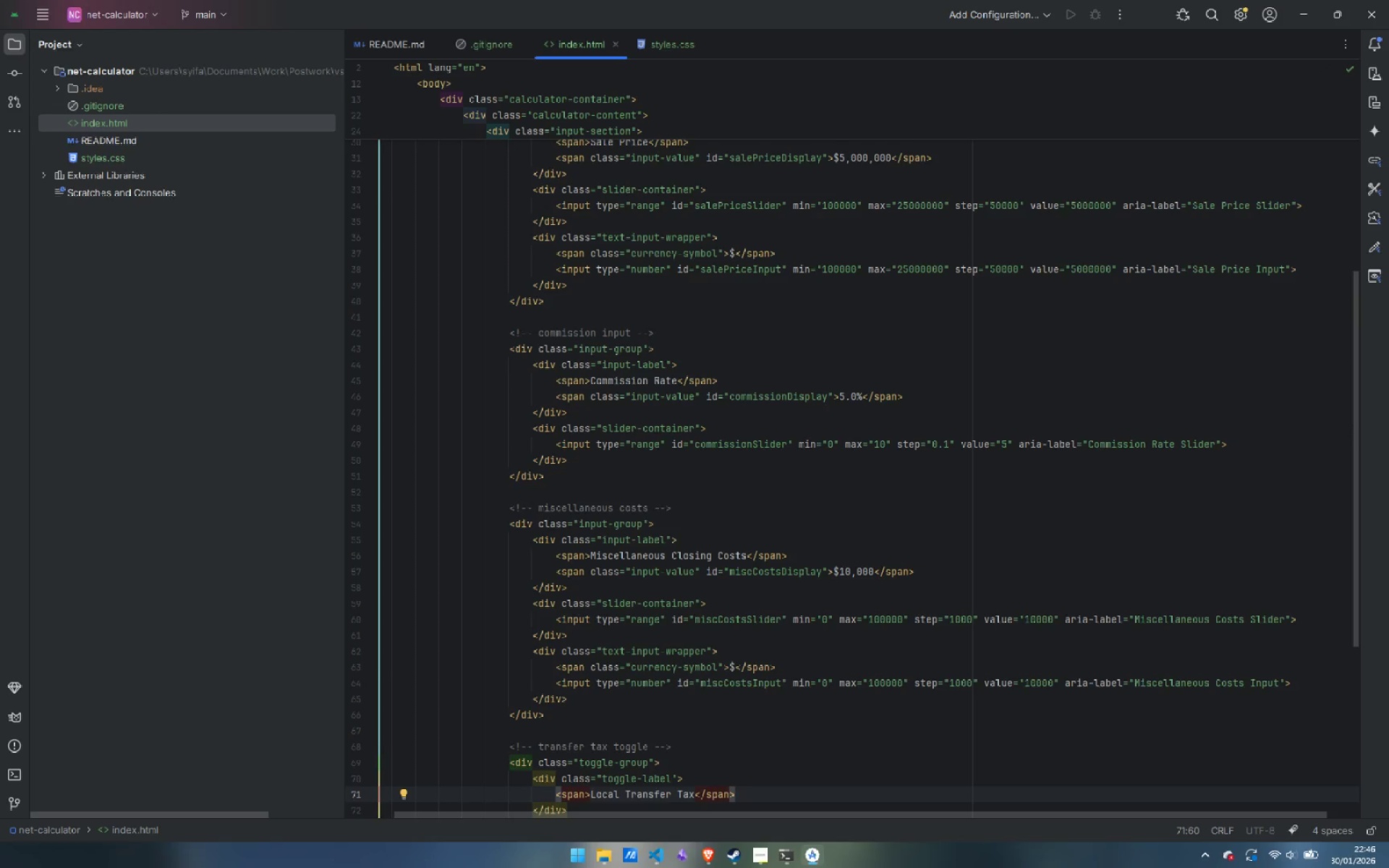 
key(Enter)
 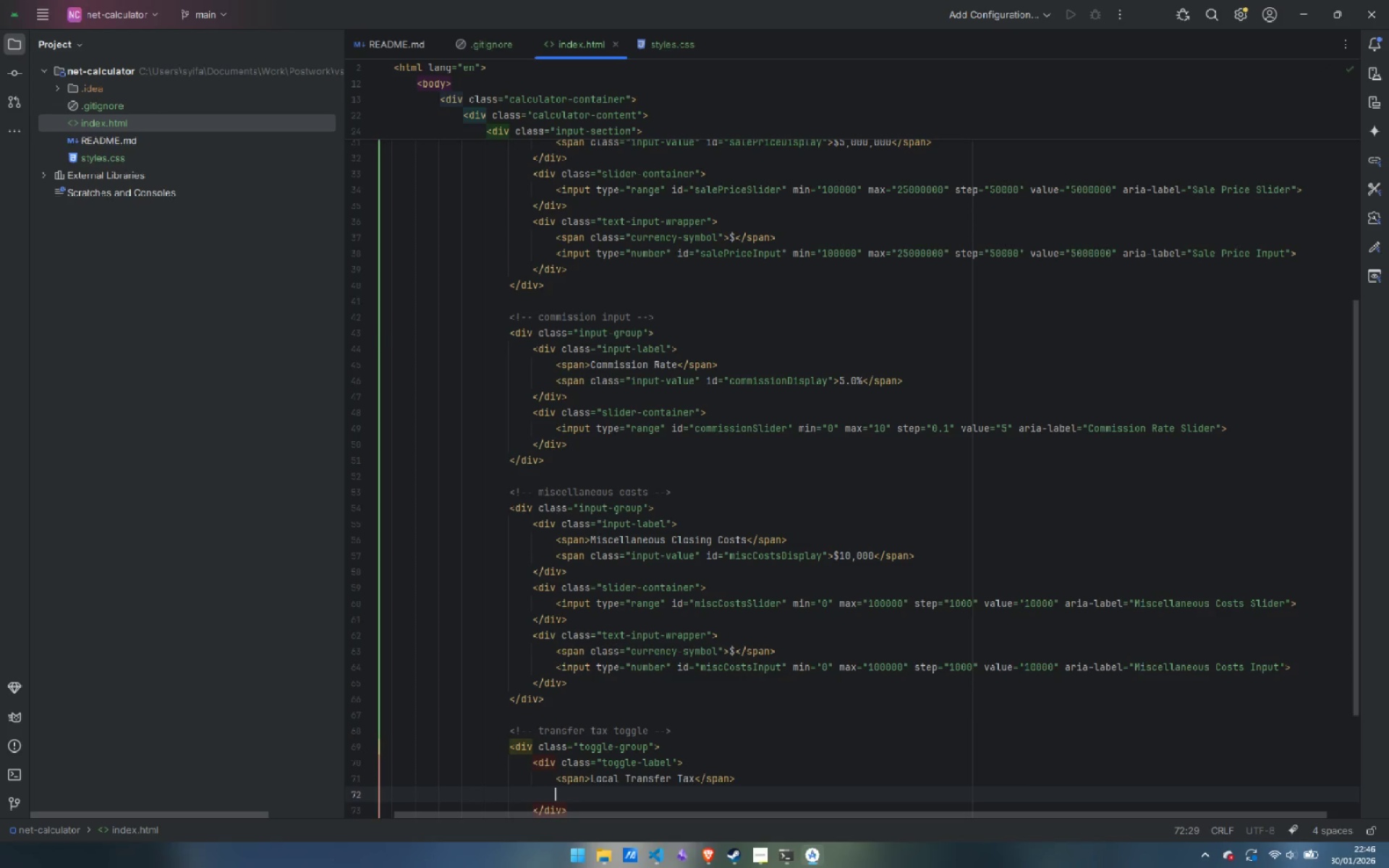 
type(<spa)
 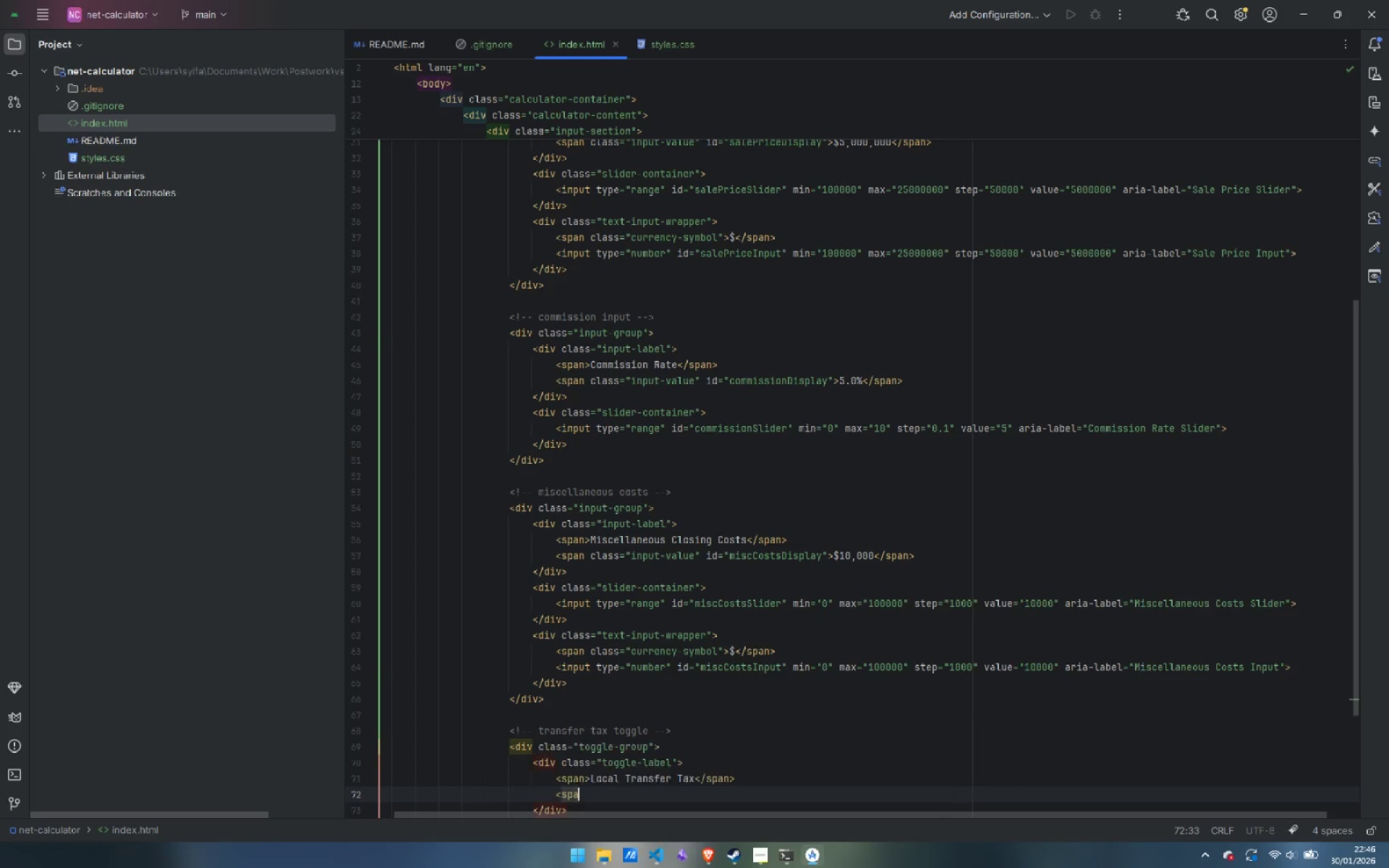 
key(Enter)
 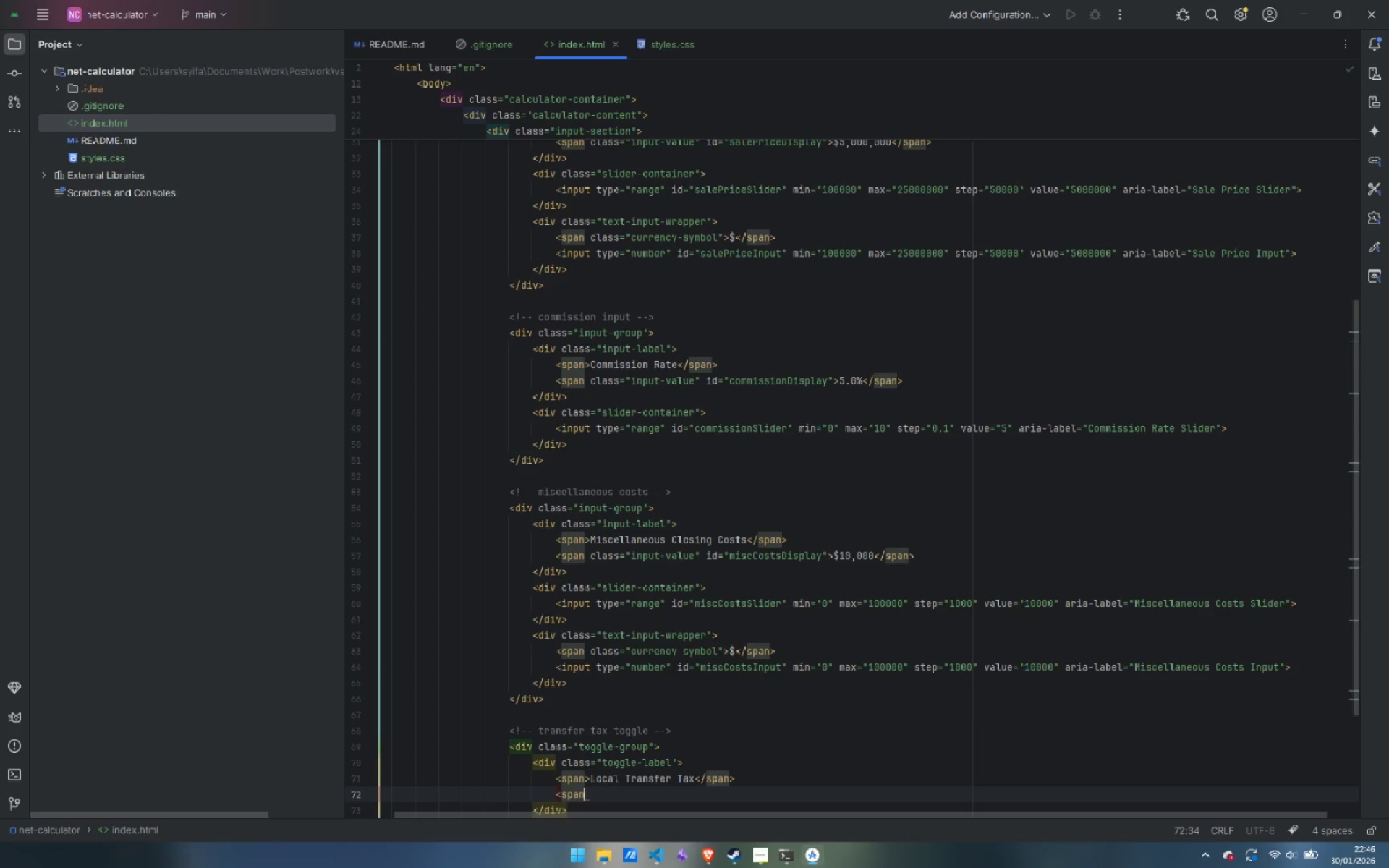 
type(>1.5% of sale)
 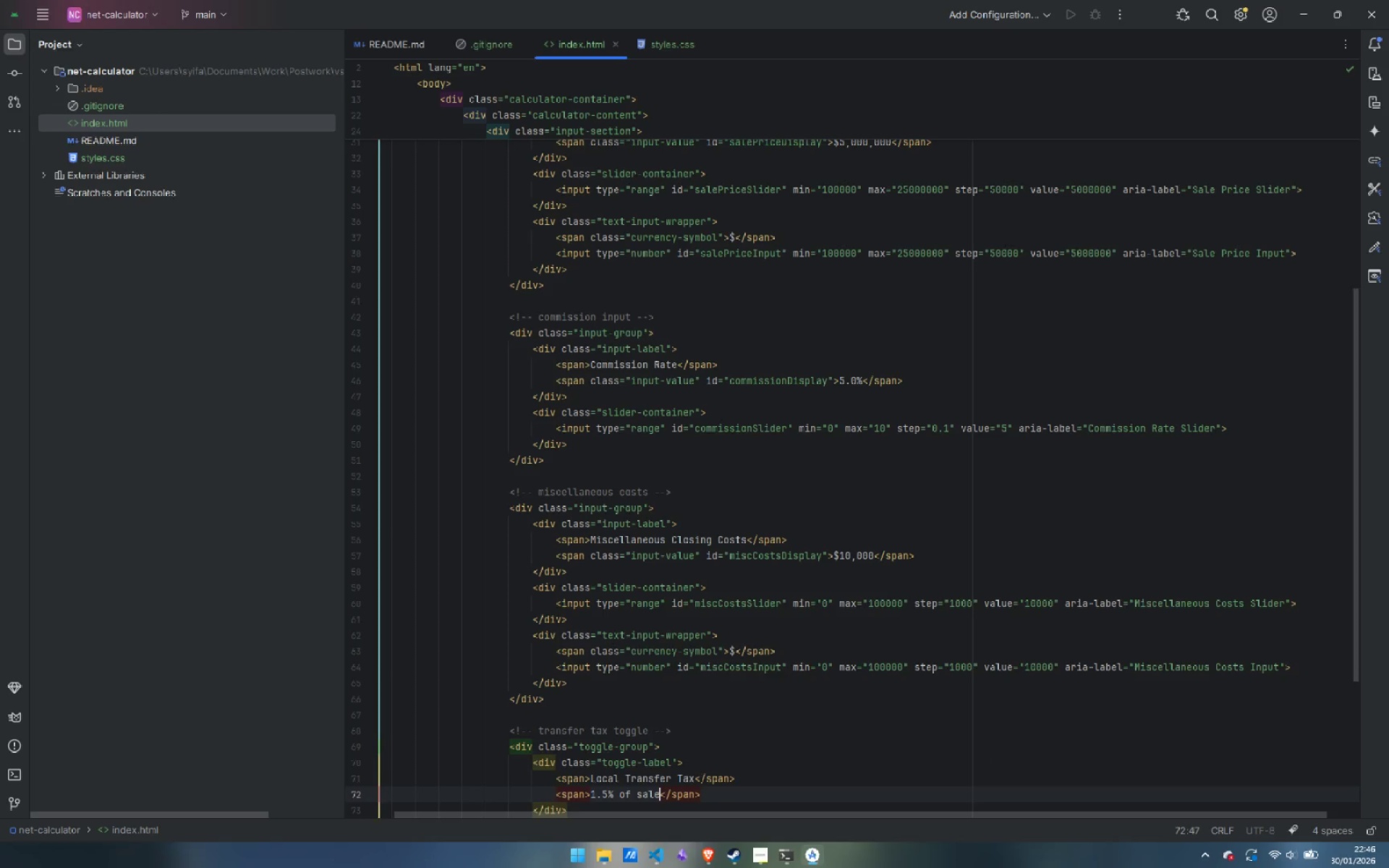 
 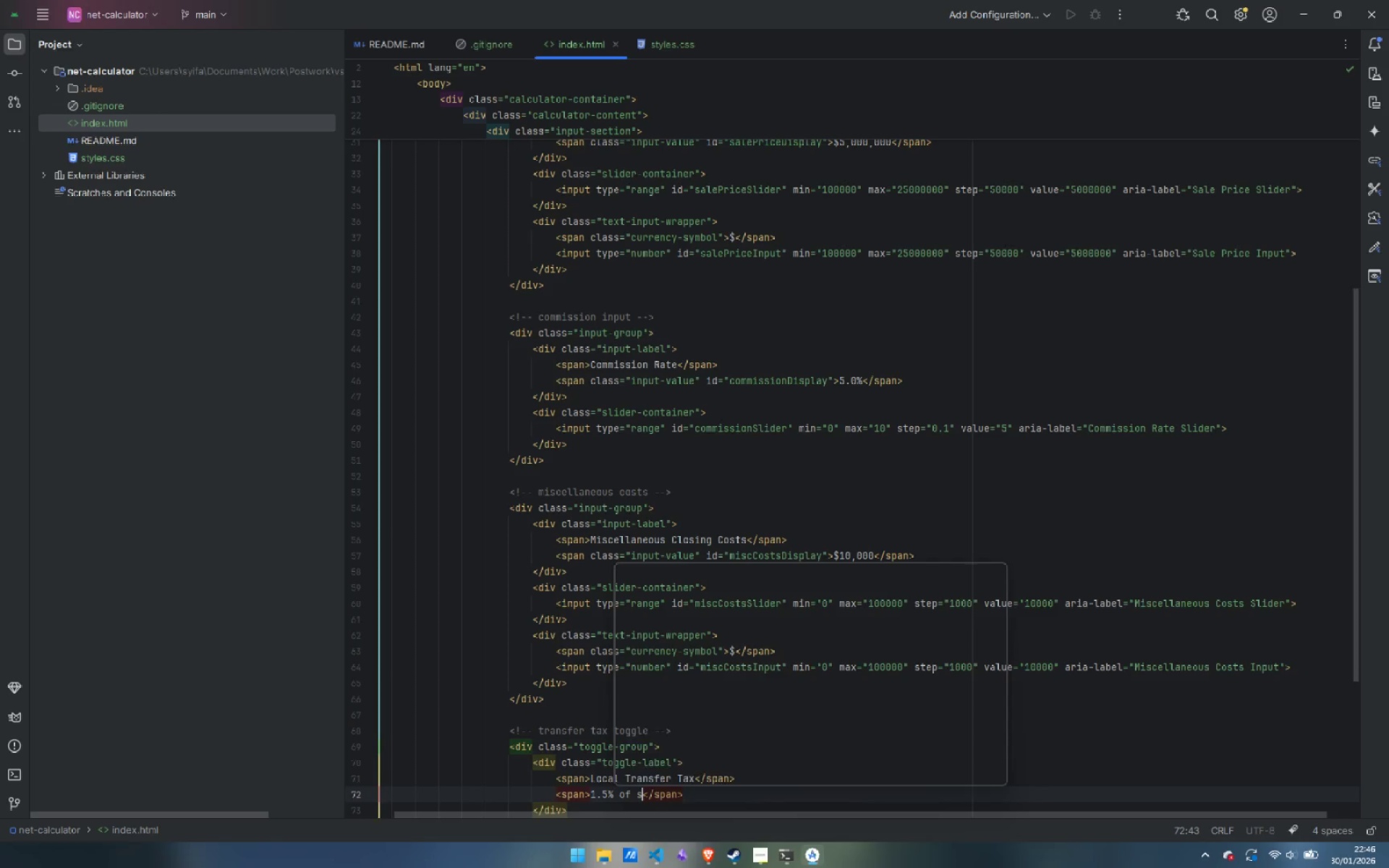 
key(Control+ControlLeft)
 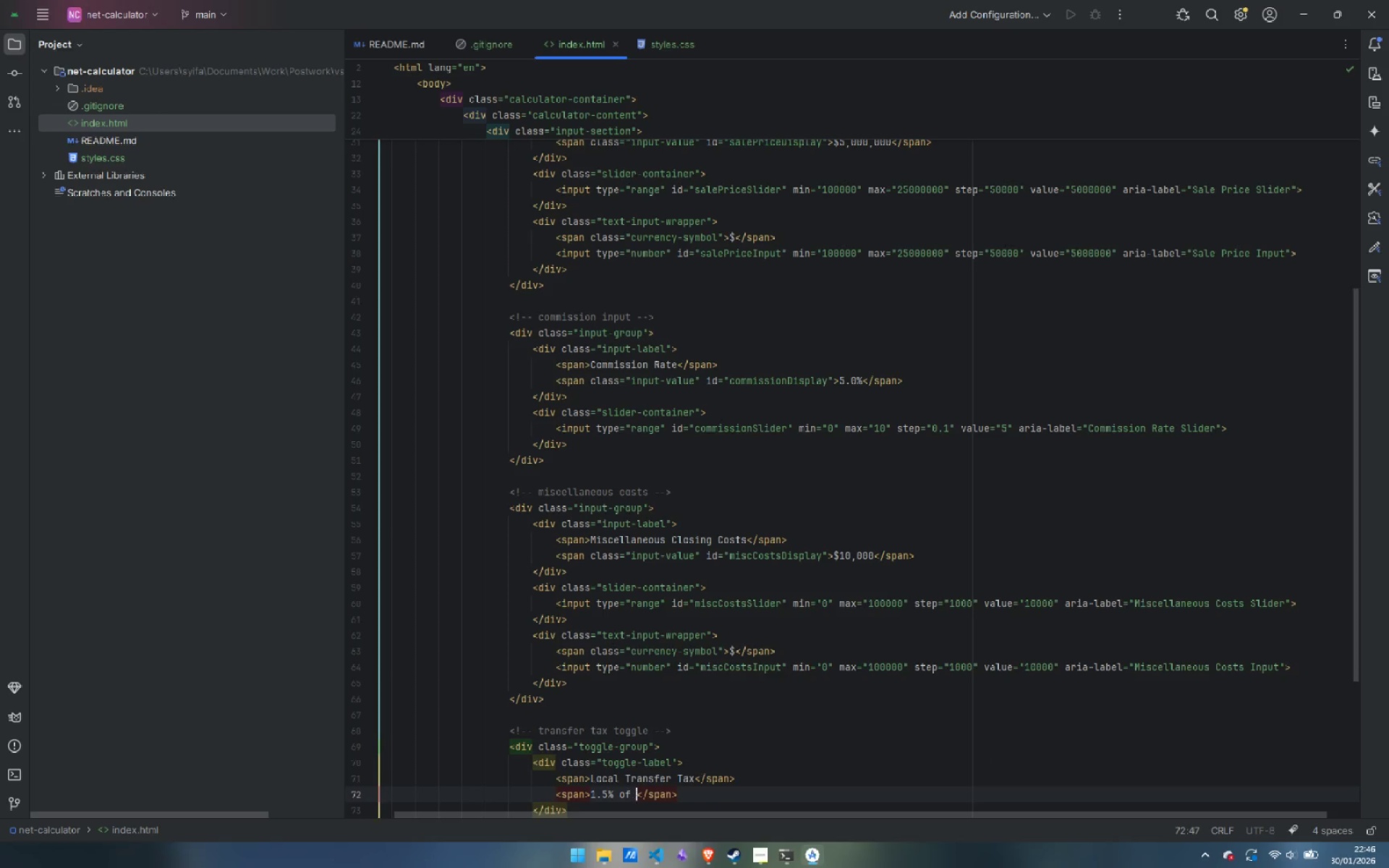 
key(Control+Backspace)
 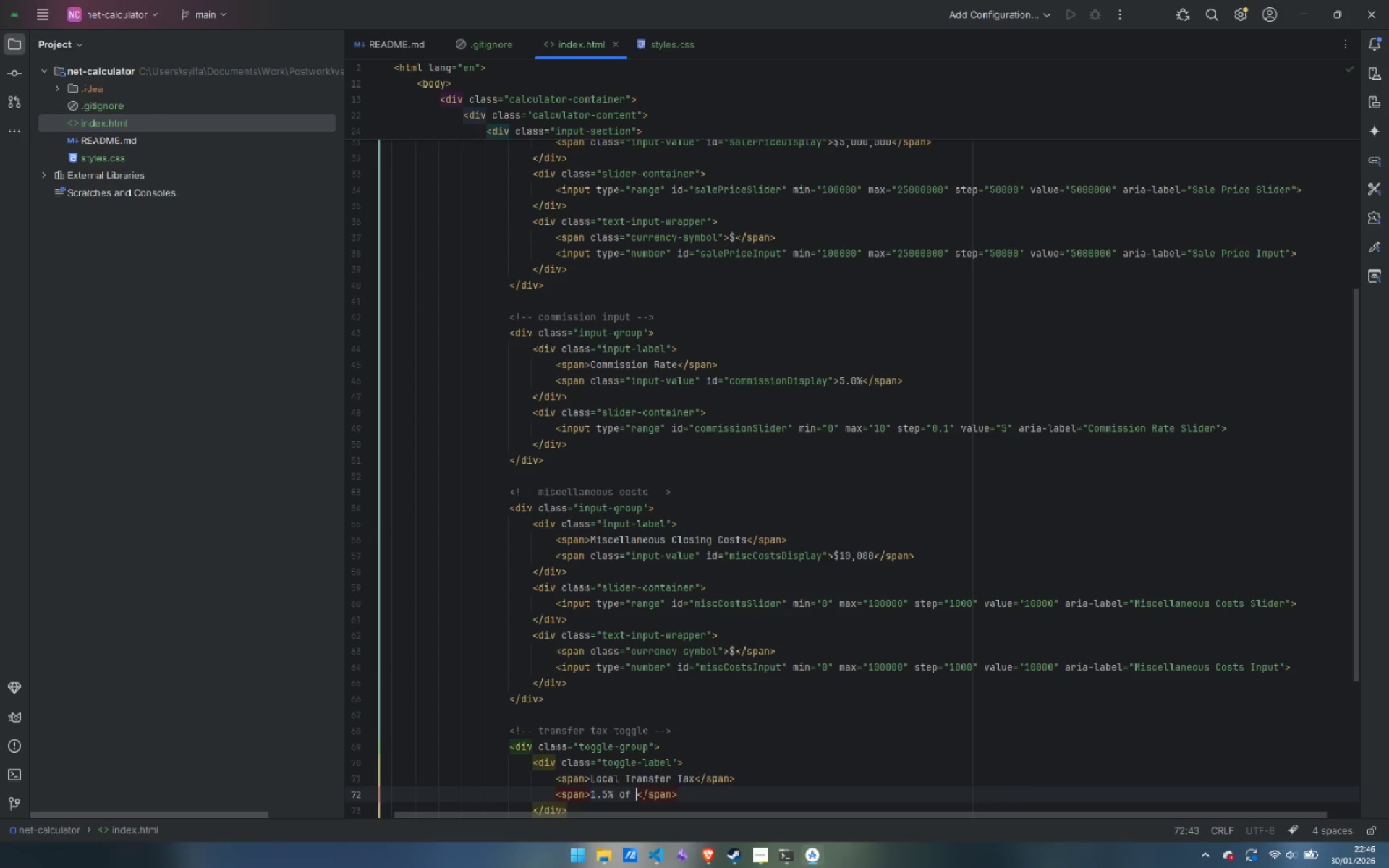 
type(sale price)
 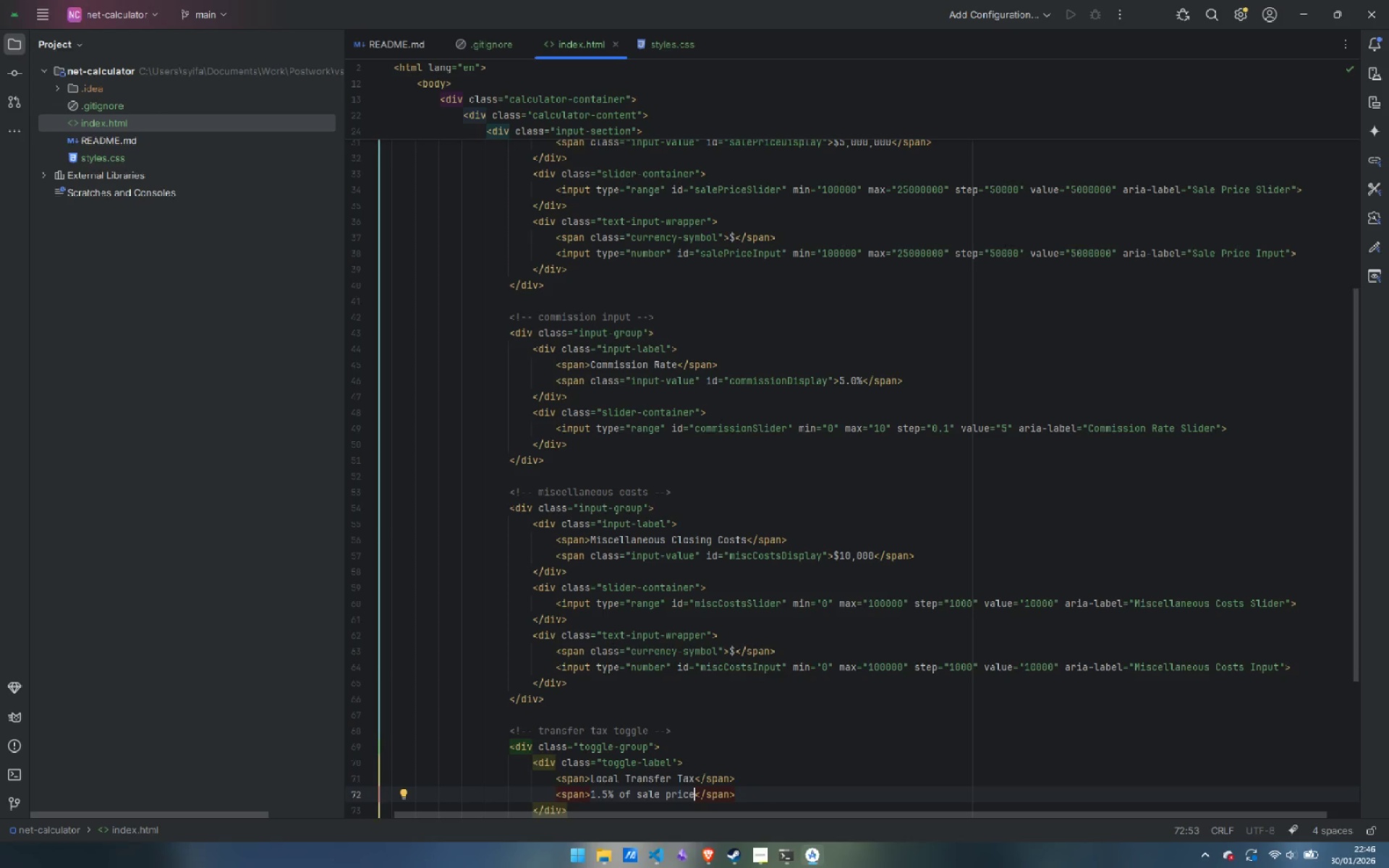 
hold_key(key=ControlLeft, duration=0.31)
 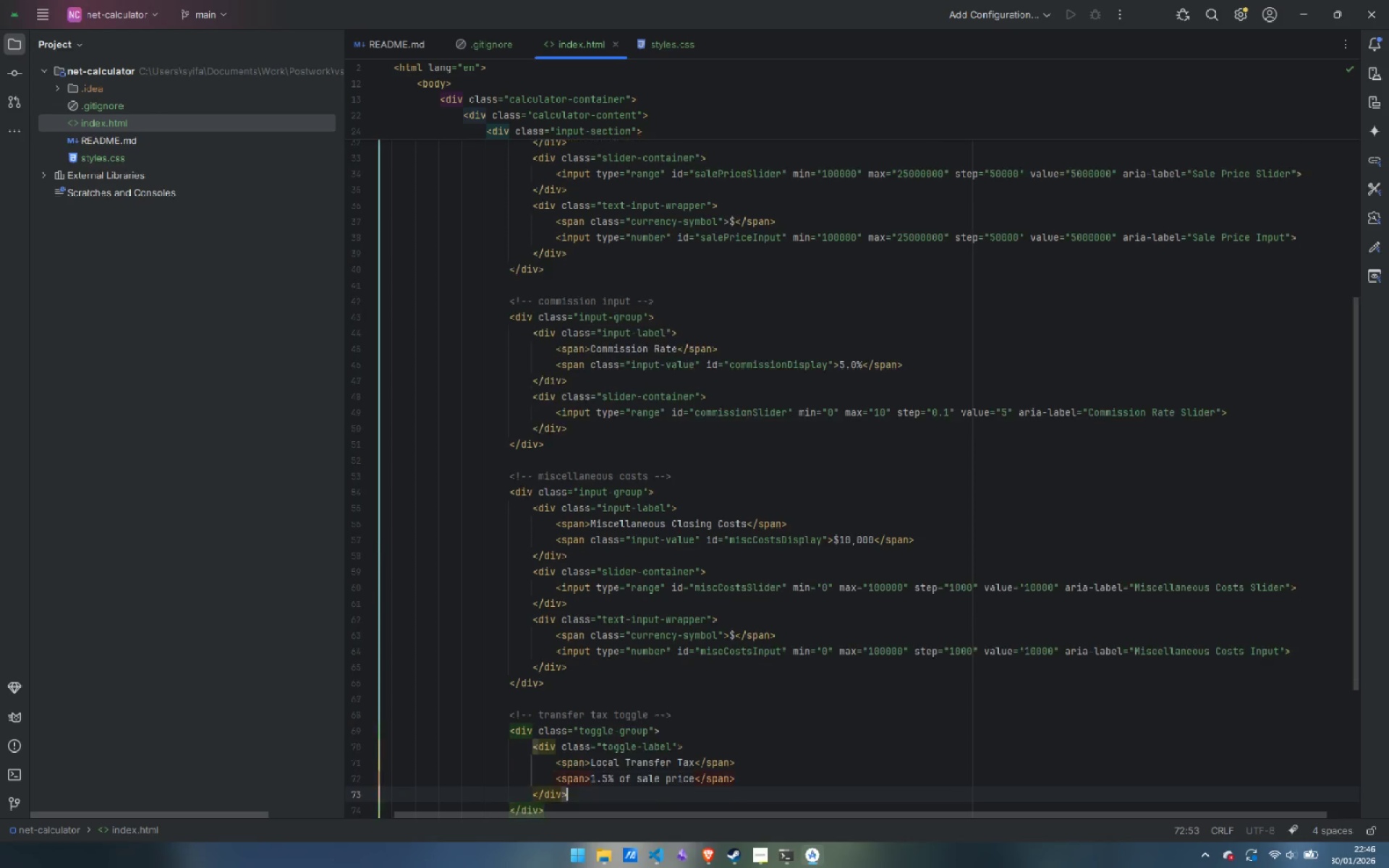 
key(ArrowDown)
 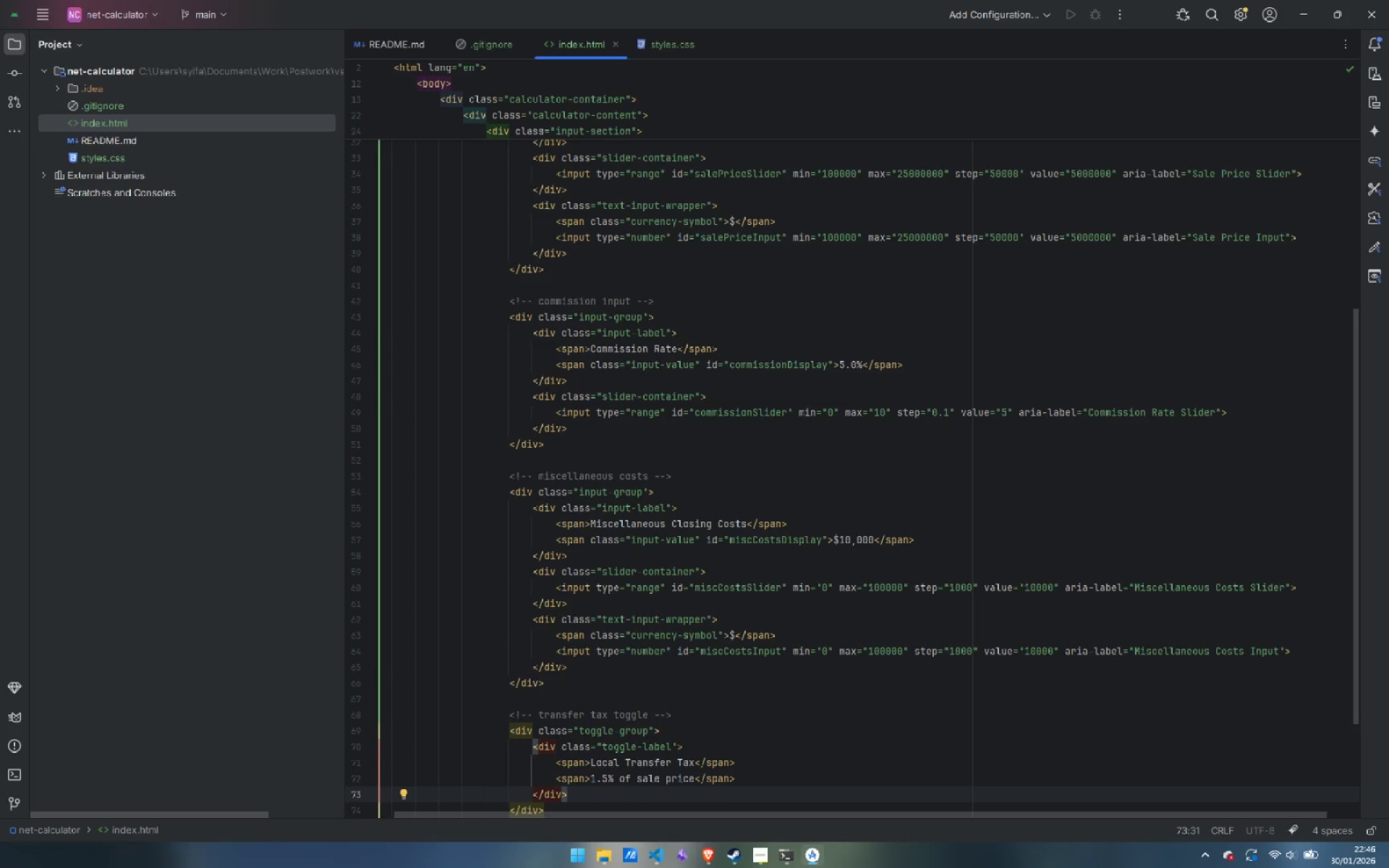 
key(Enter)
 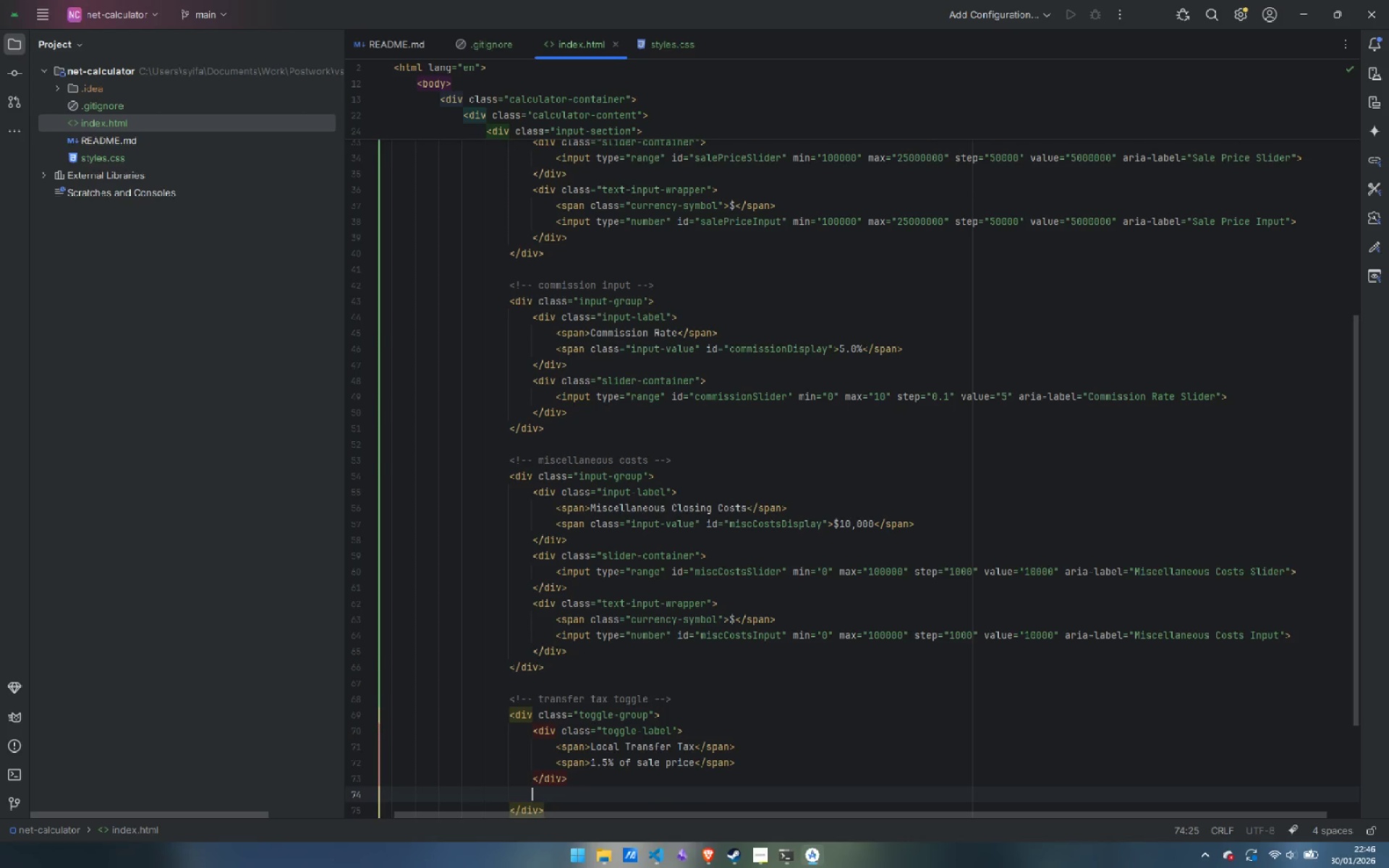 
type(<id)
key(Backspace)
key(Backspace)
type(div>)
 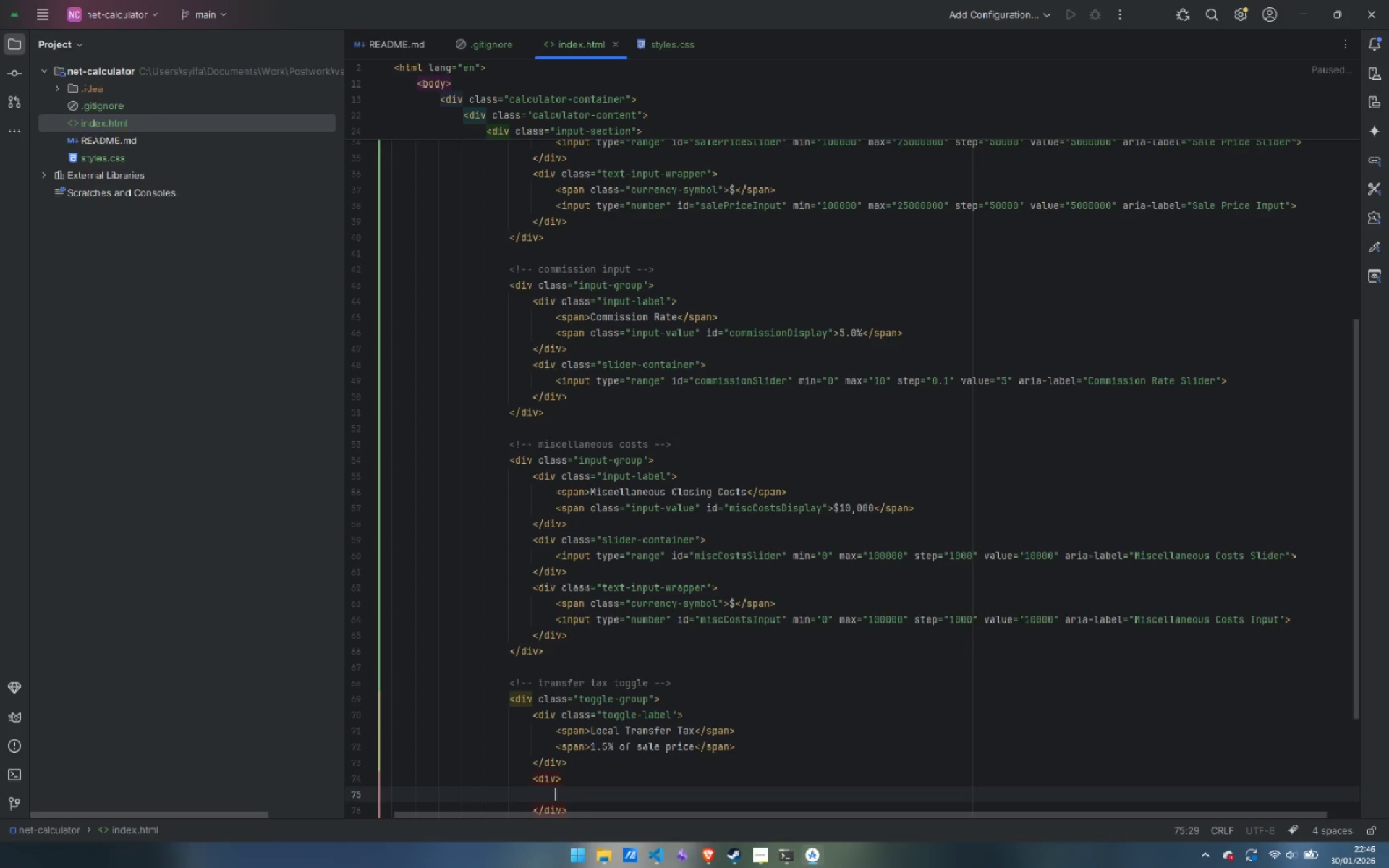 
 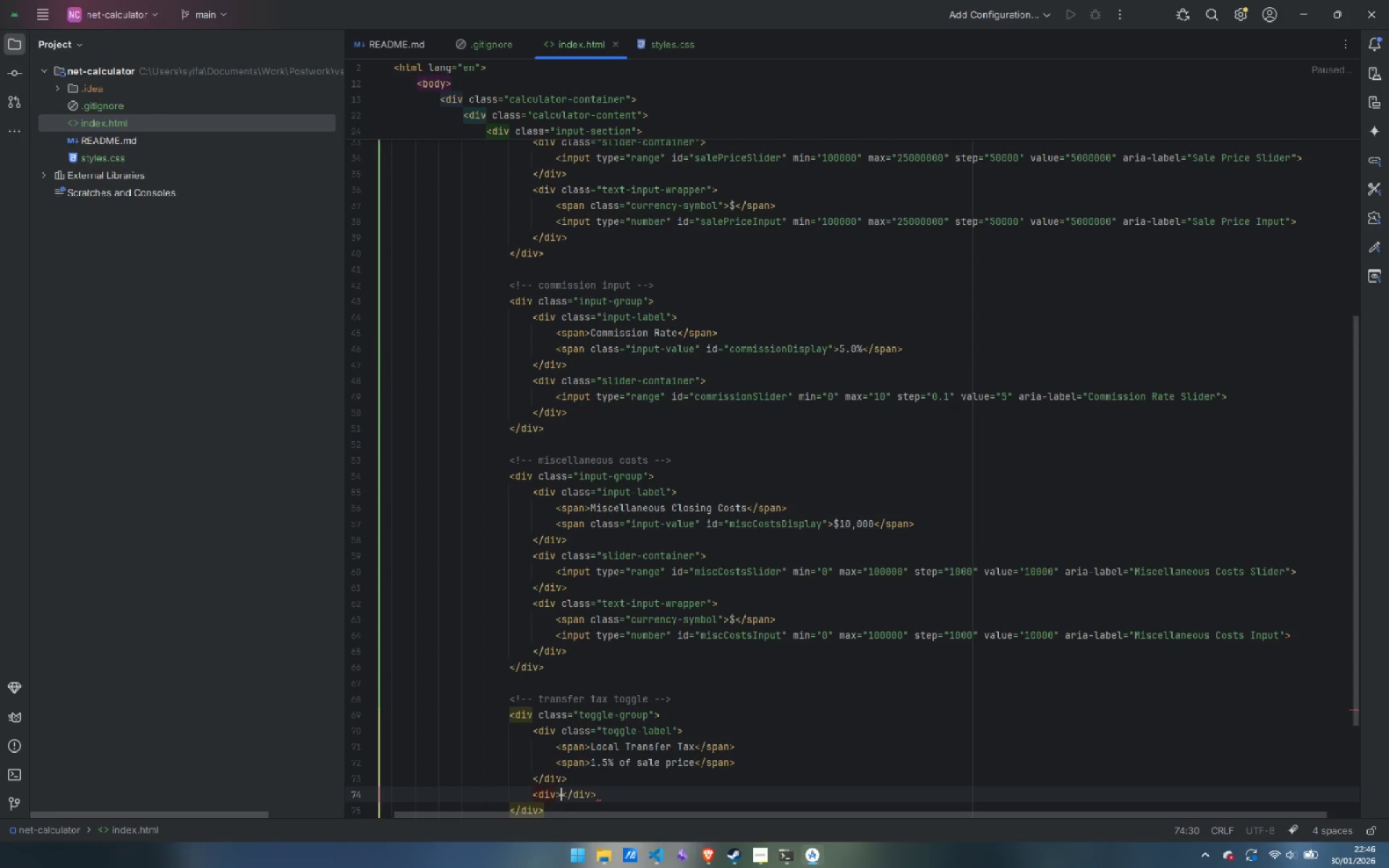 
key(Enter)
 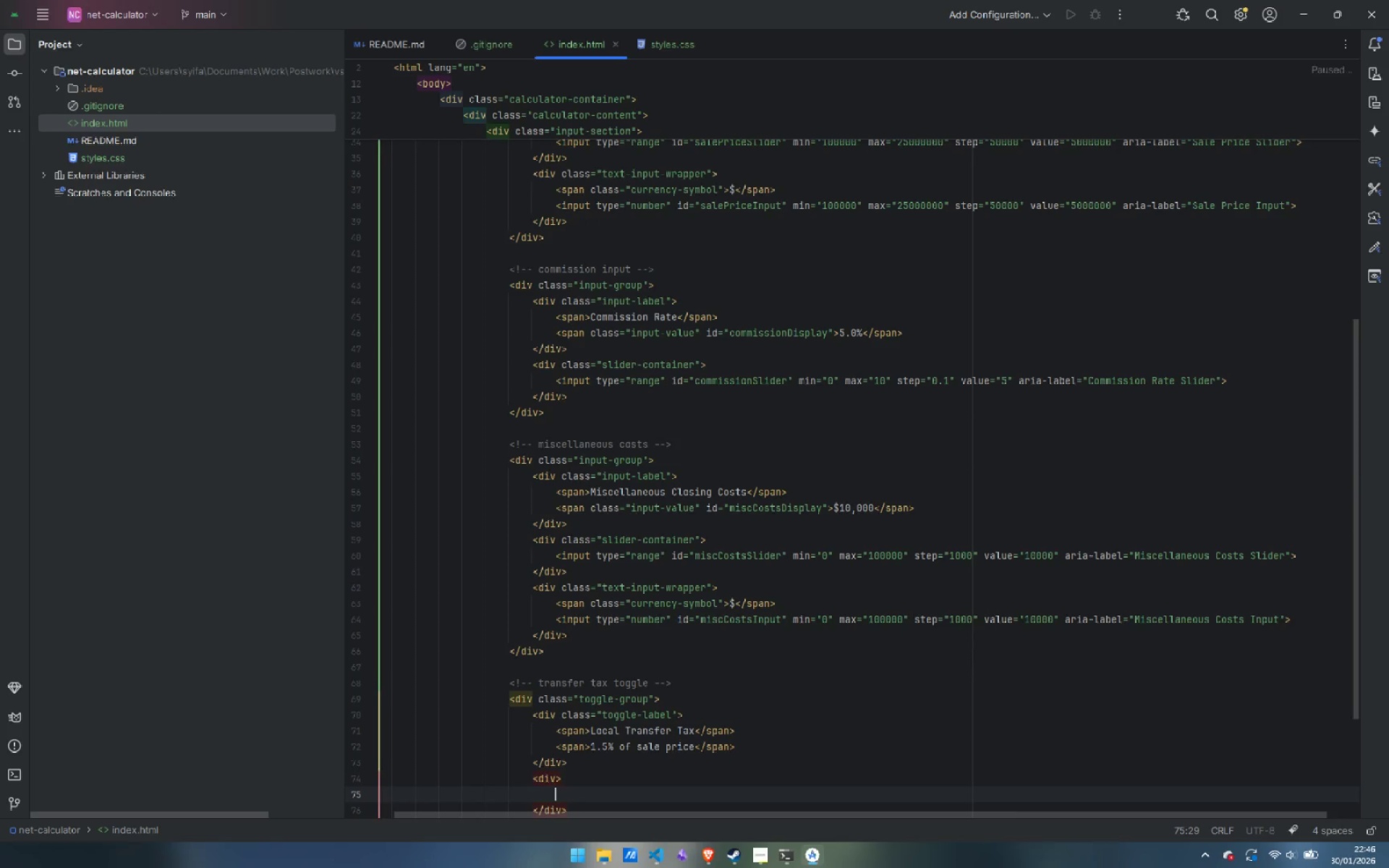 
key(ArrowUp)
 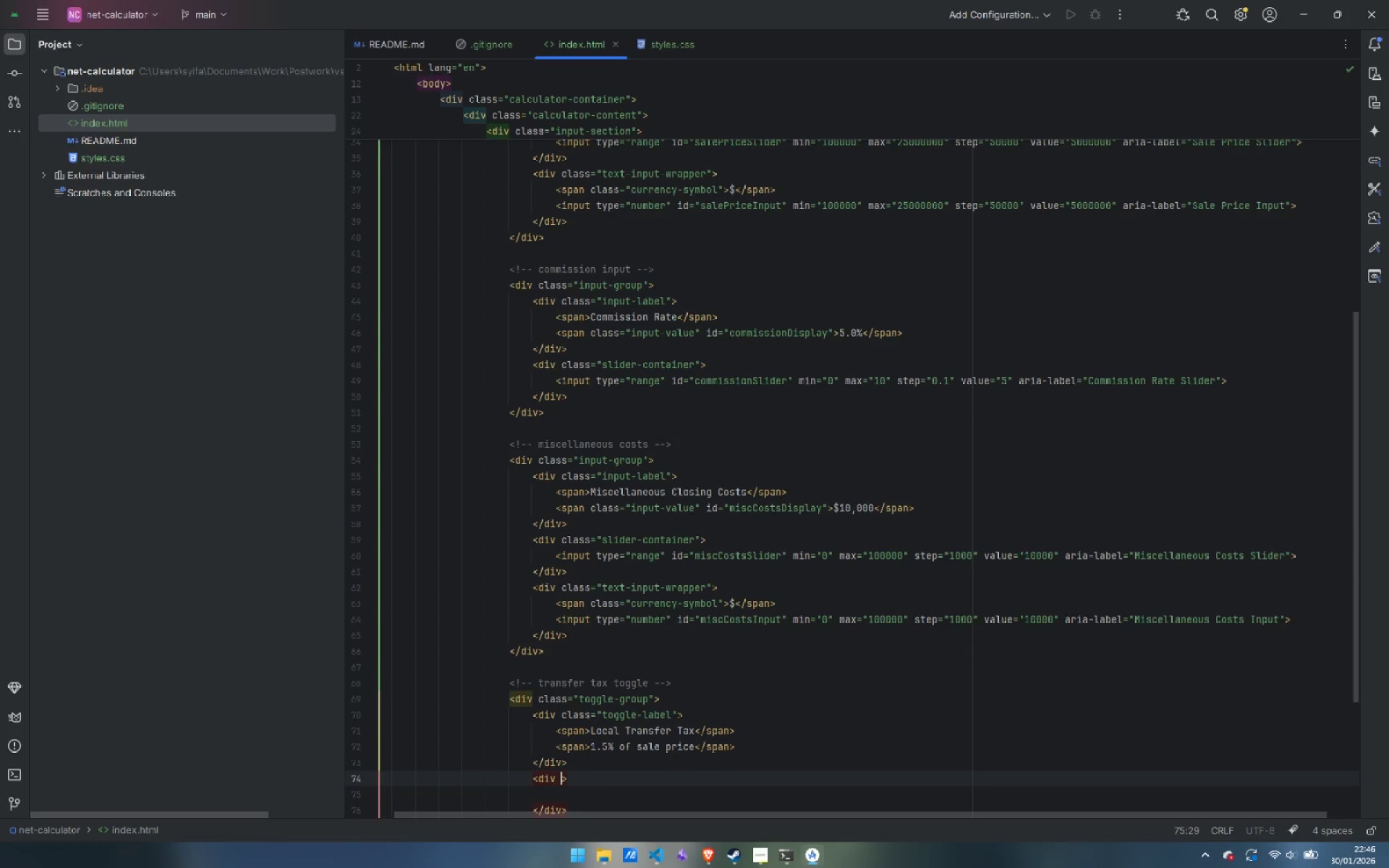 
type( clas)
 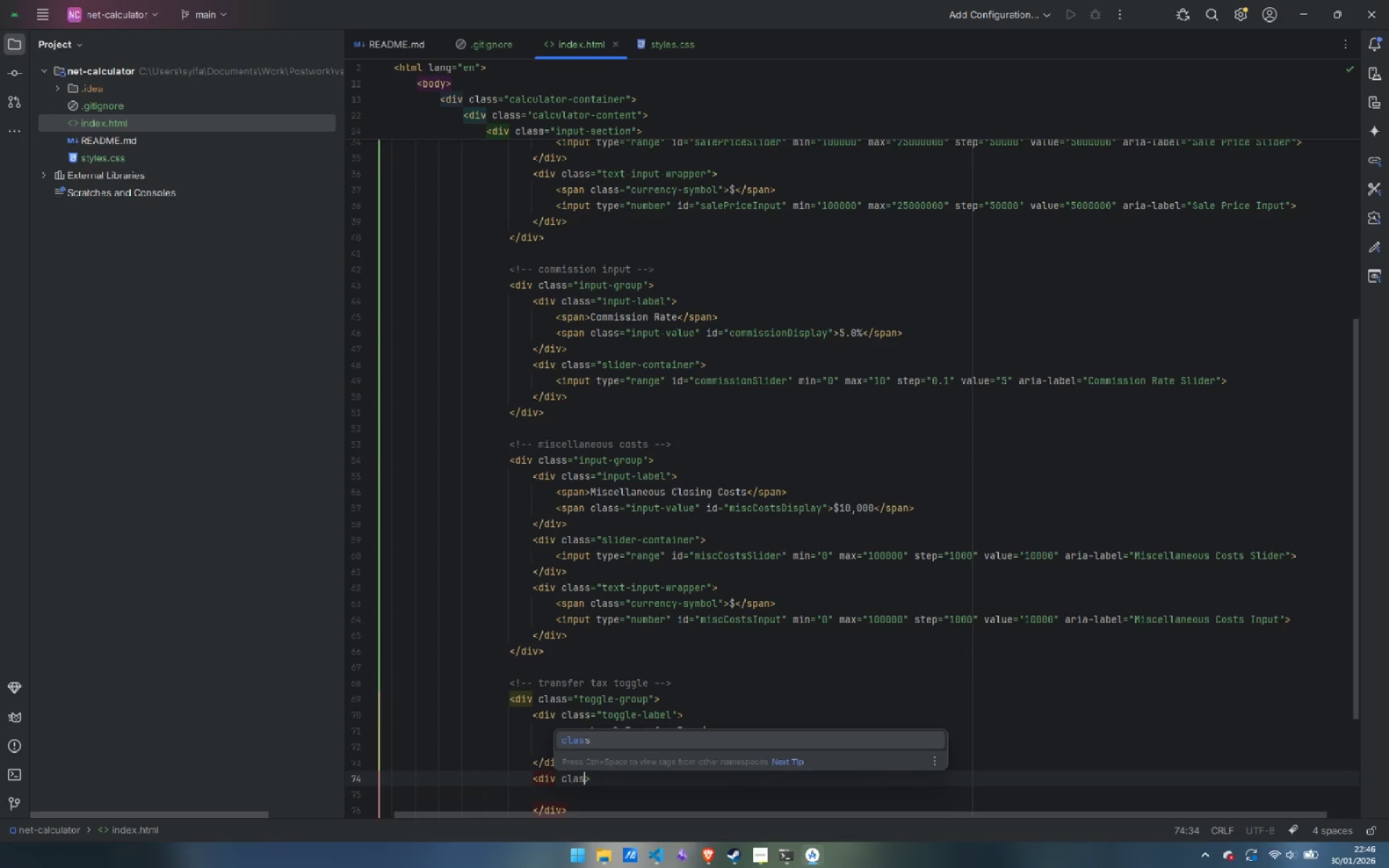 
key(Enter)
 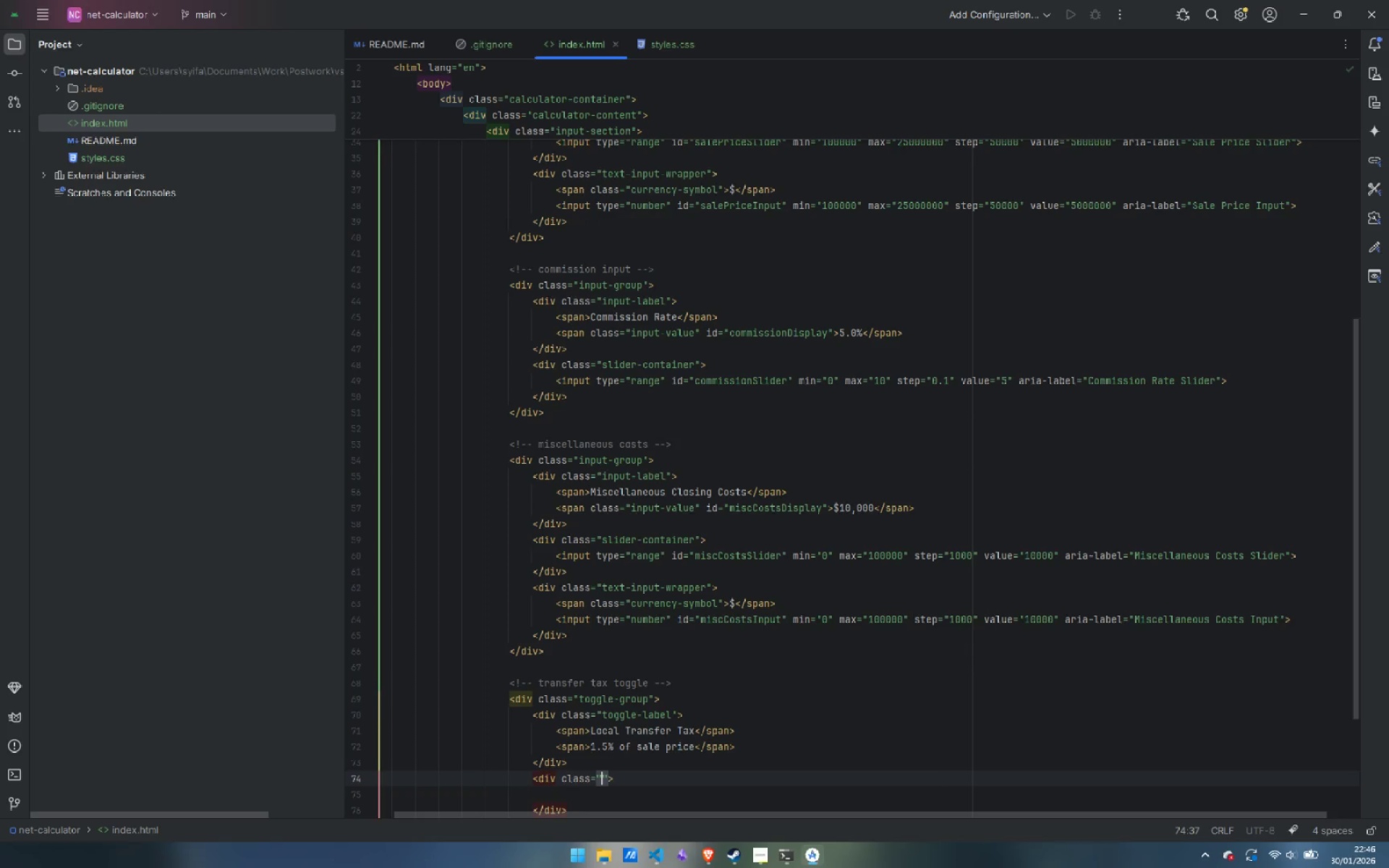 
type(toggle )
key(Backspace)
type(-switch)
 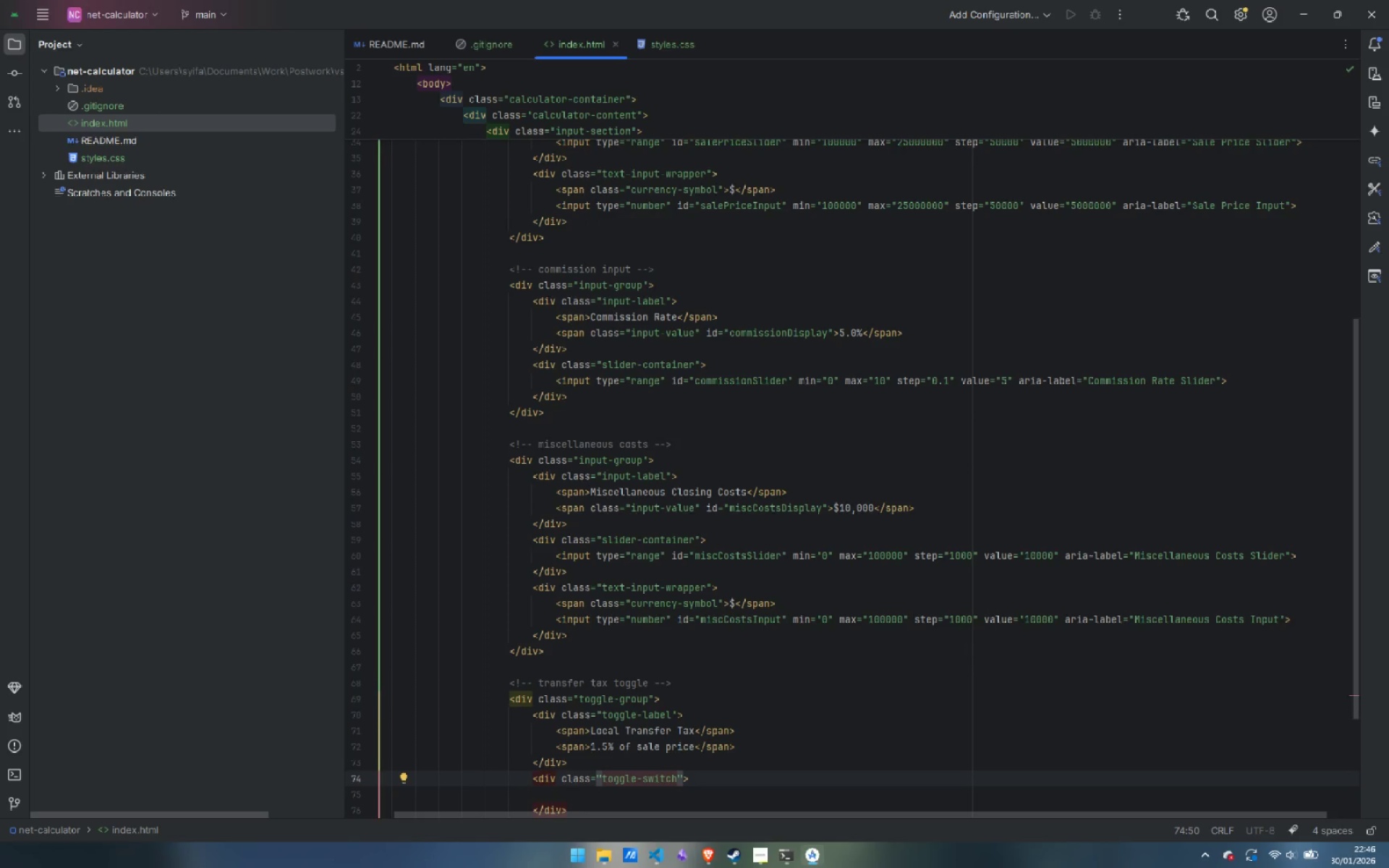 
key(ArrowRight)
 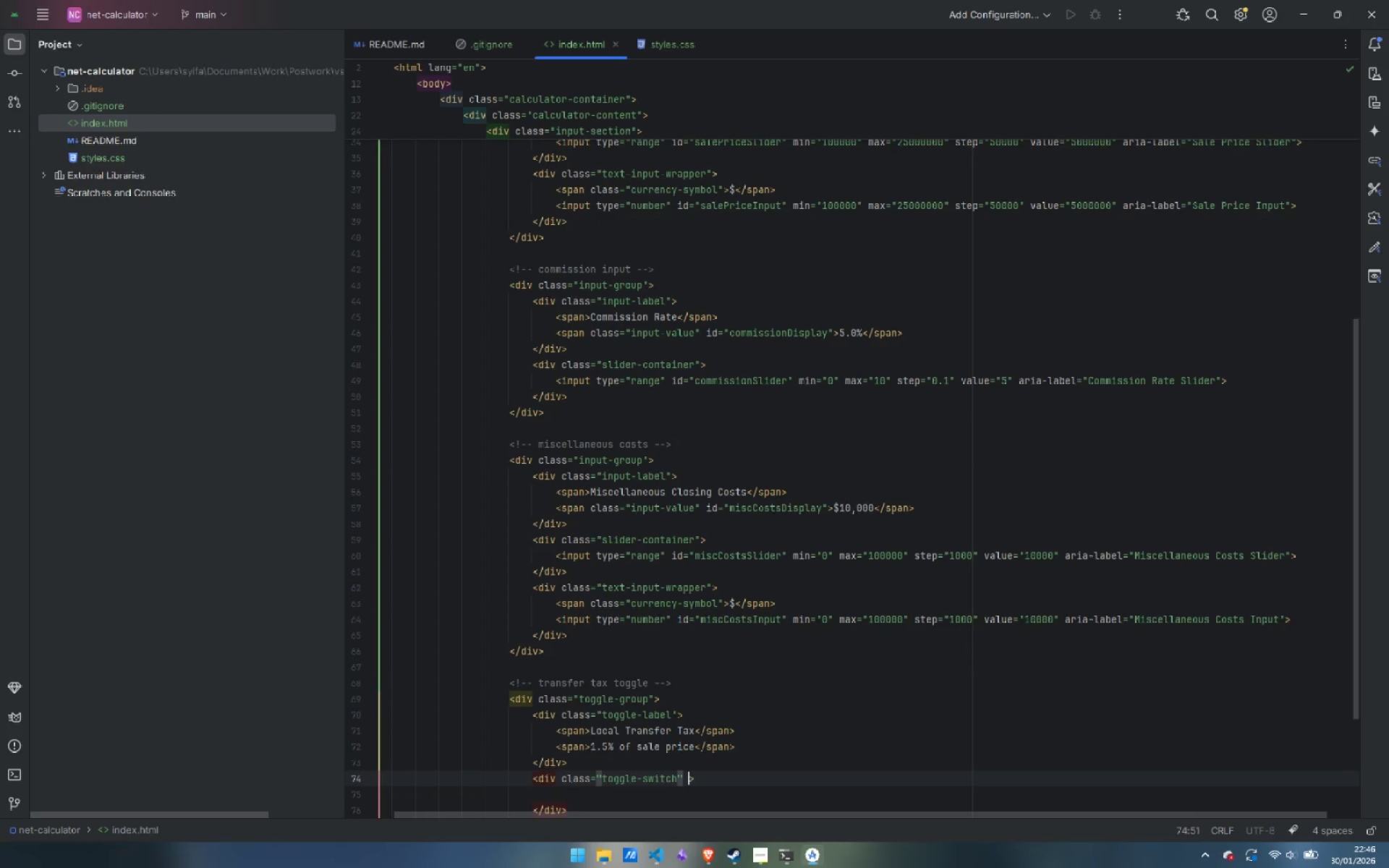 
type( id)
 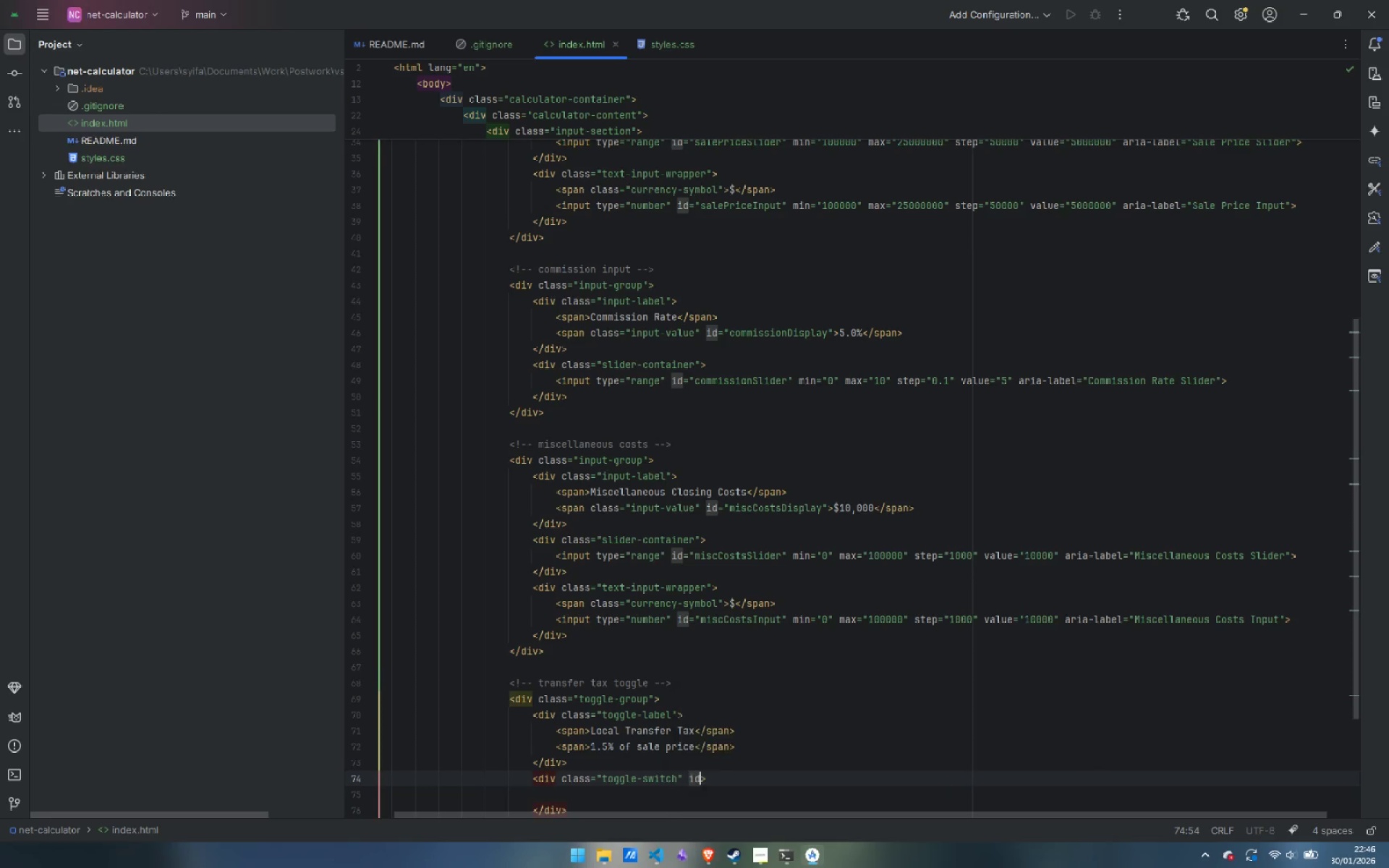 
key(Enter)
 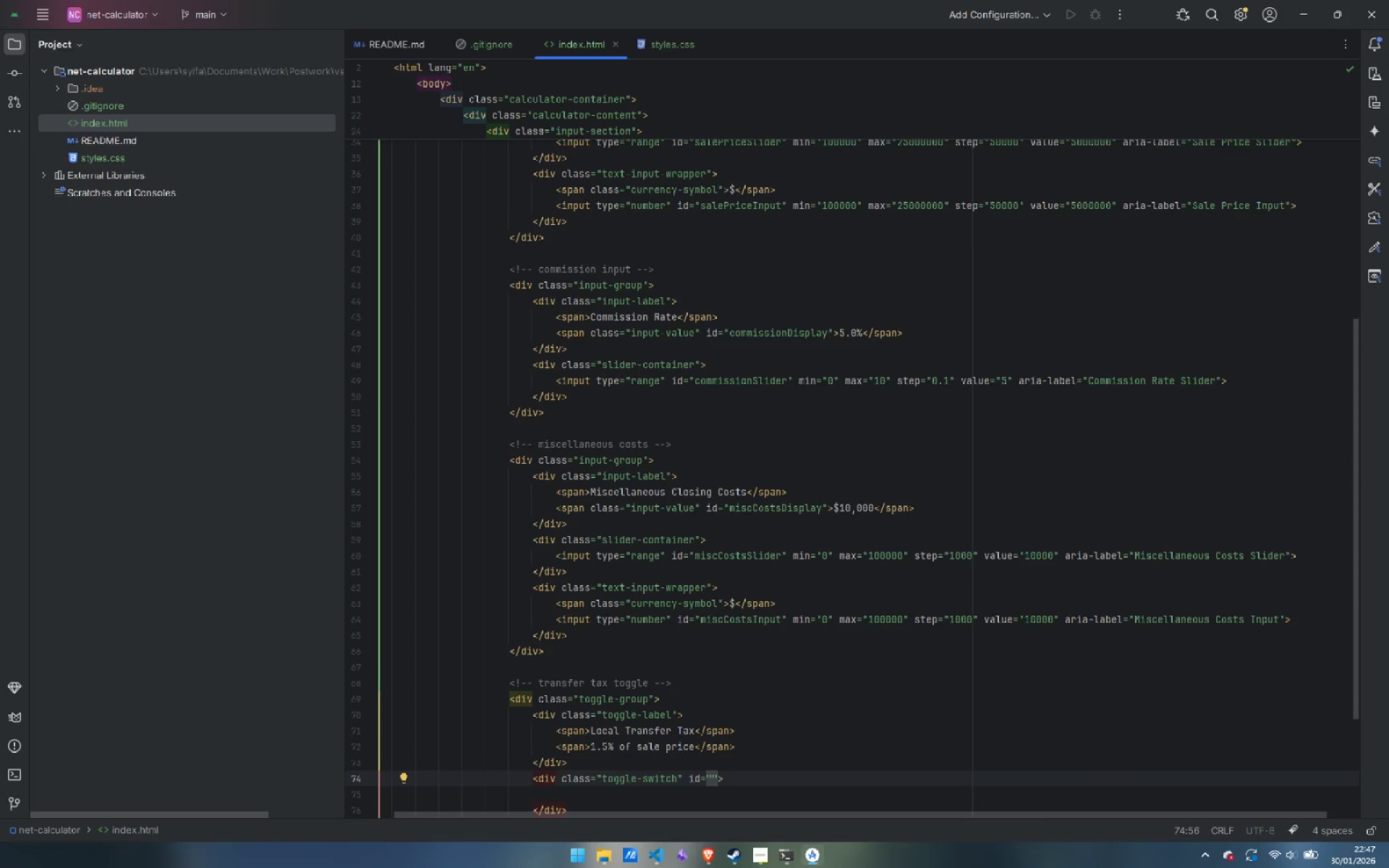 
type(r)
key(Backspace)
type(transferTaxToggle)
 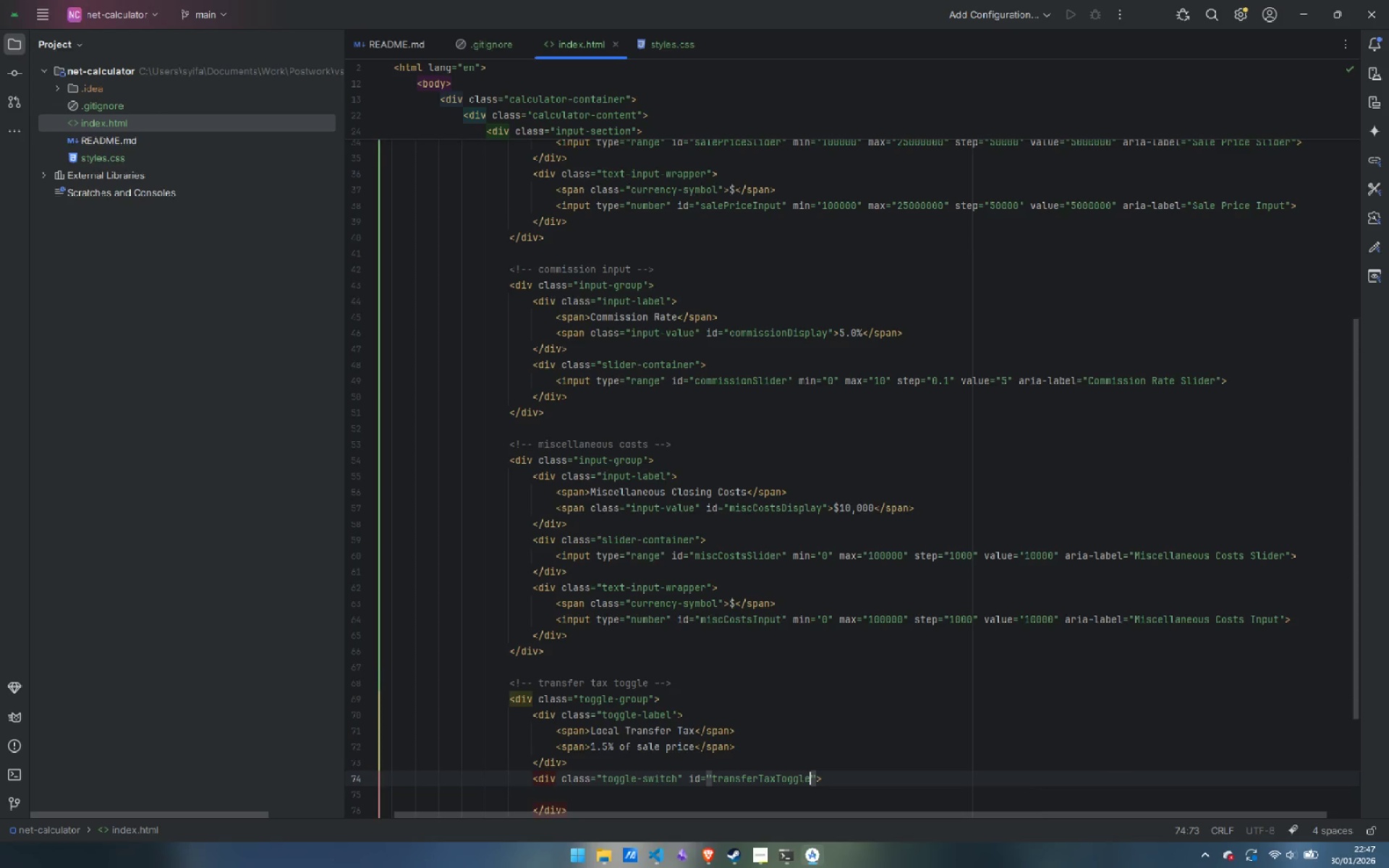 
key(ArrowRight)
 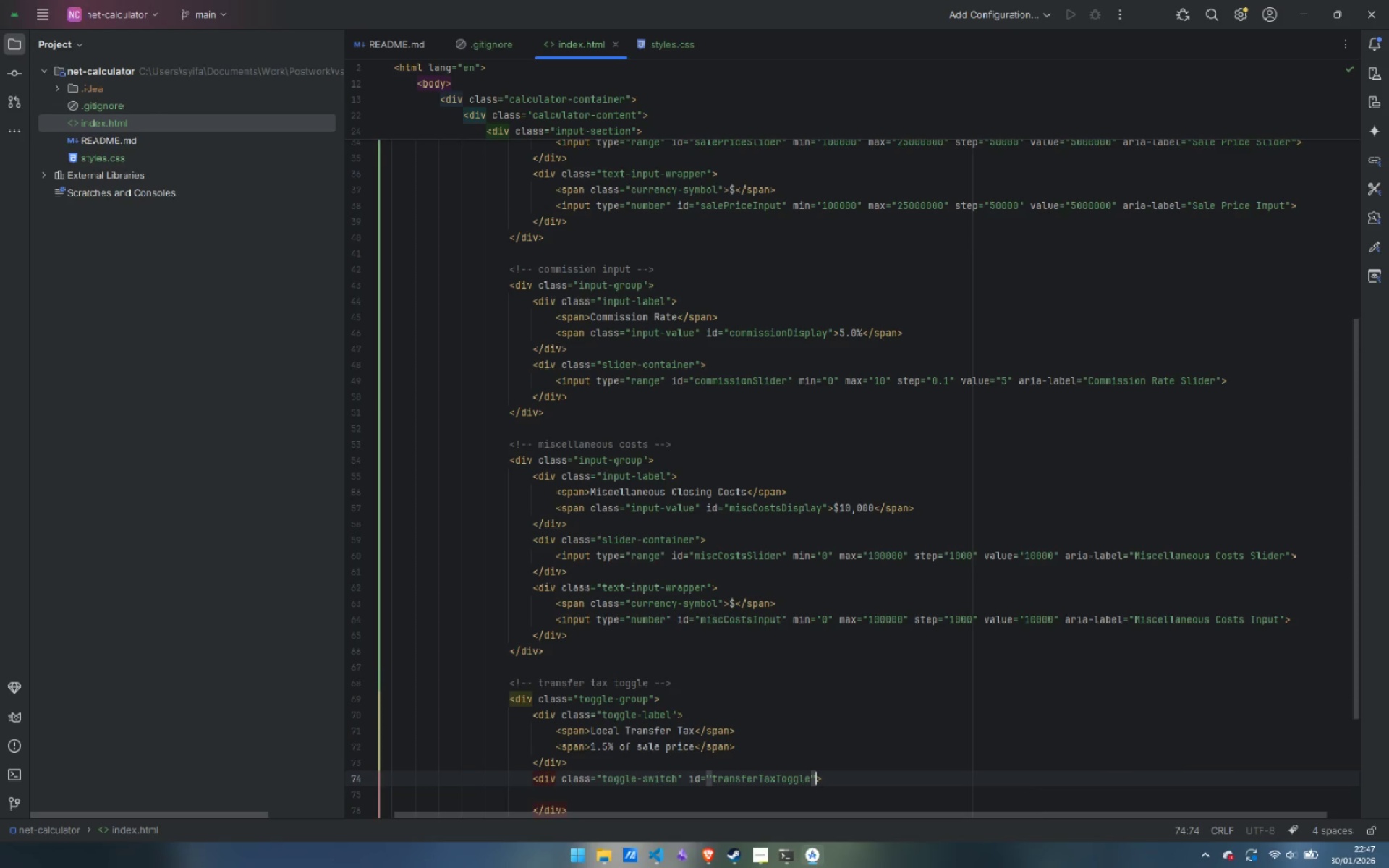 
key(Space)
 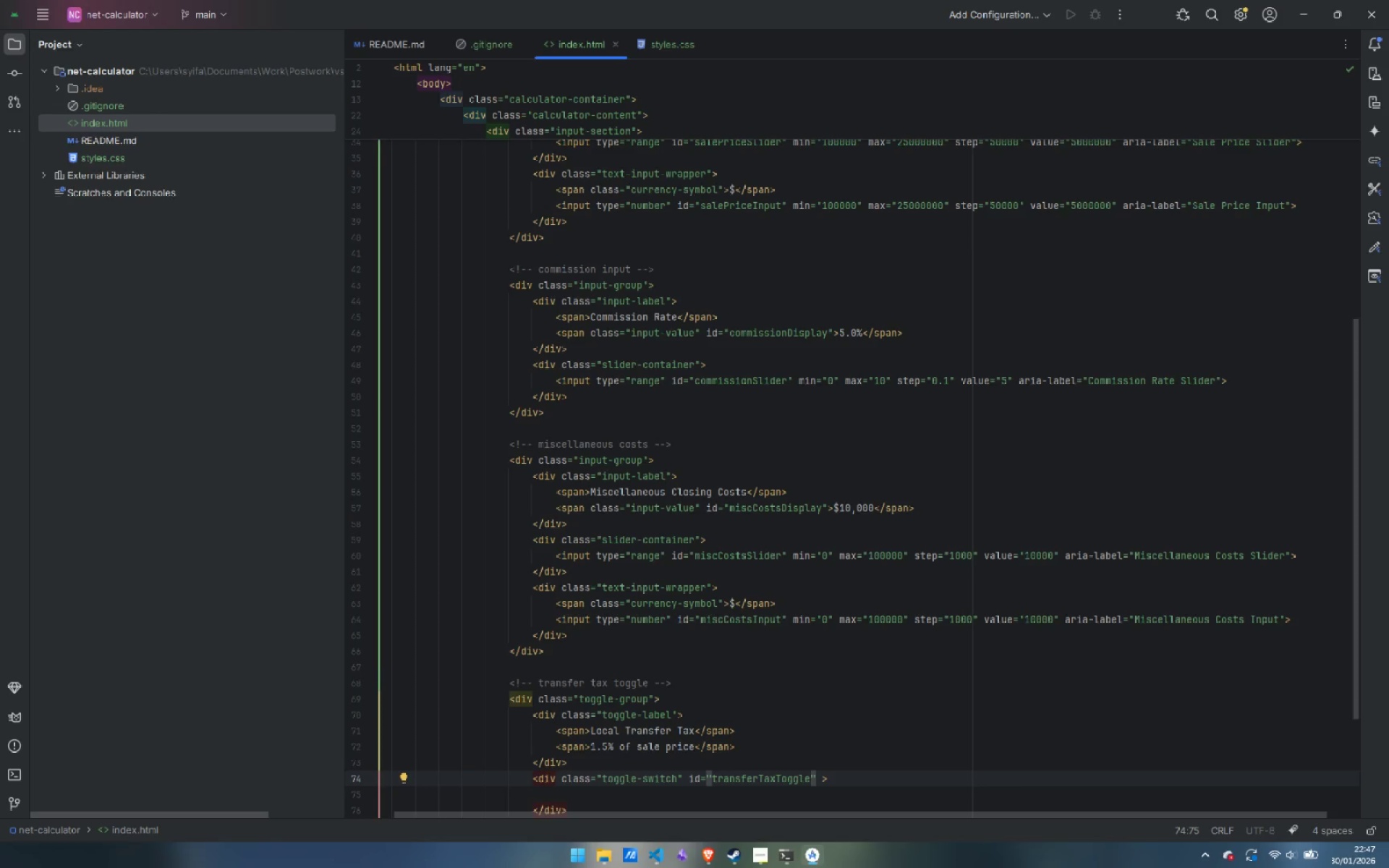 
type(rol)
 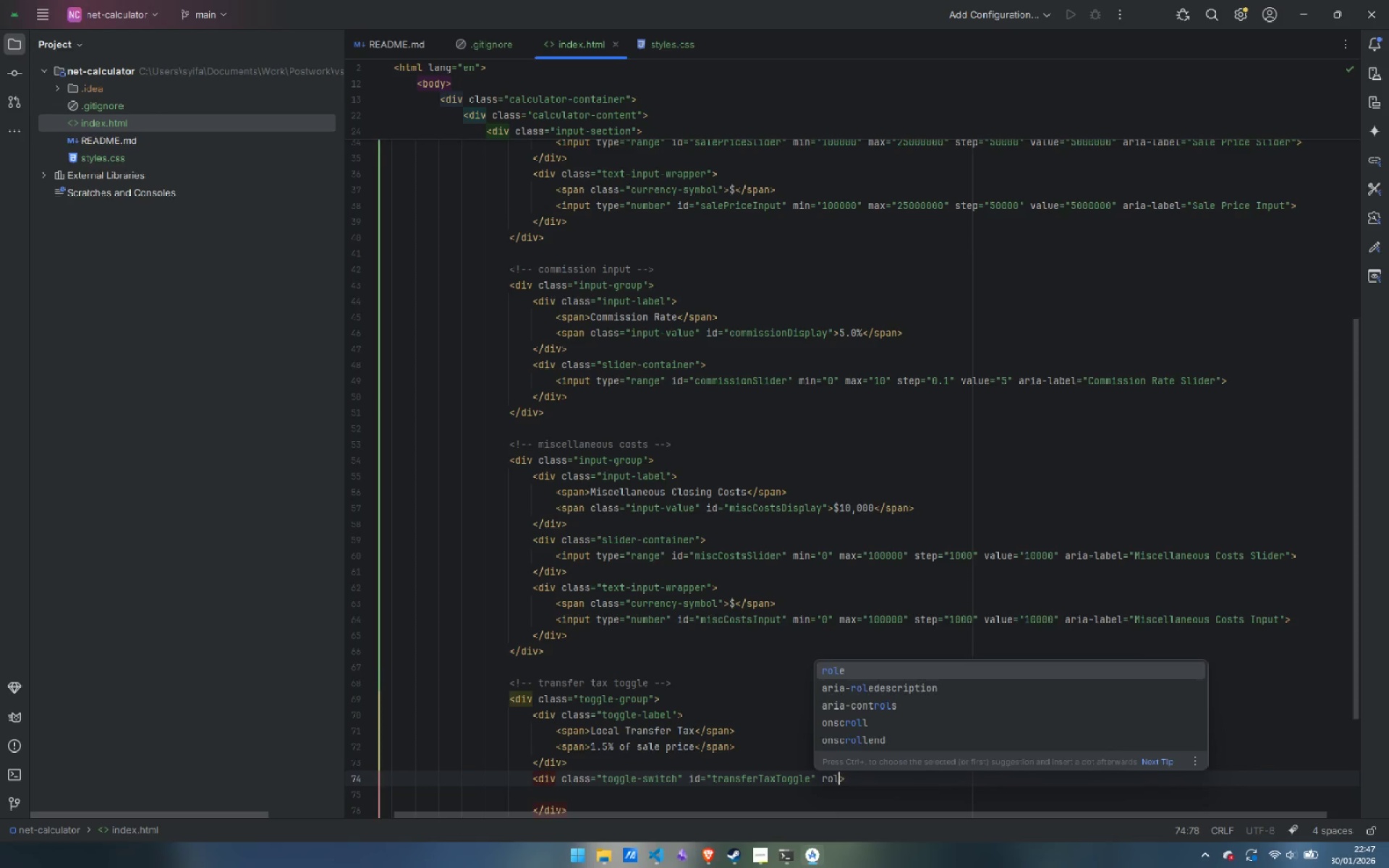 
key(Enter)
 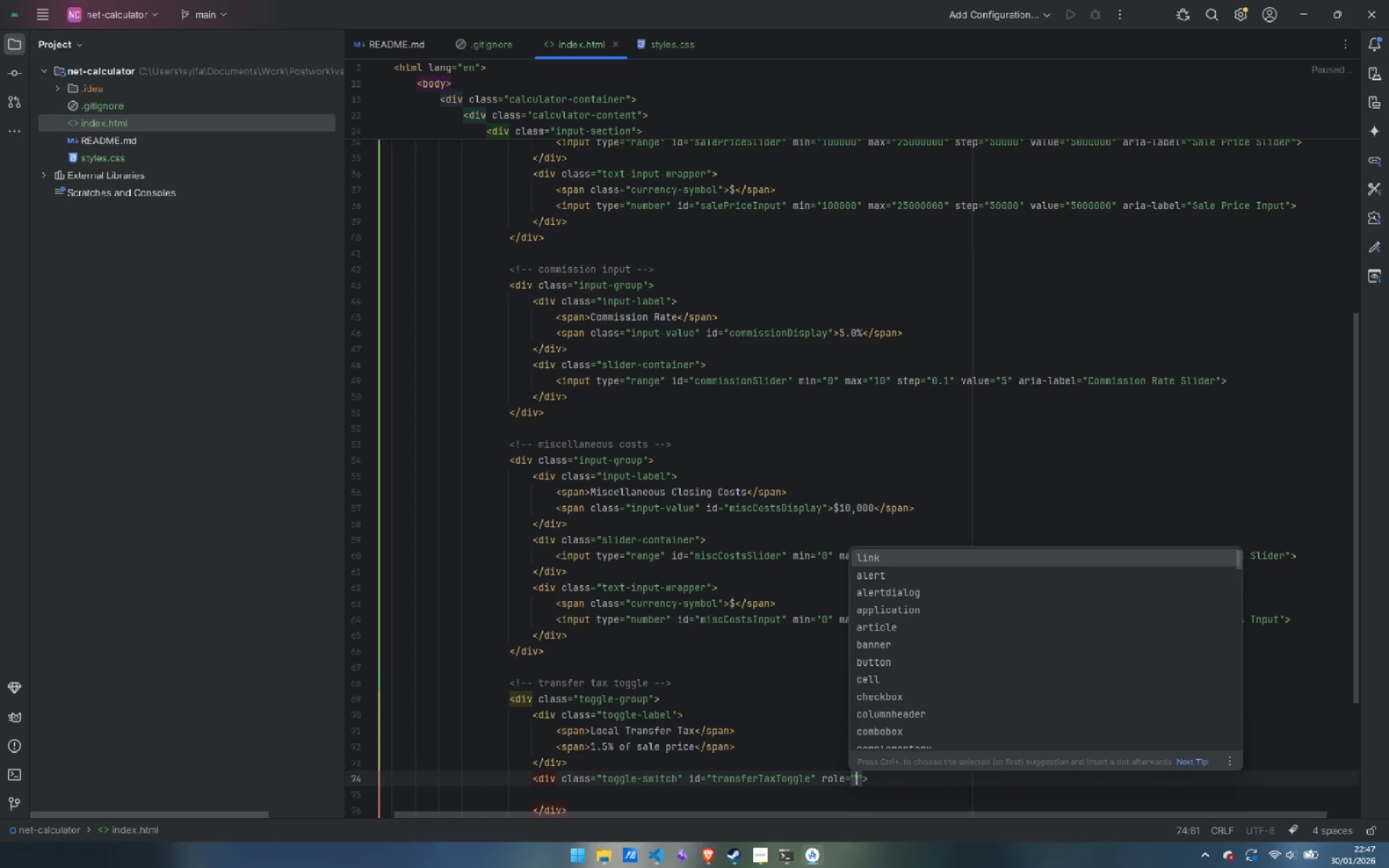 
type(sw)
 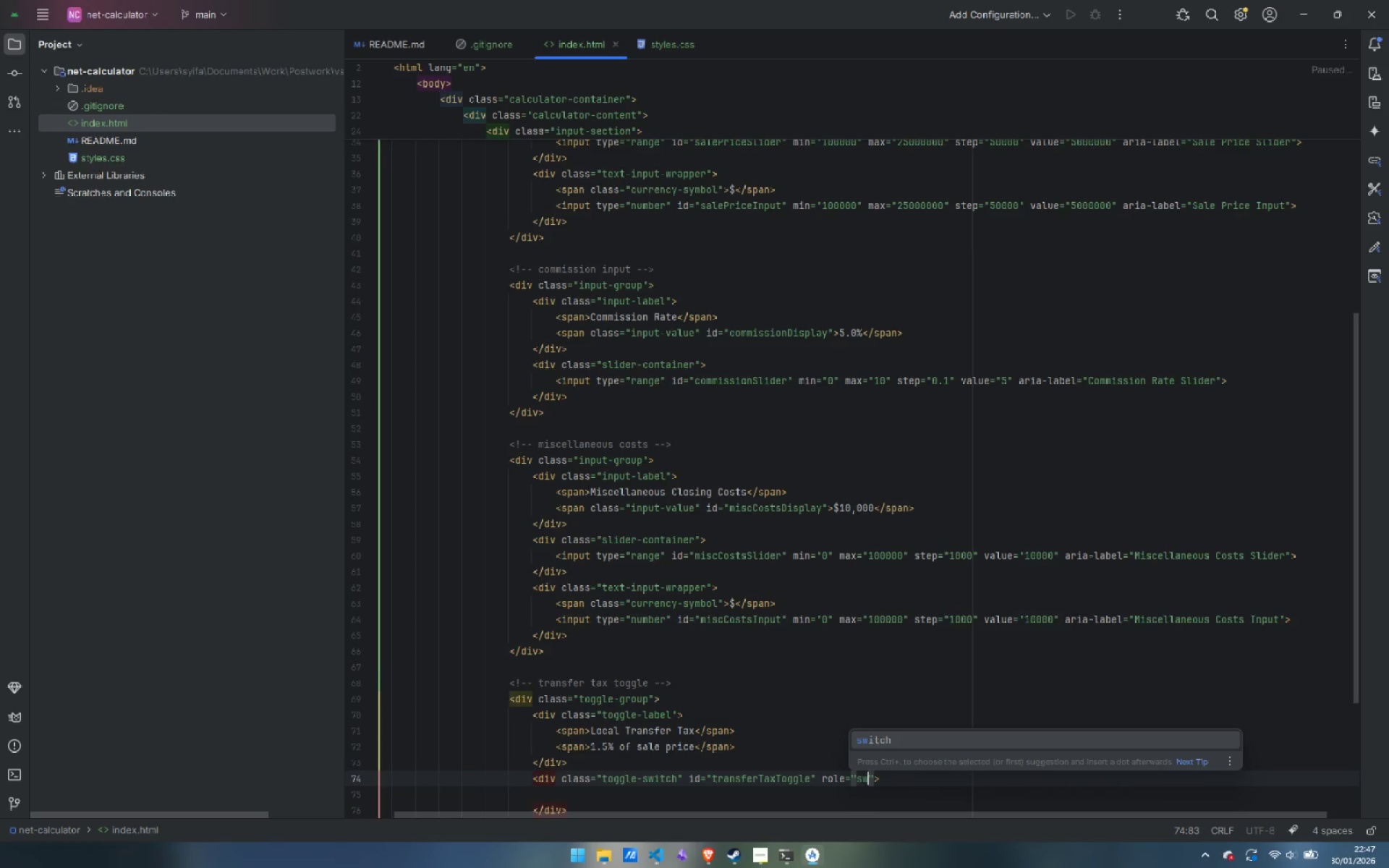 
key(Enter)
 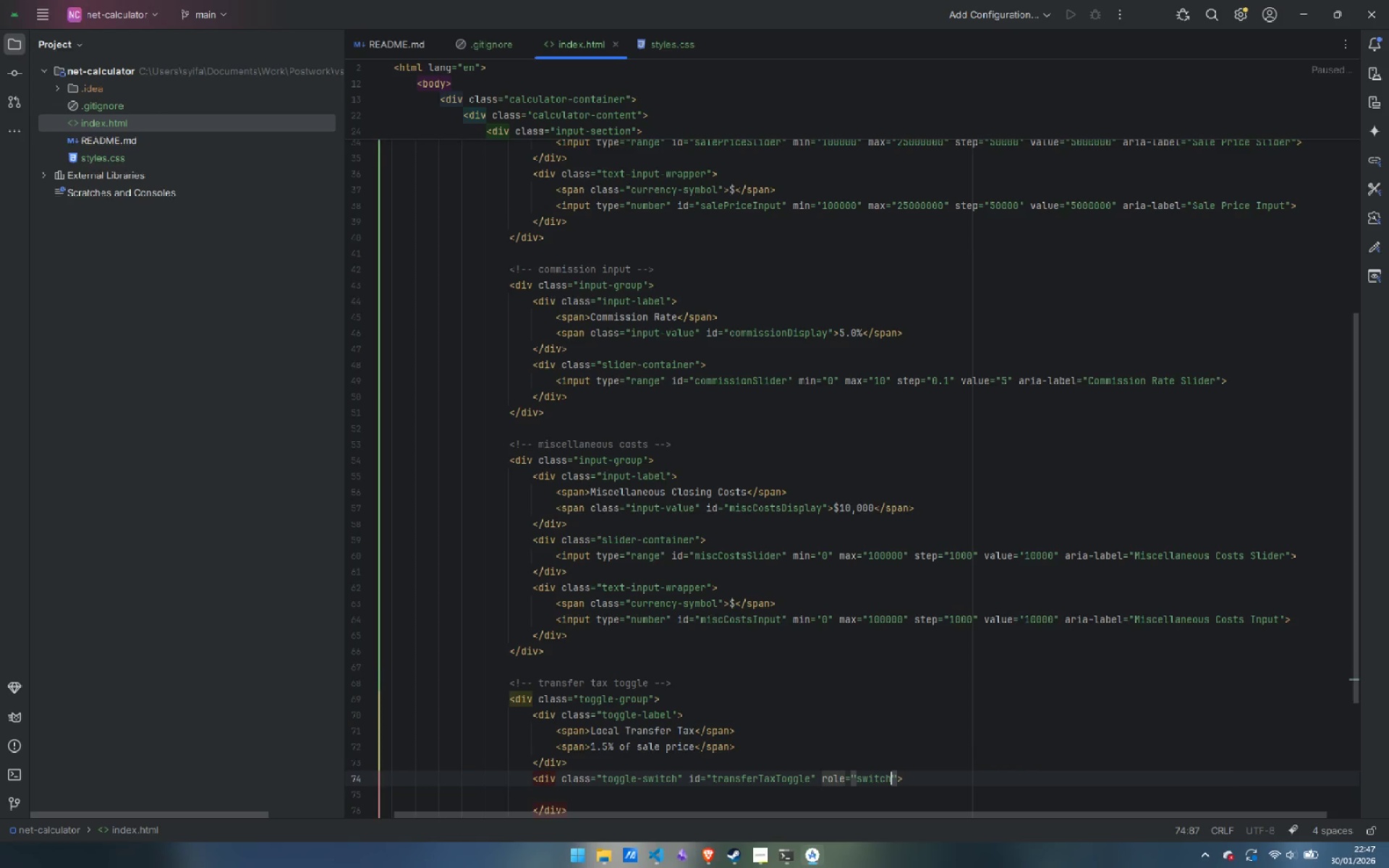 
key(ArrowRight)
 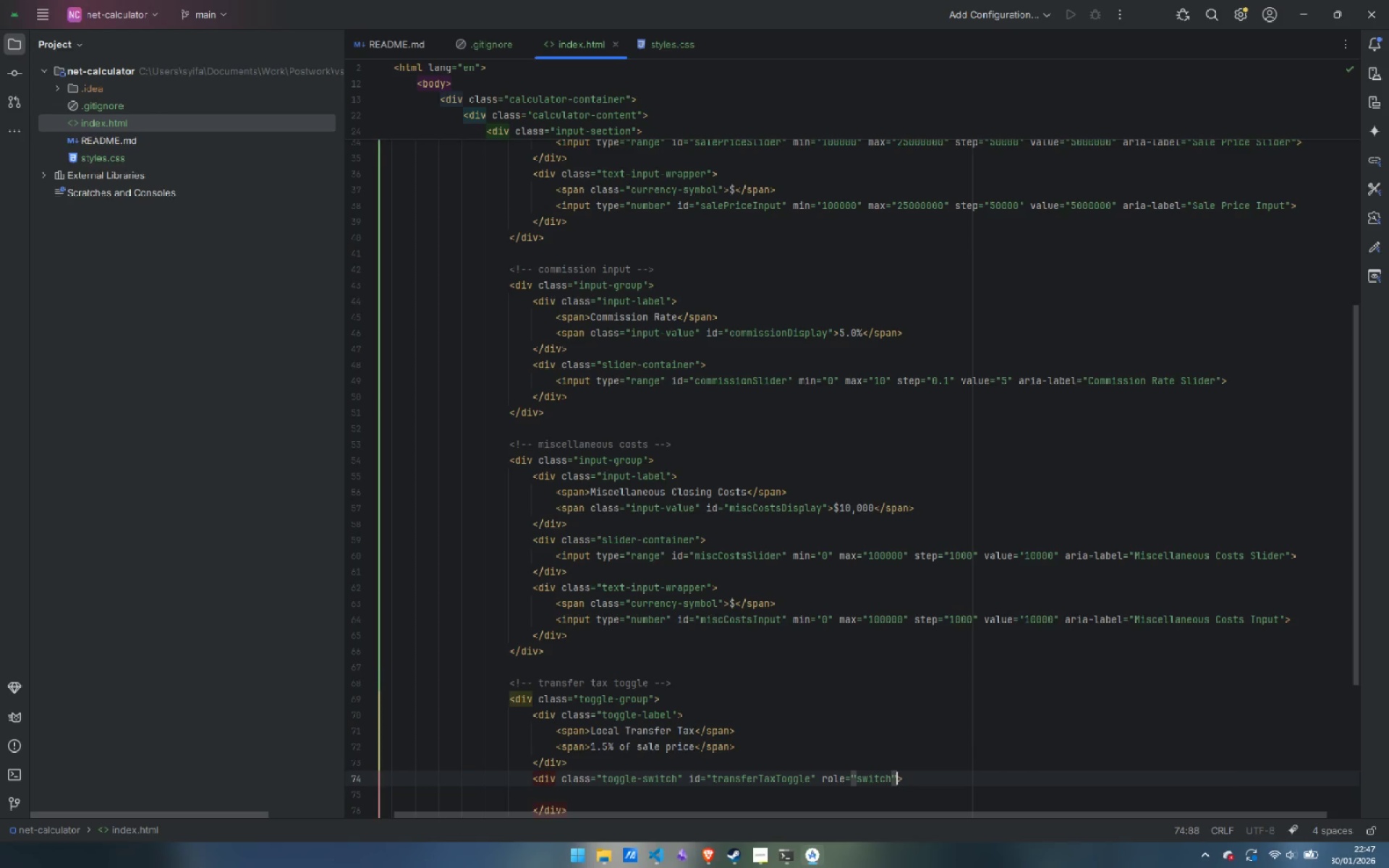 
type( ari)
 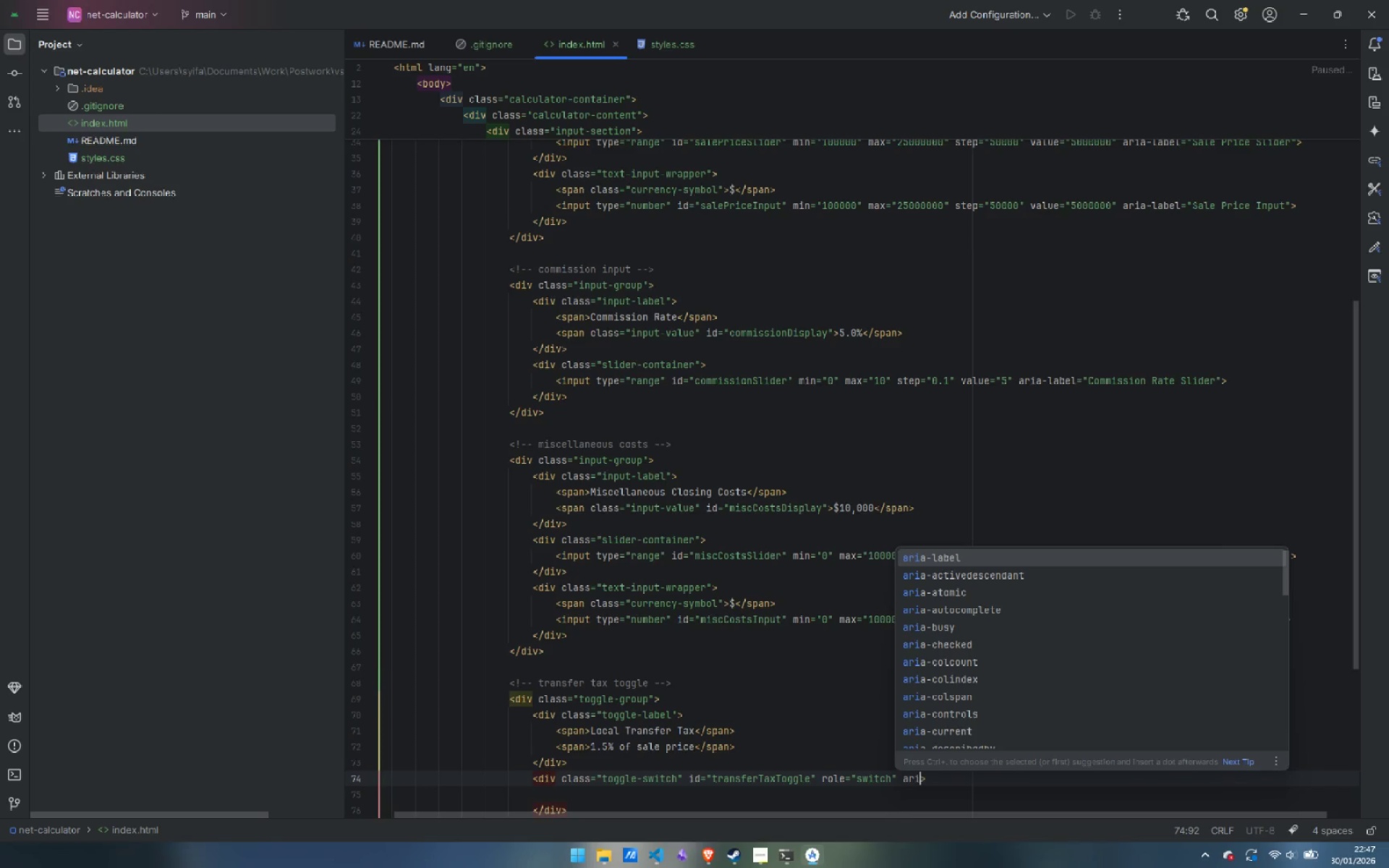 
key(C)
 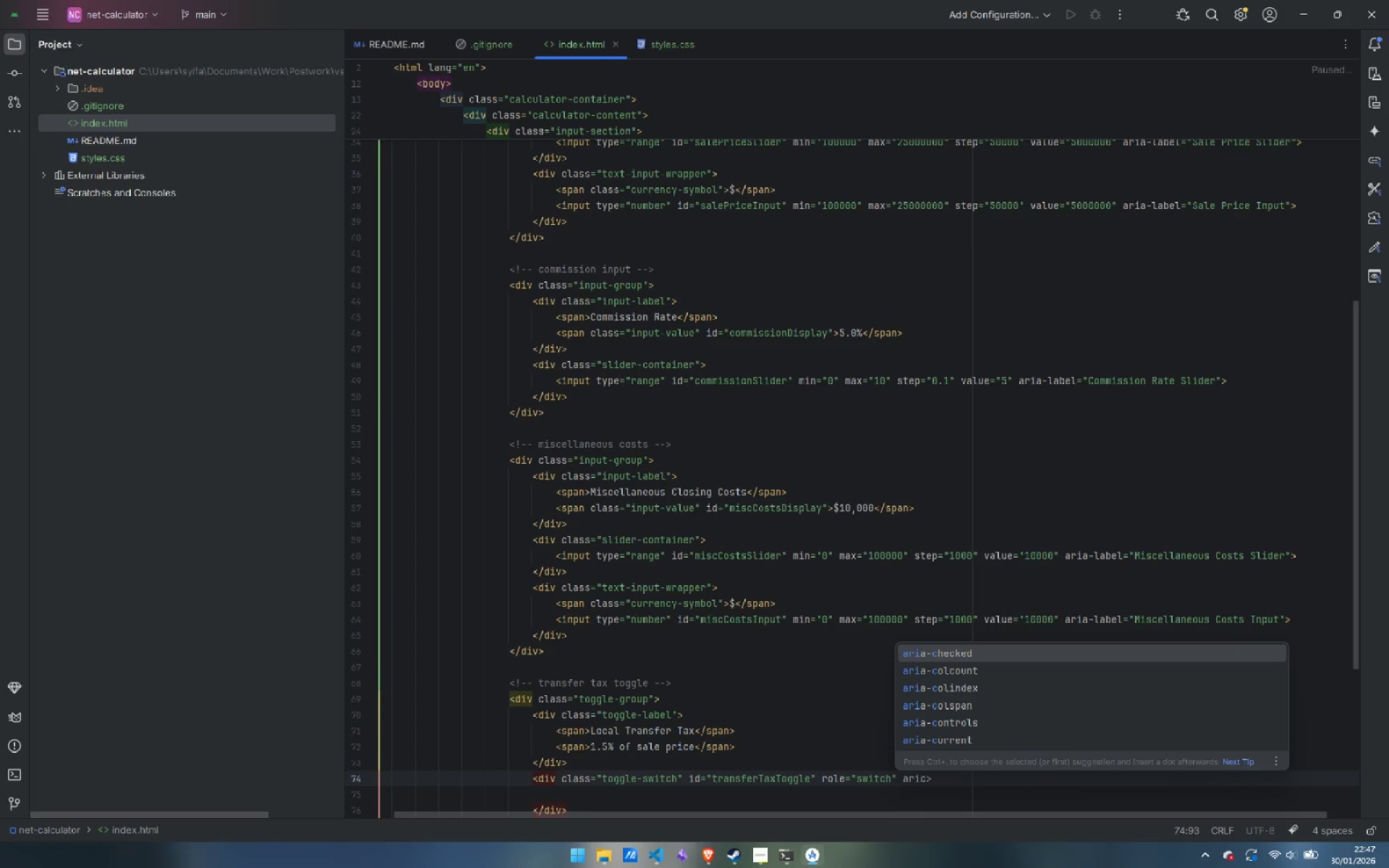 
key(Enter)
 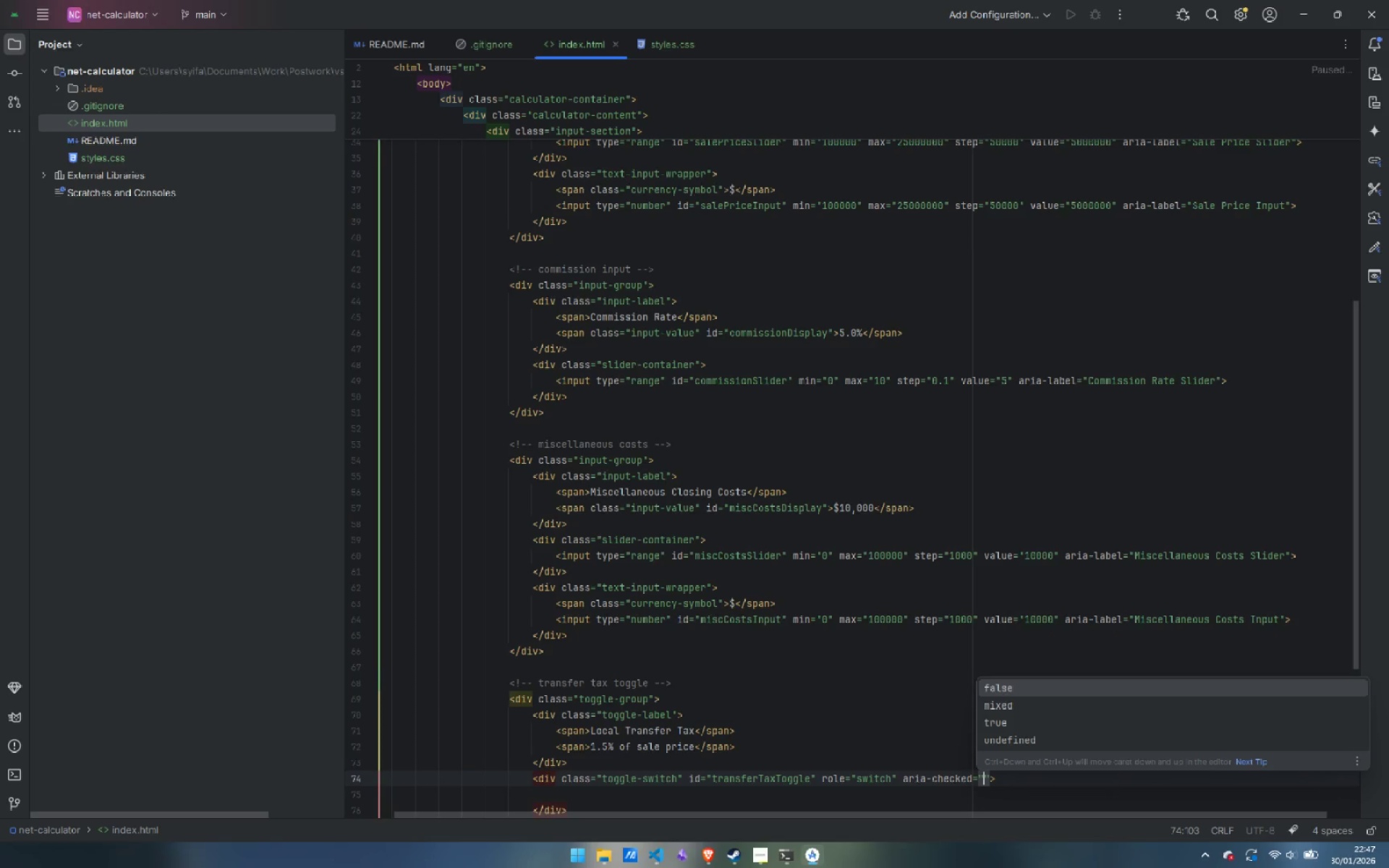 
type(fa)
 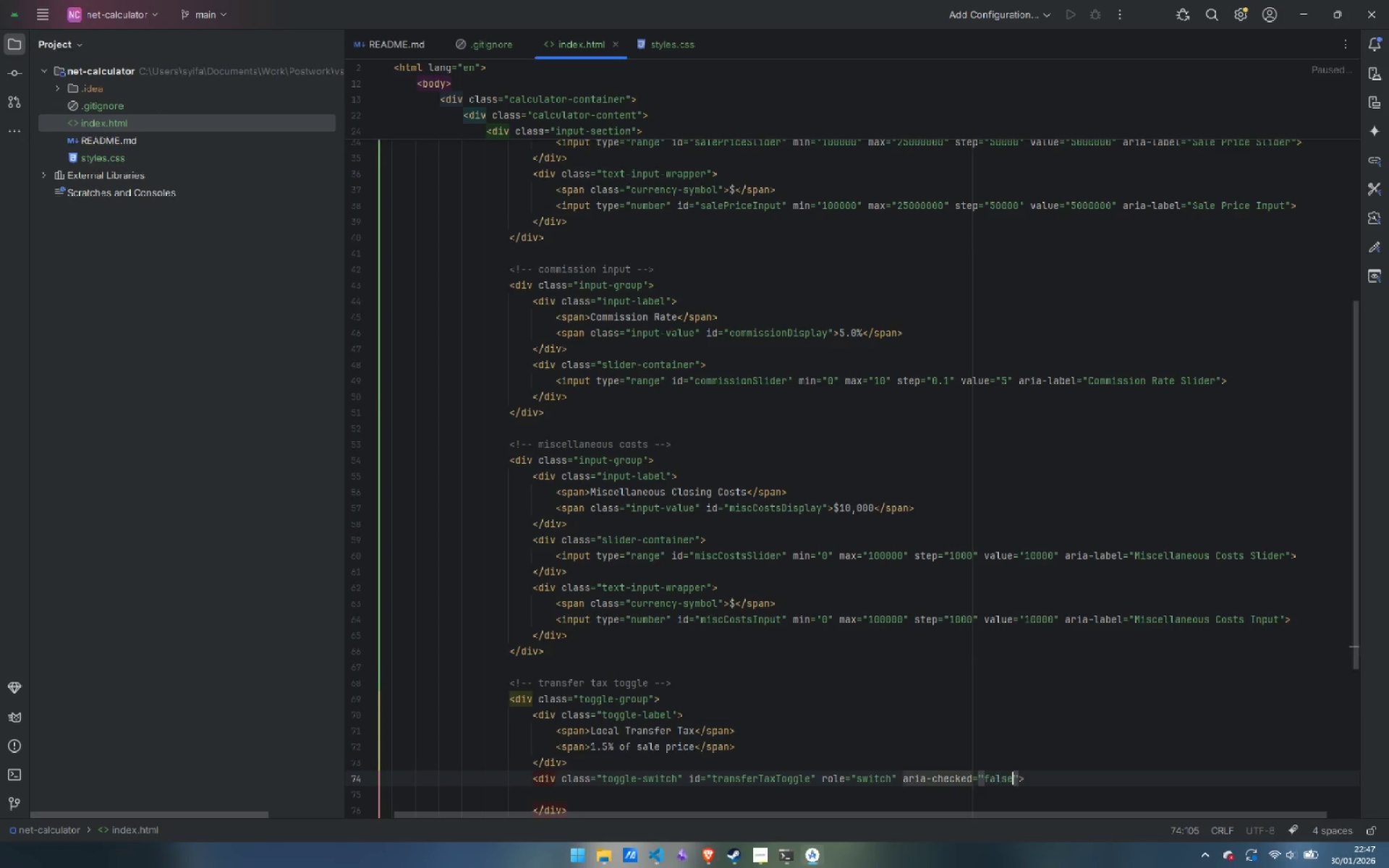 
key(Enter)
 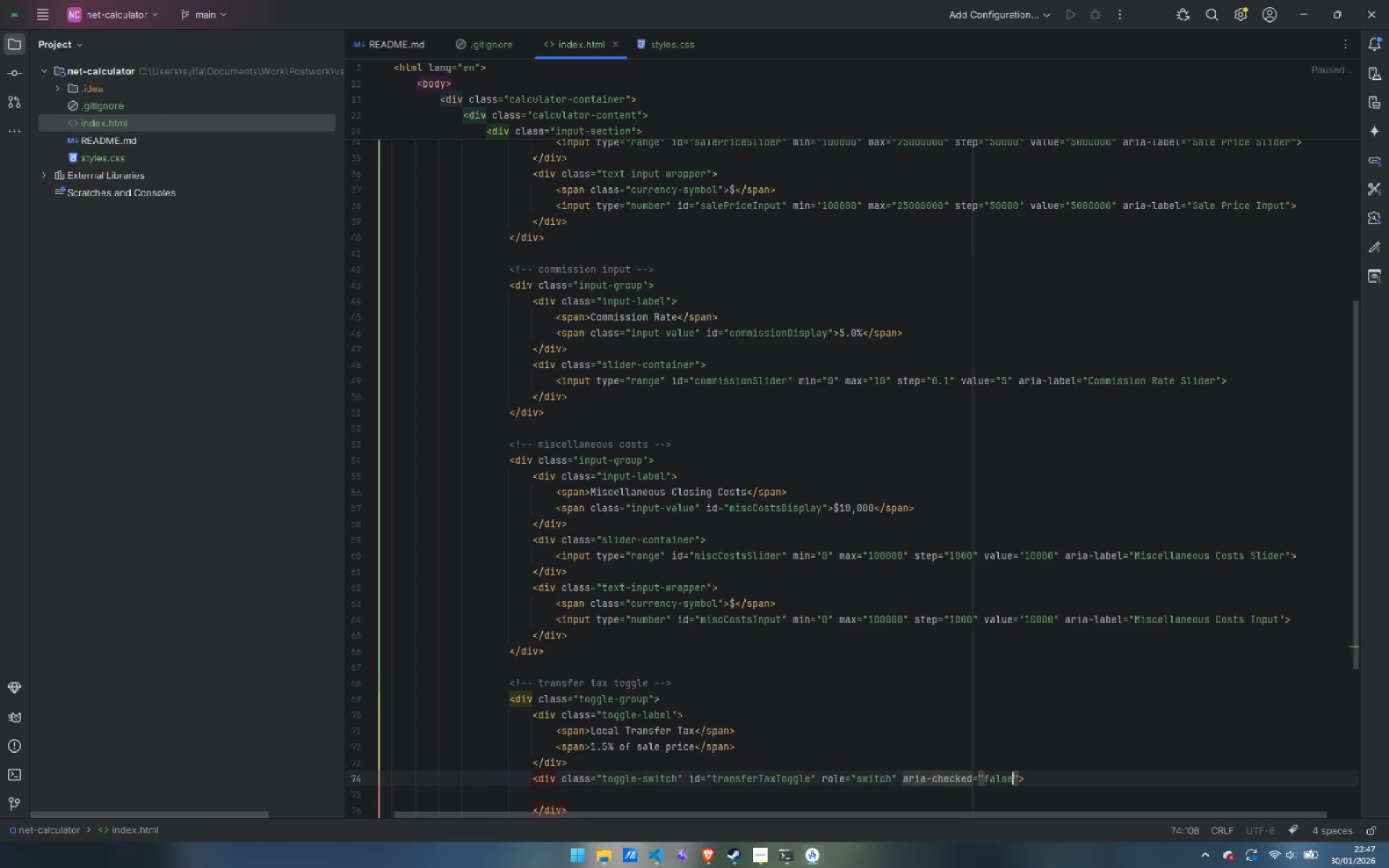 
key(ArrowRight)
 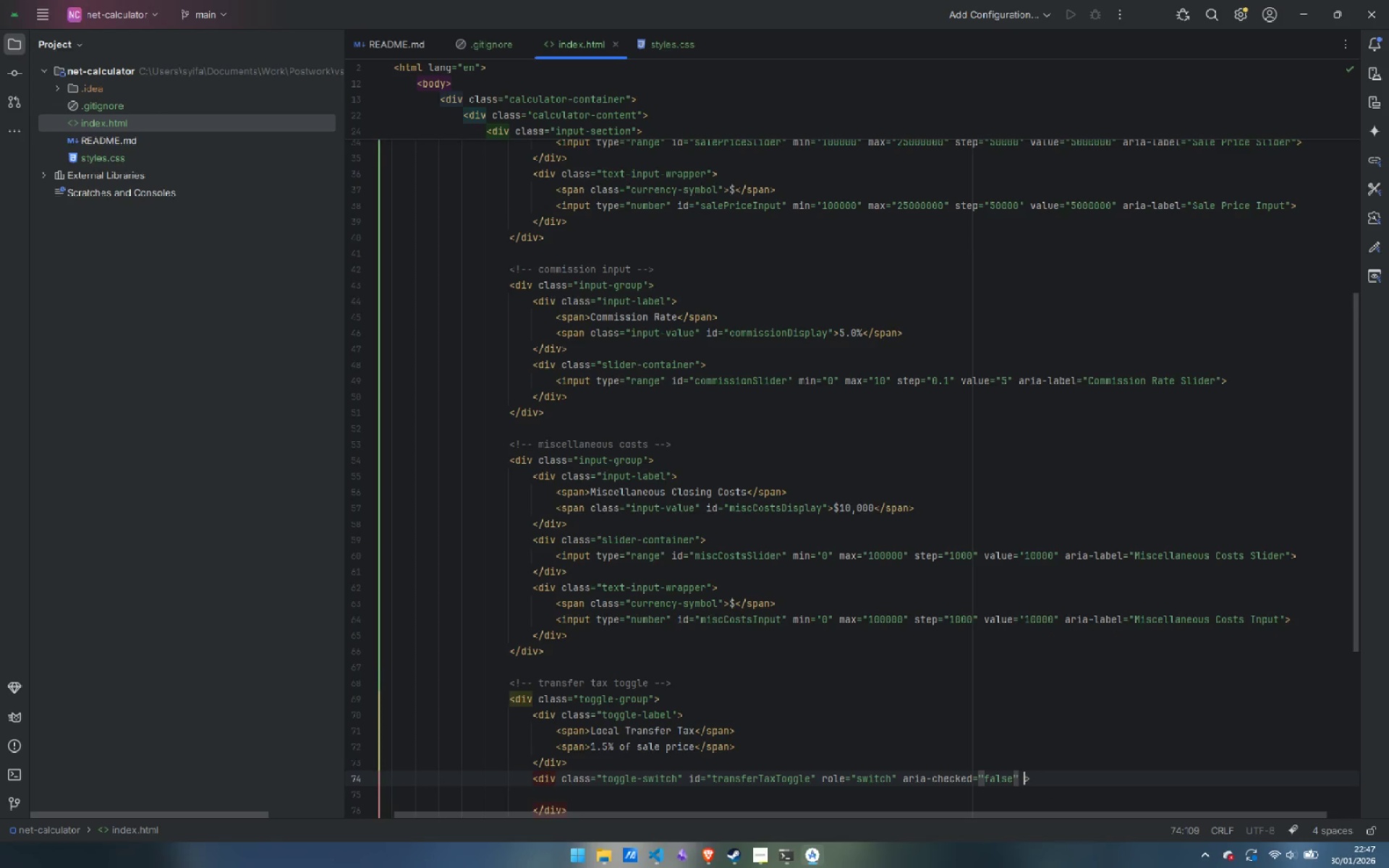 
type( ta)
 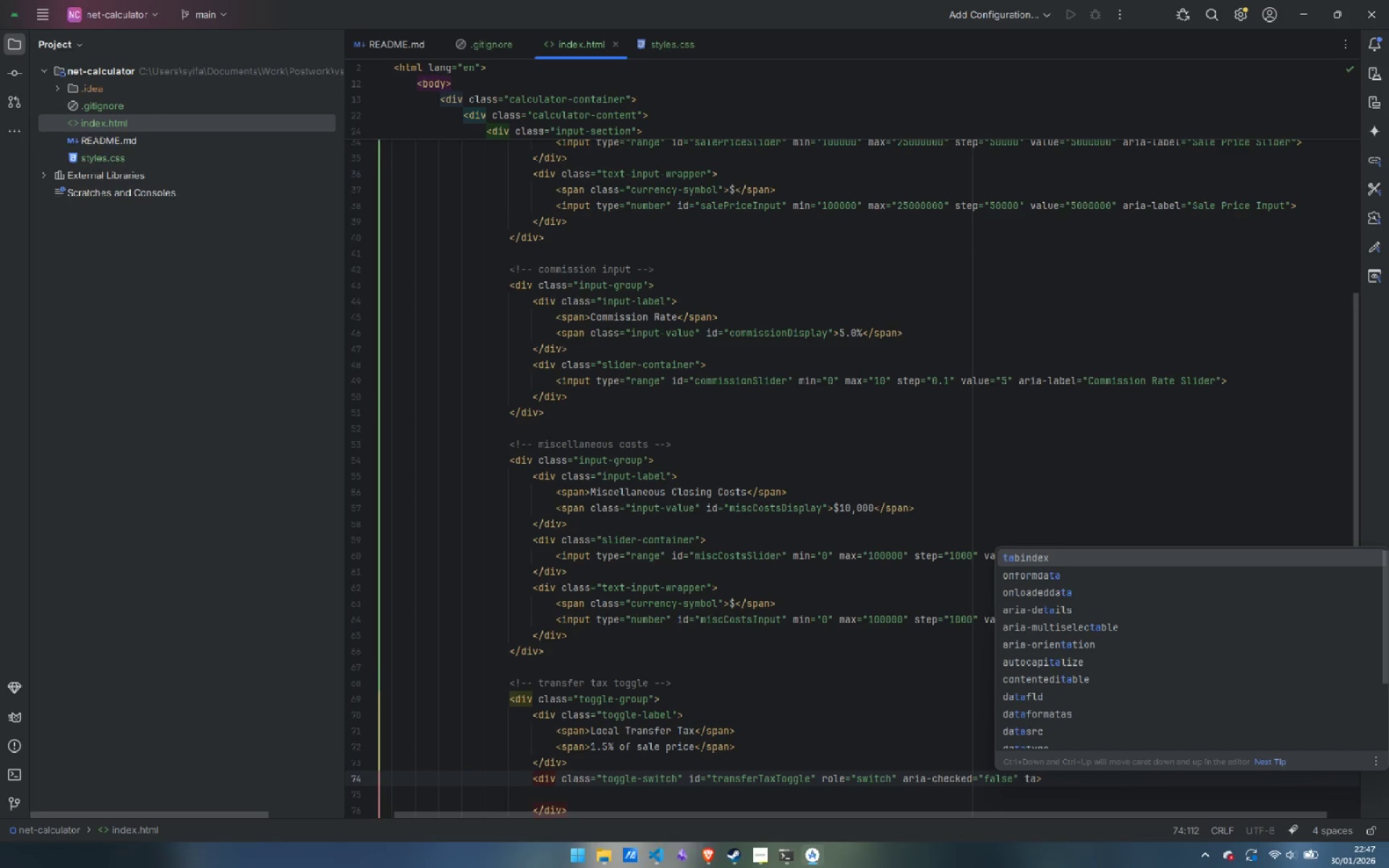 
key(Enter)
 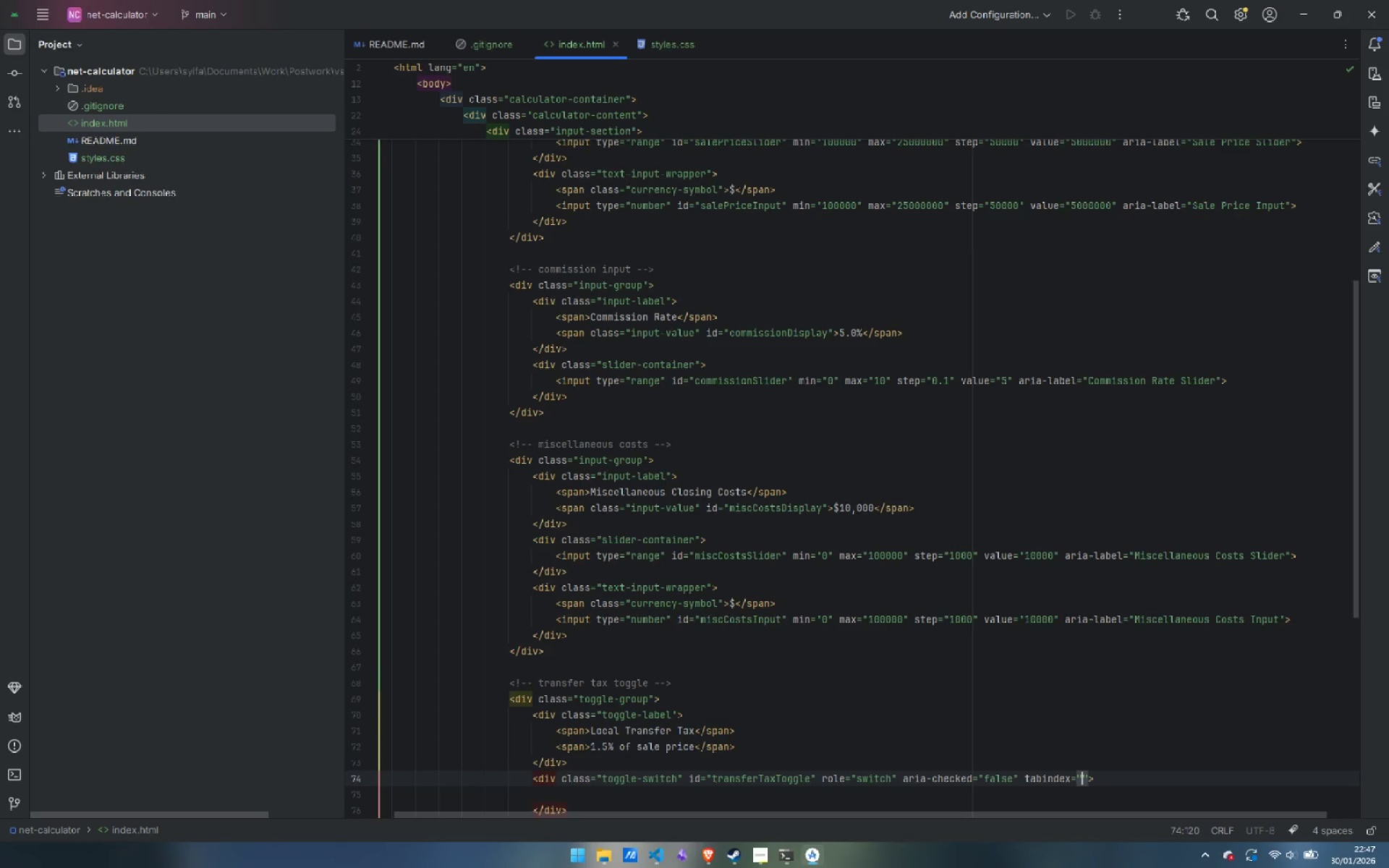 
key(0)
 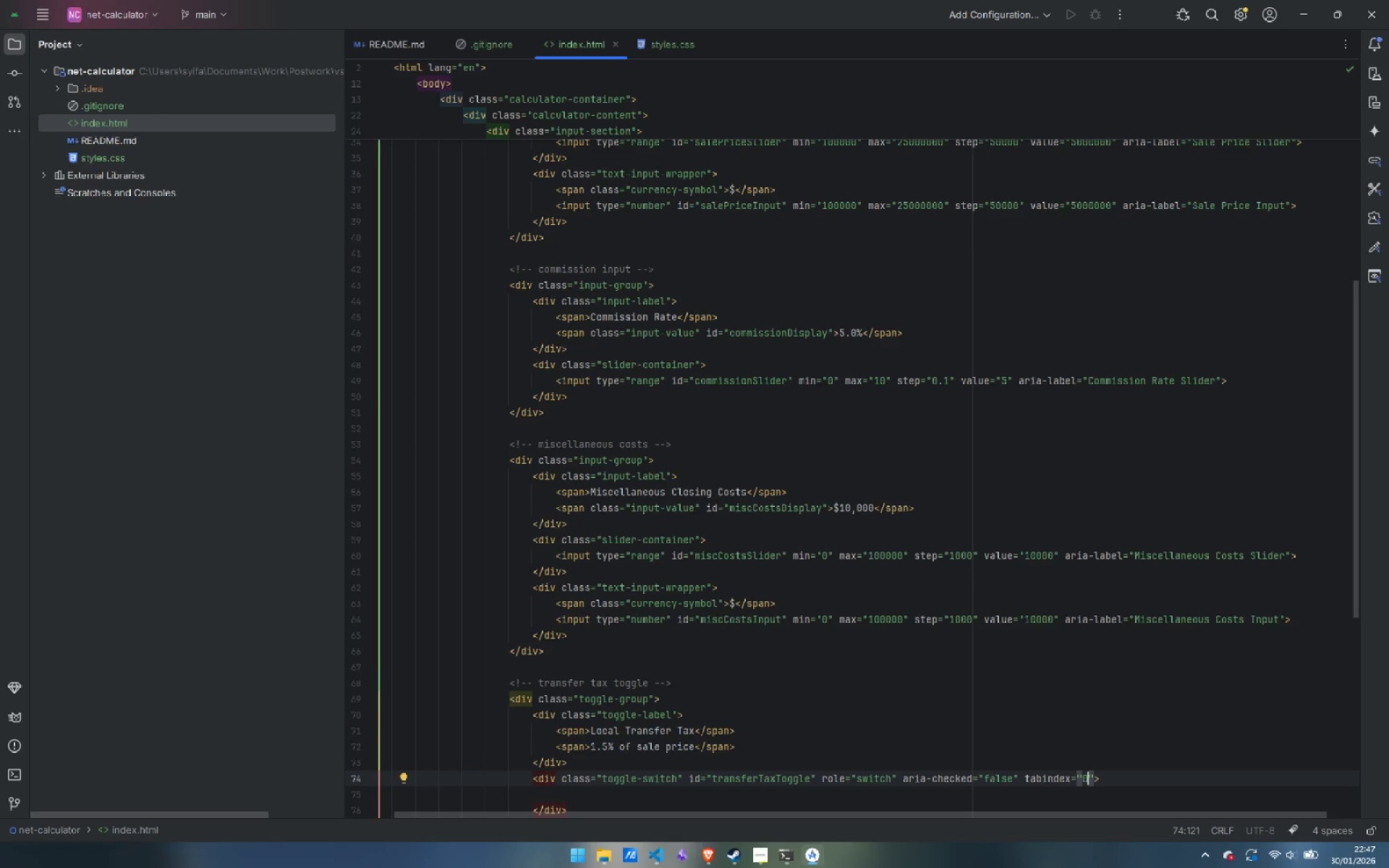 
wait(5.45)
 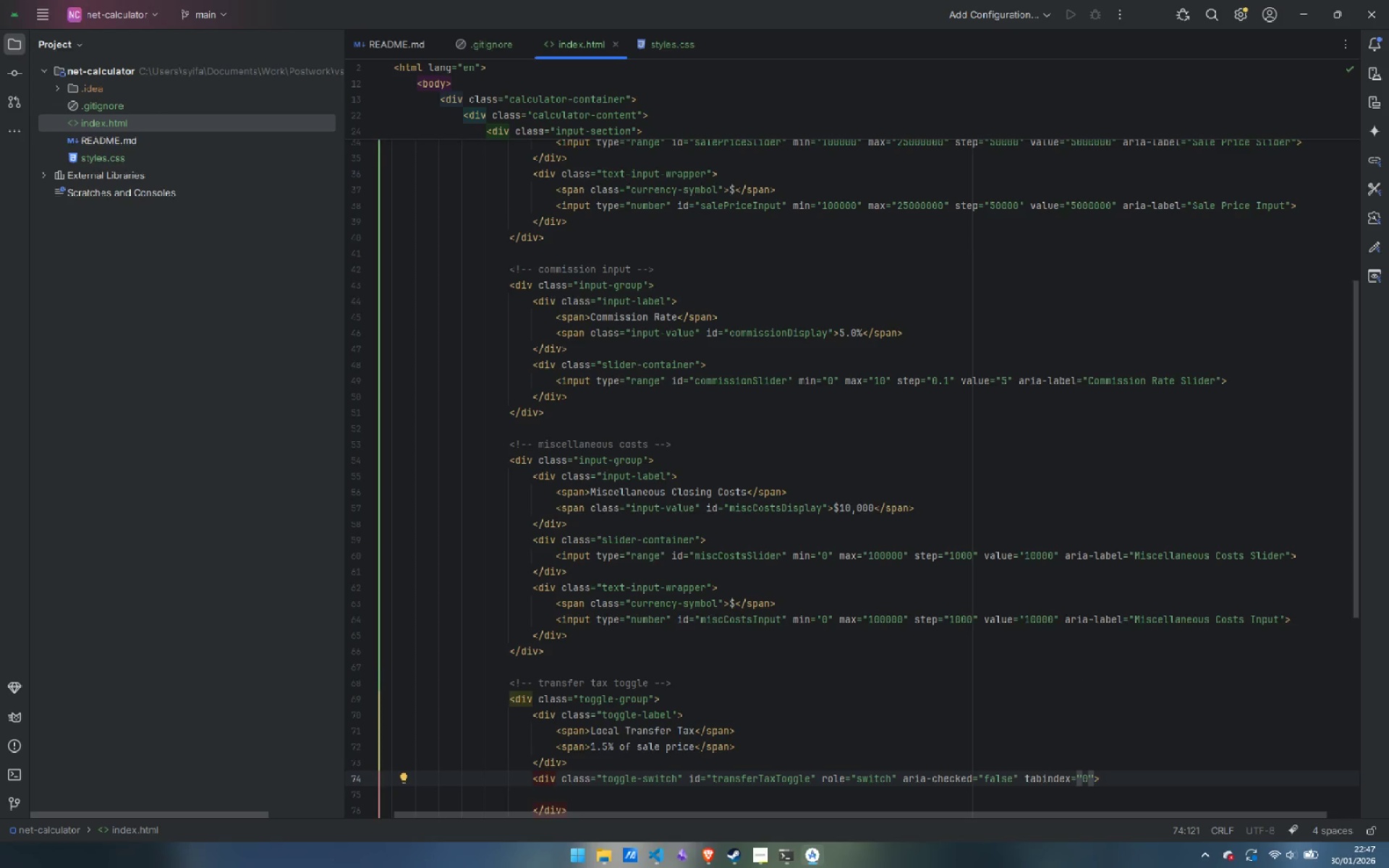 
key(ArrowDown)
 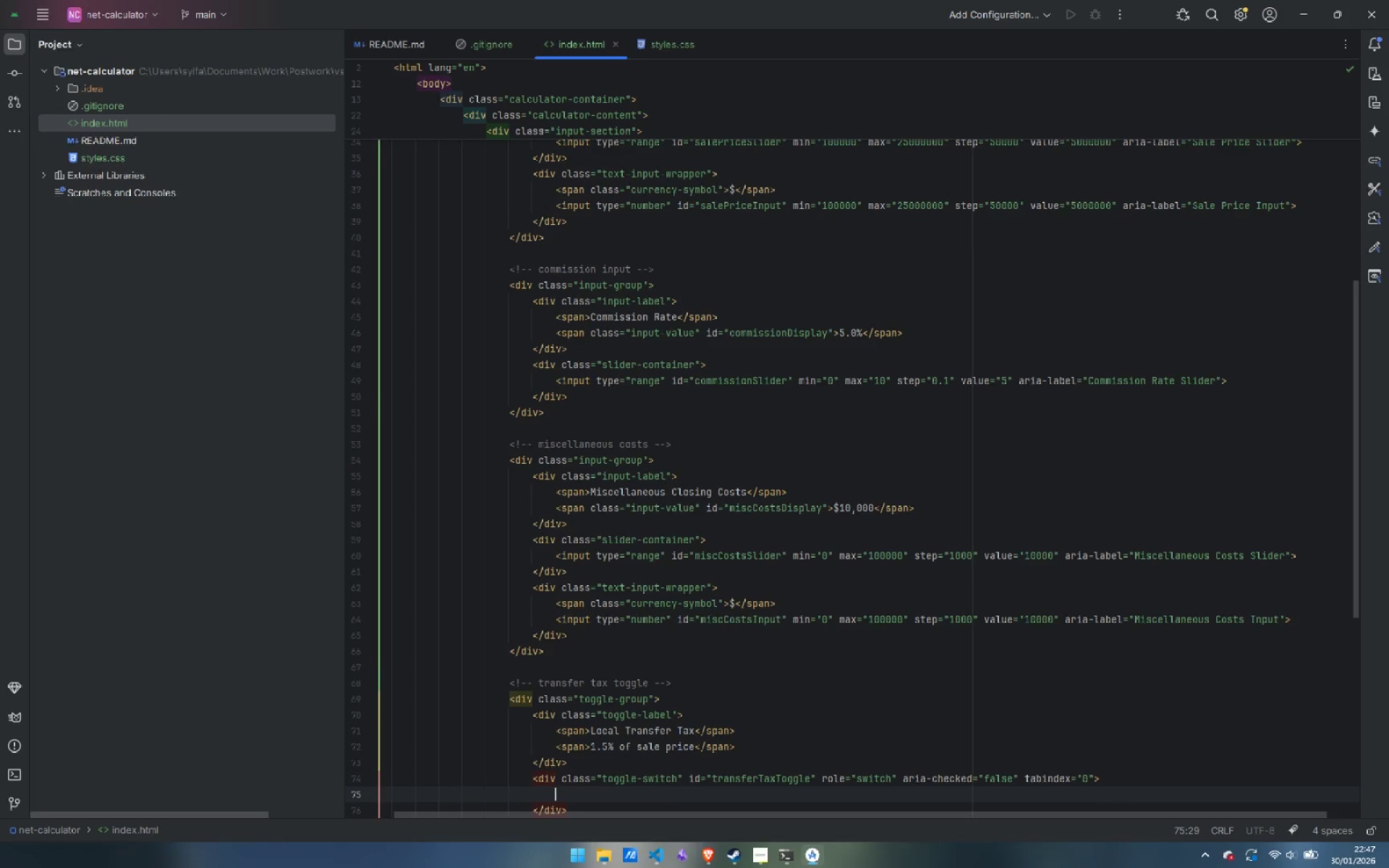 
type(<di)
 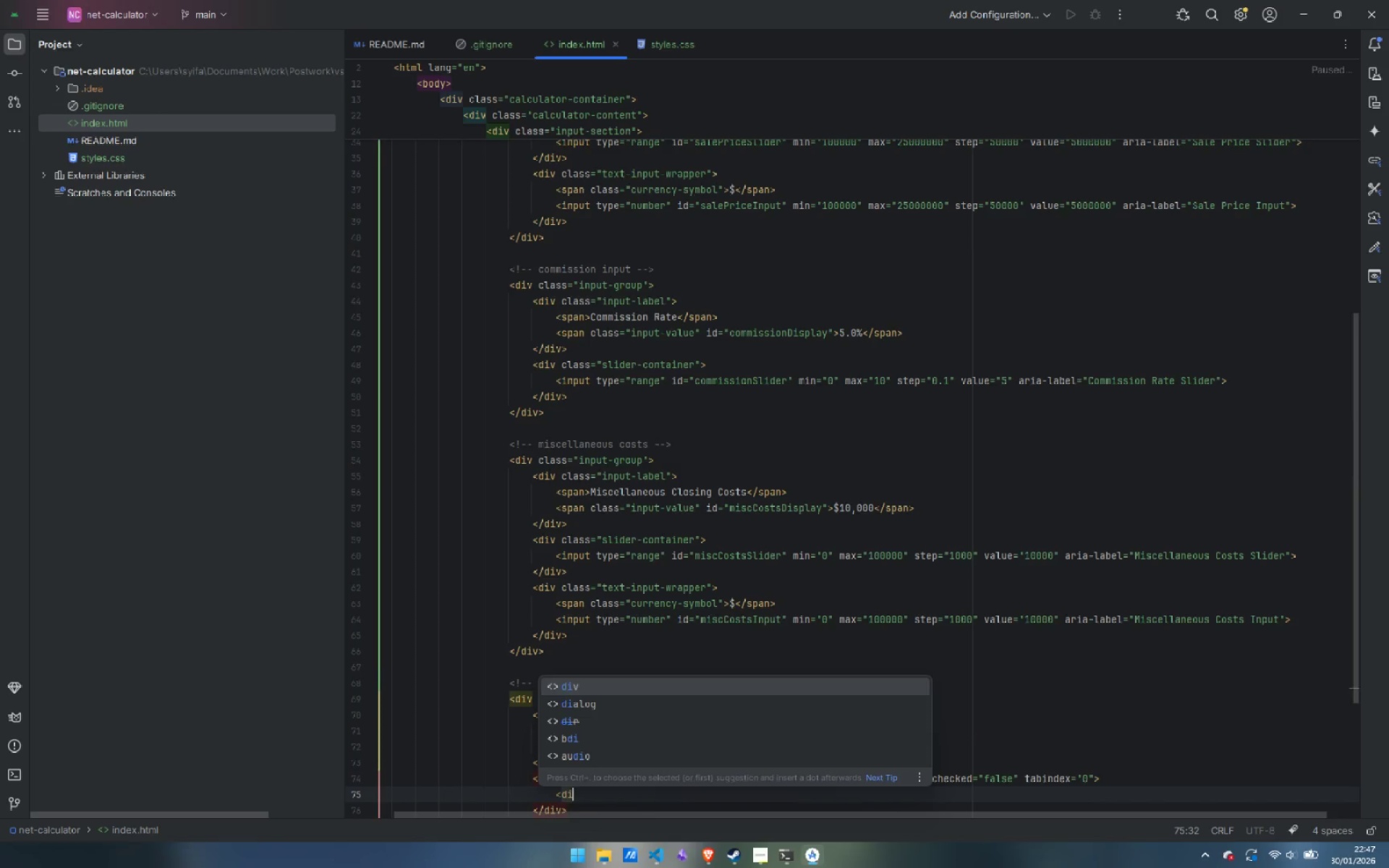 
key(Enter)
 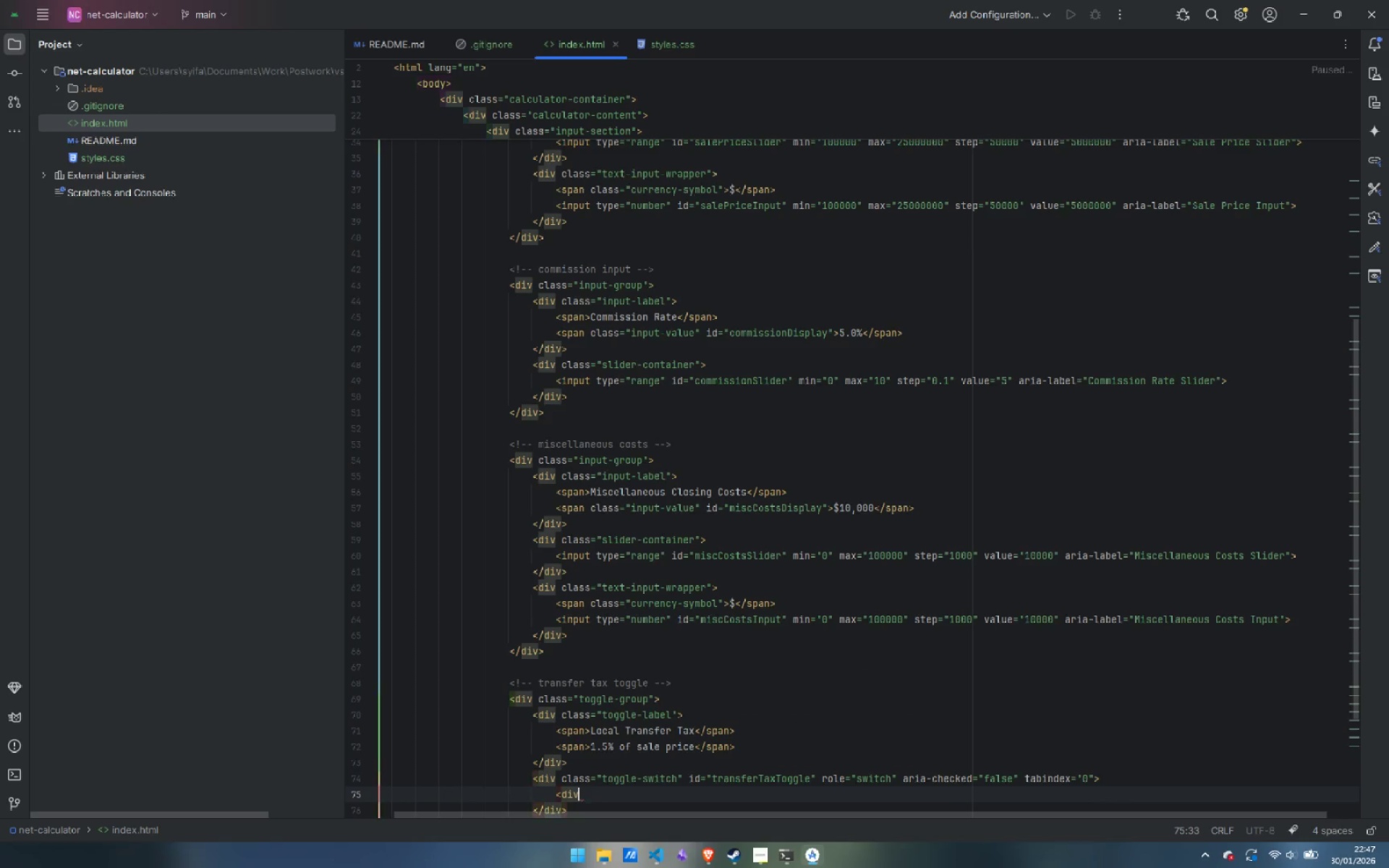 
key(Shift+Period)
 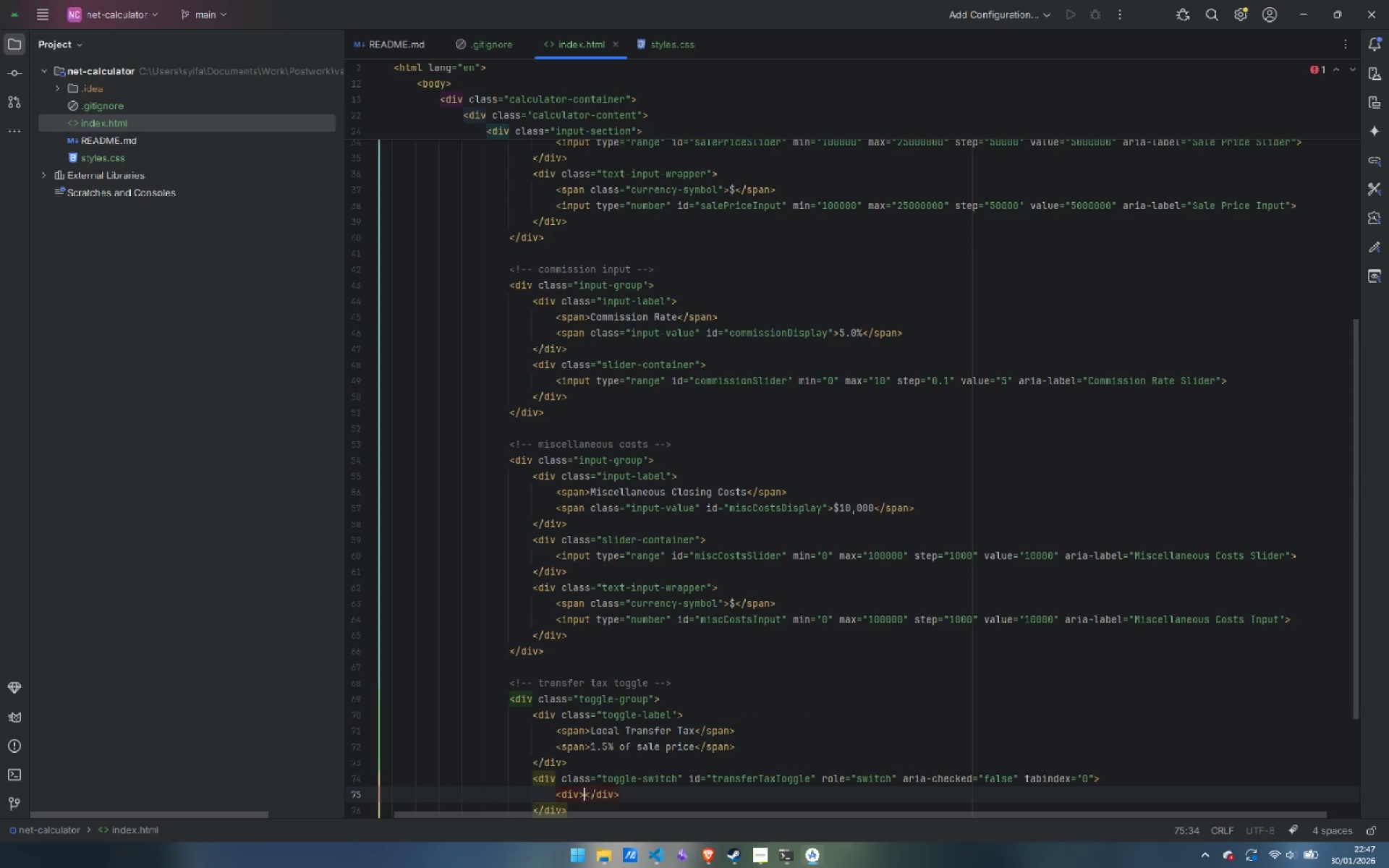 
key(ArrowLeft)
 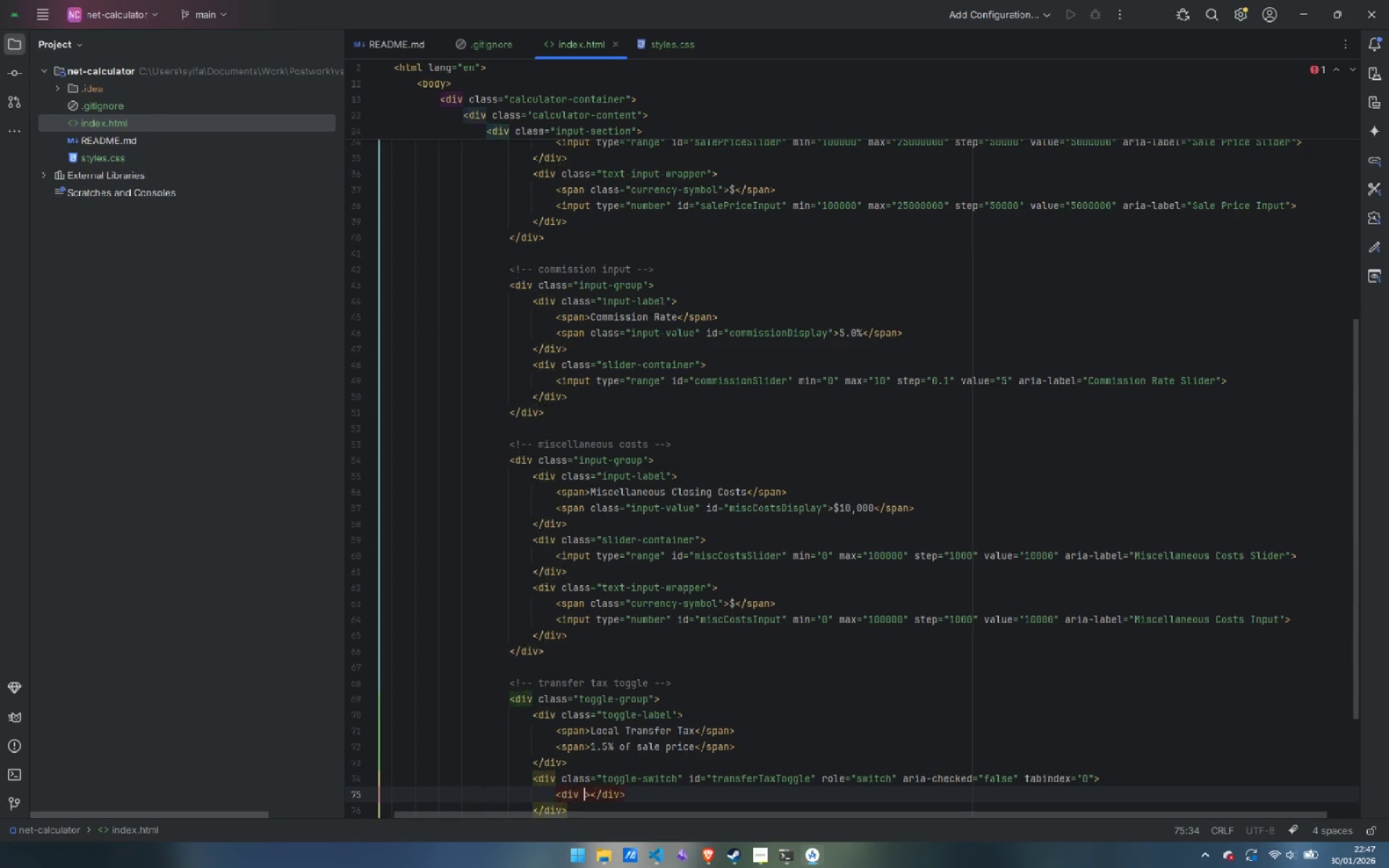 
type( clas)
 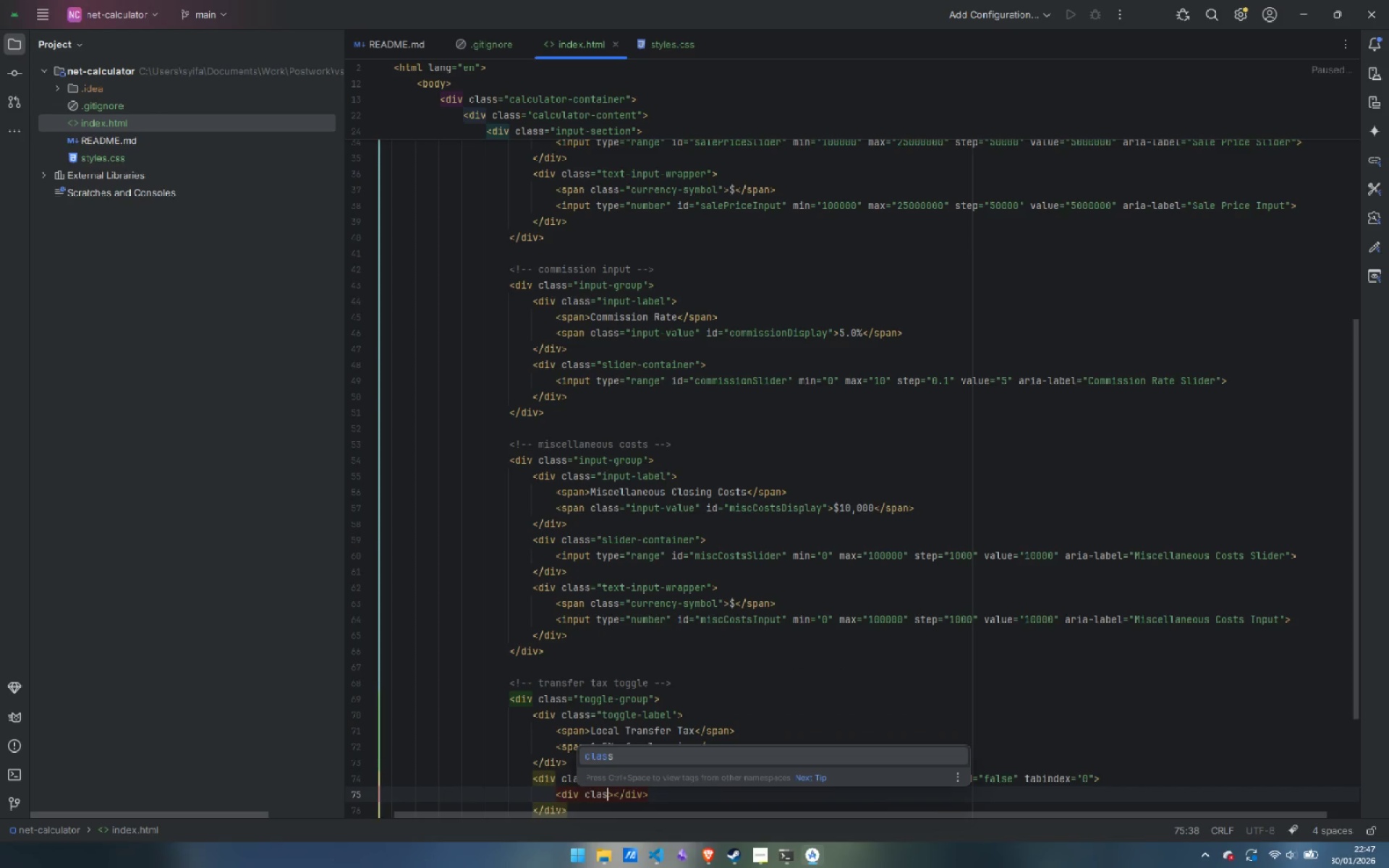 
key(Enter)
 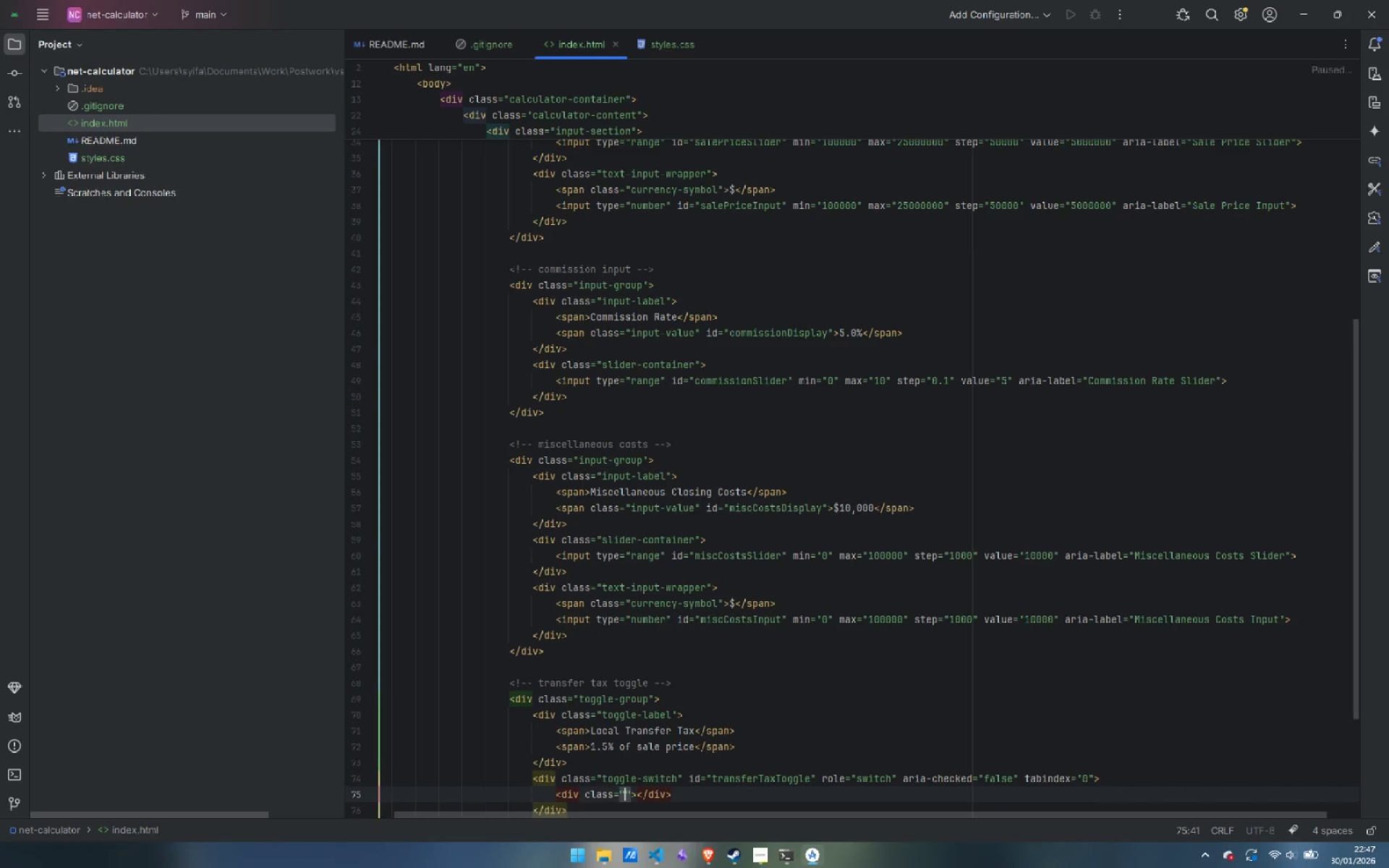 
type(toggle-slider)
 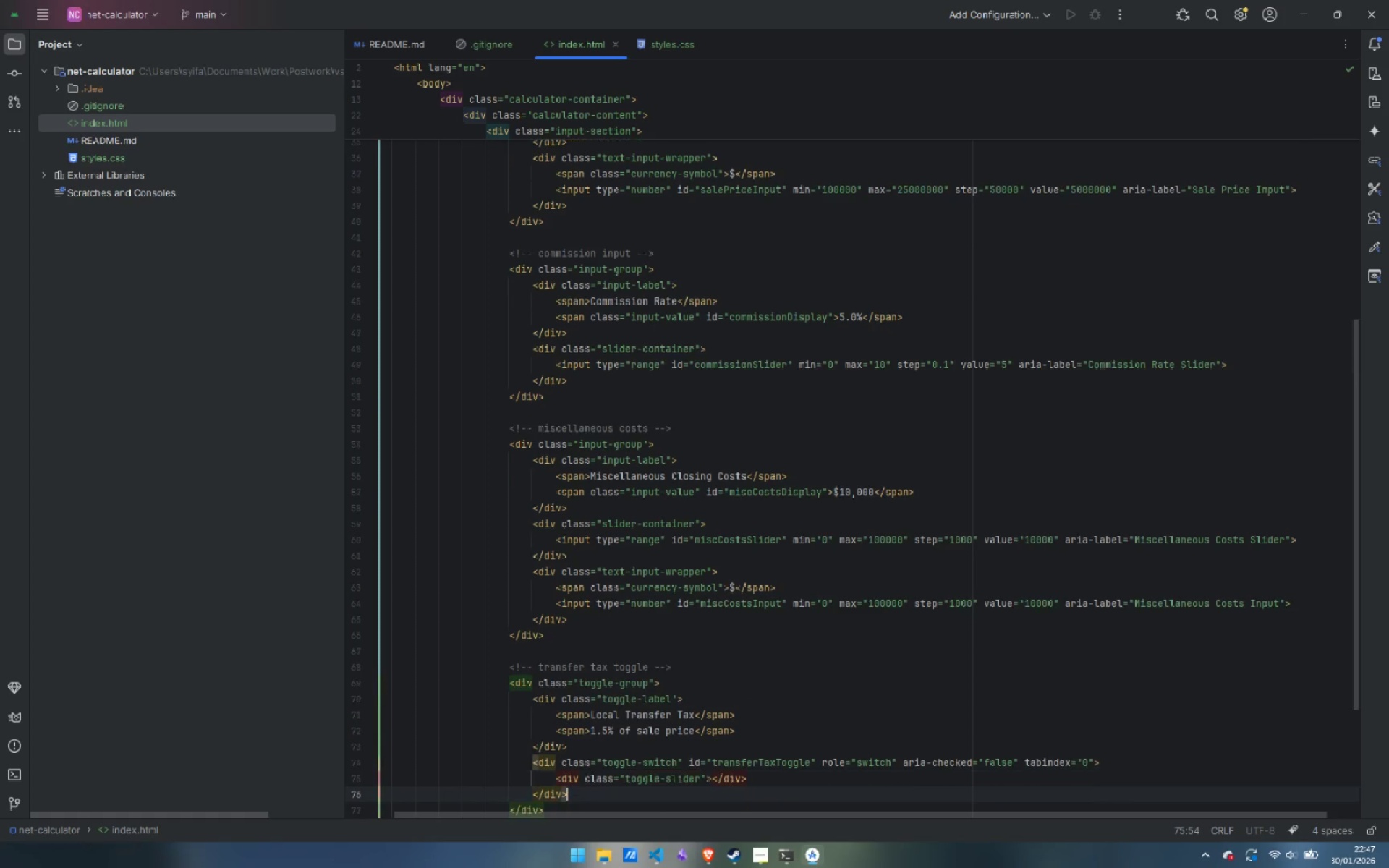 
key(ArrowDown)
 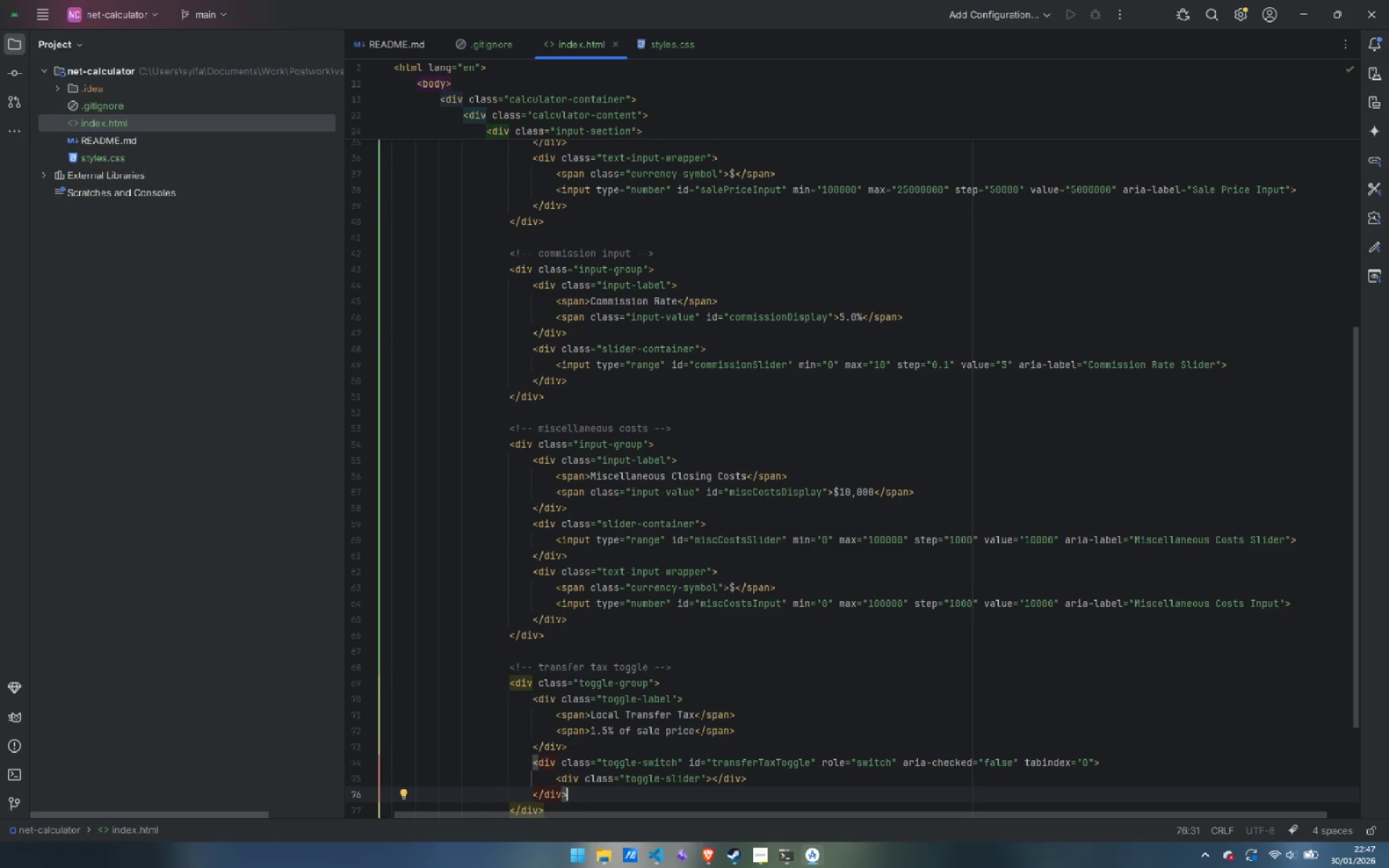 
wait(5.95)
 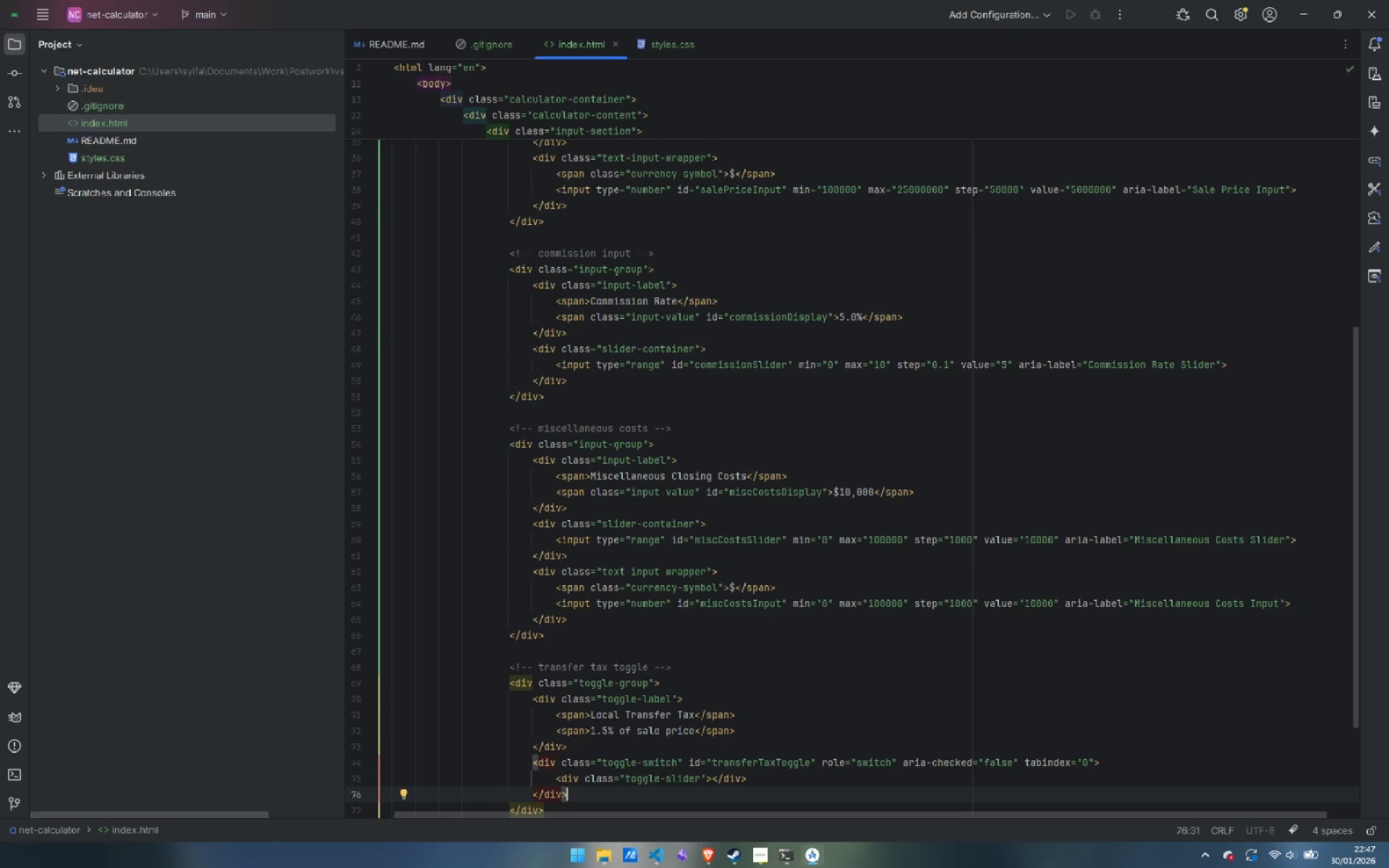 
key(ArrowDown)
 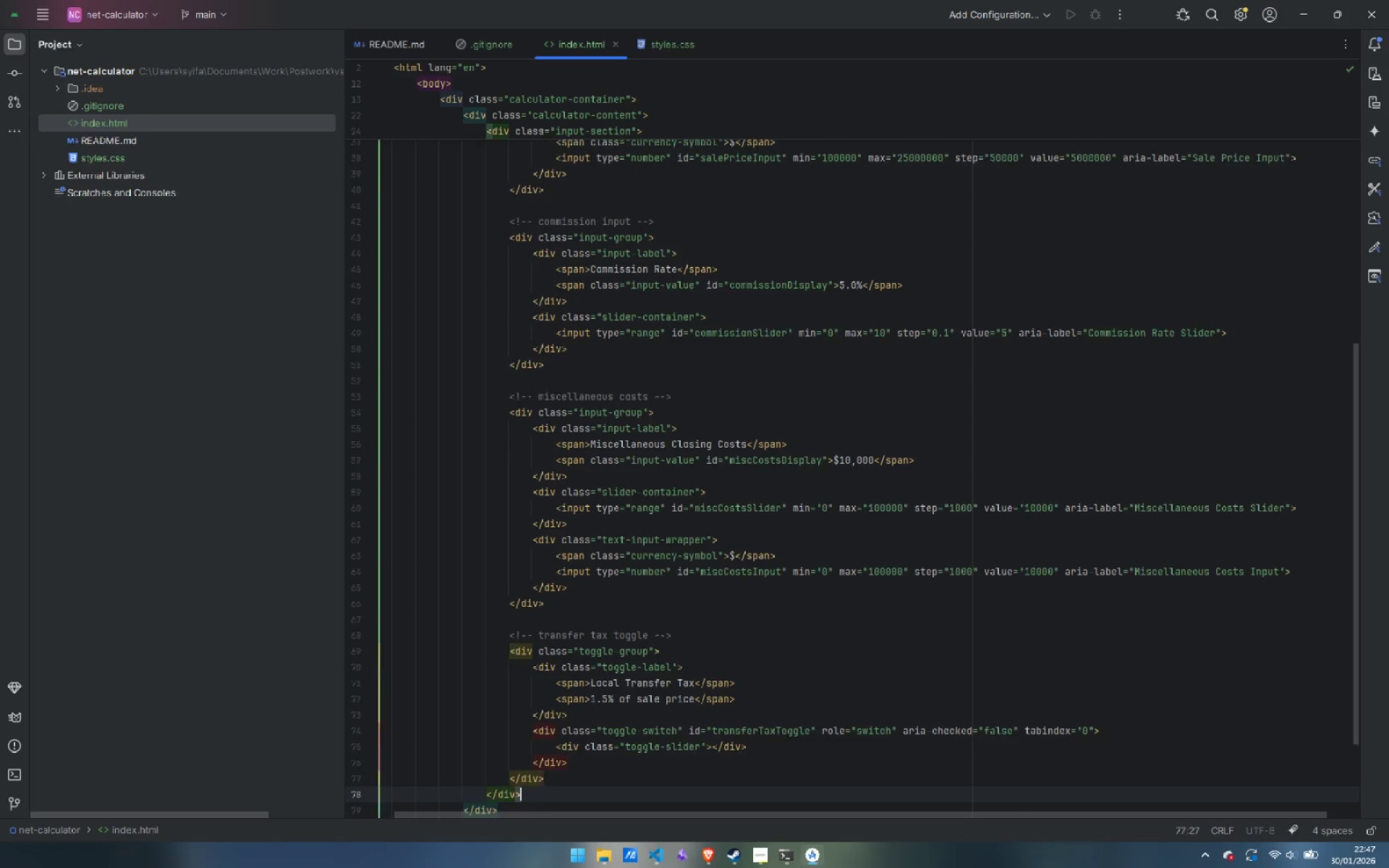 
key(ArrowDown)
 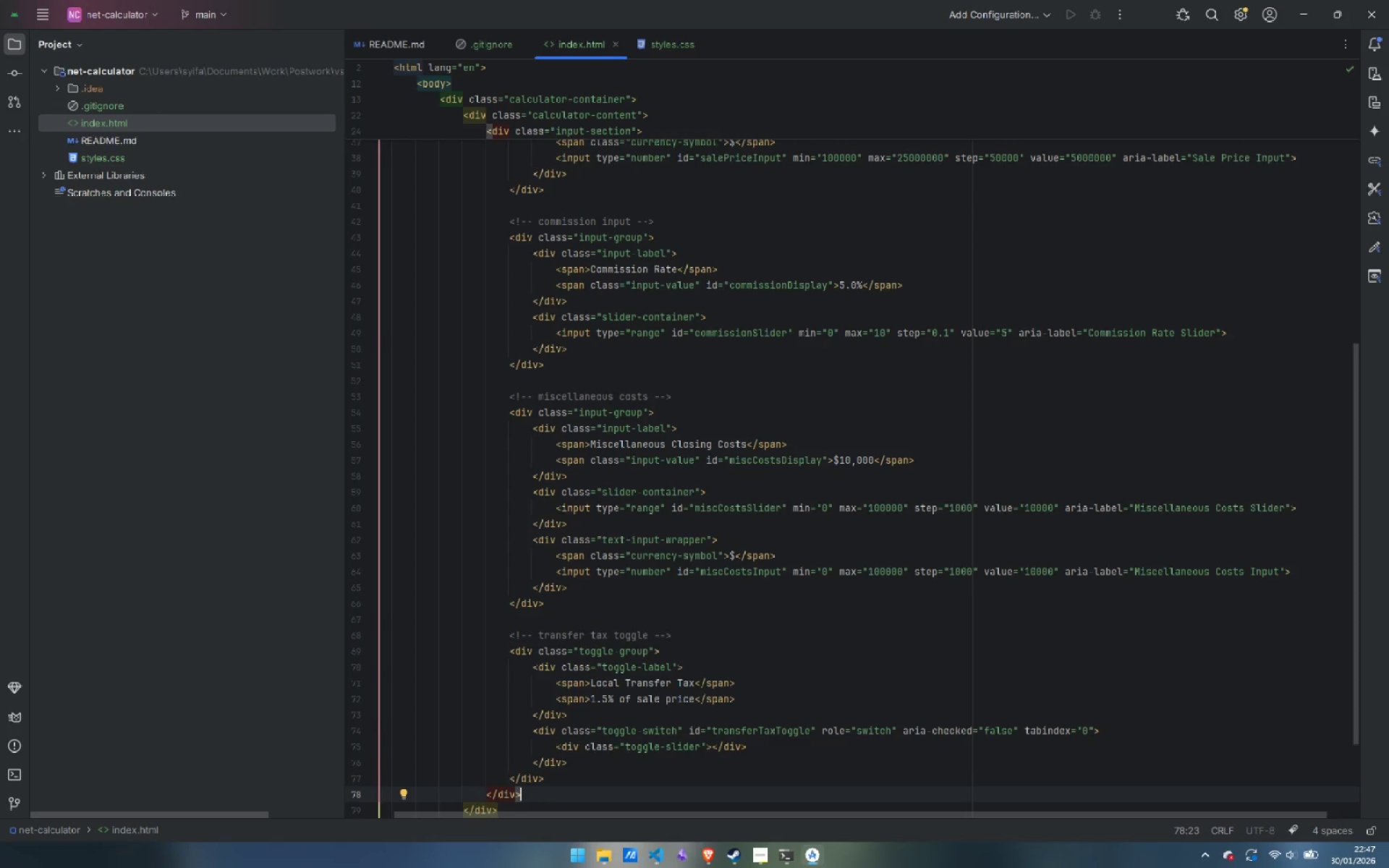 
key(Enter)
 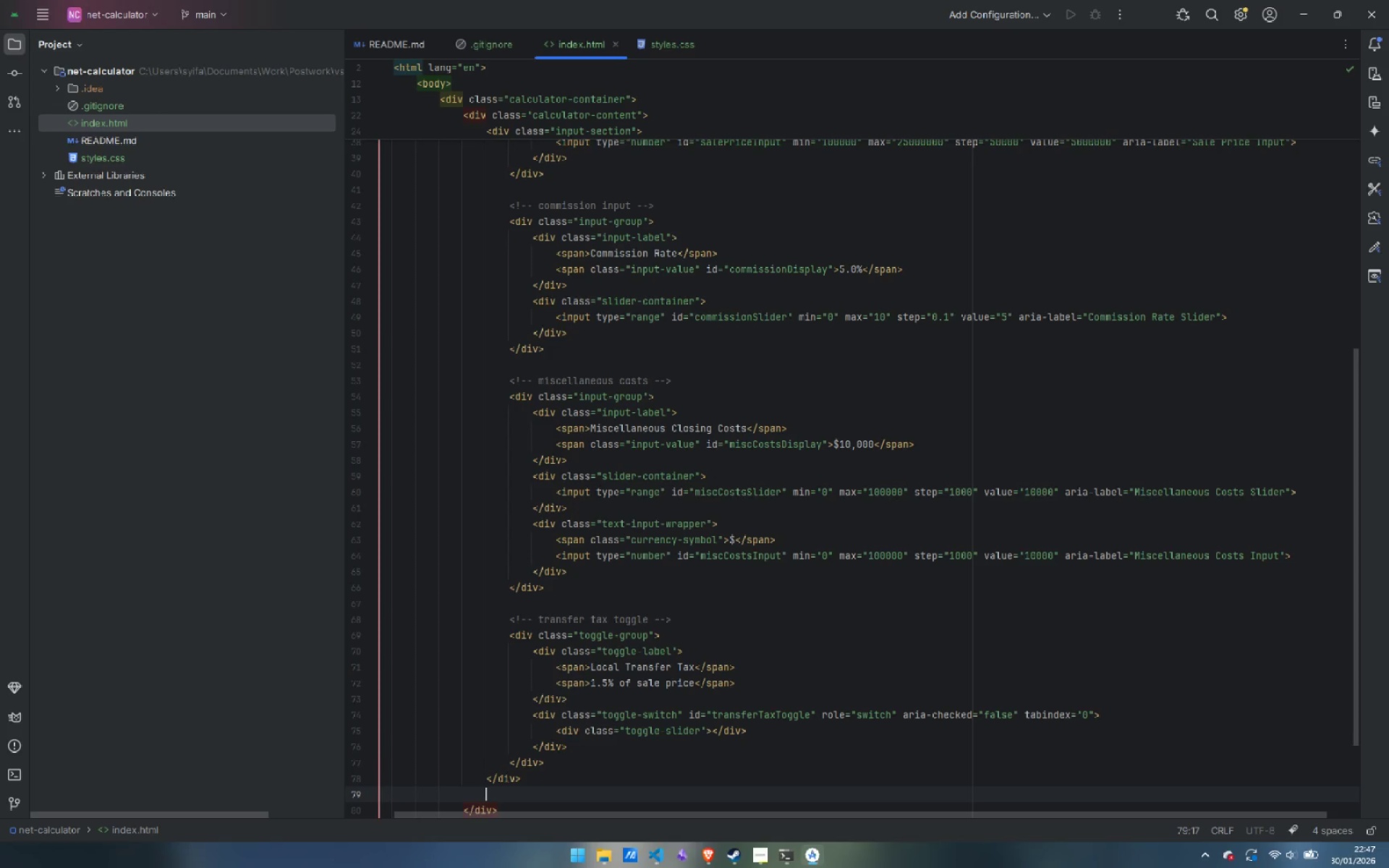 
key(Enter)
 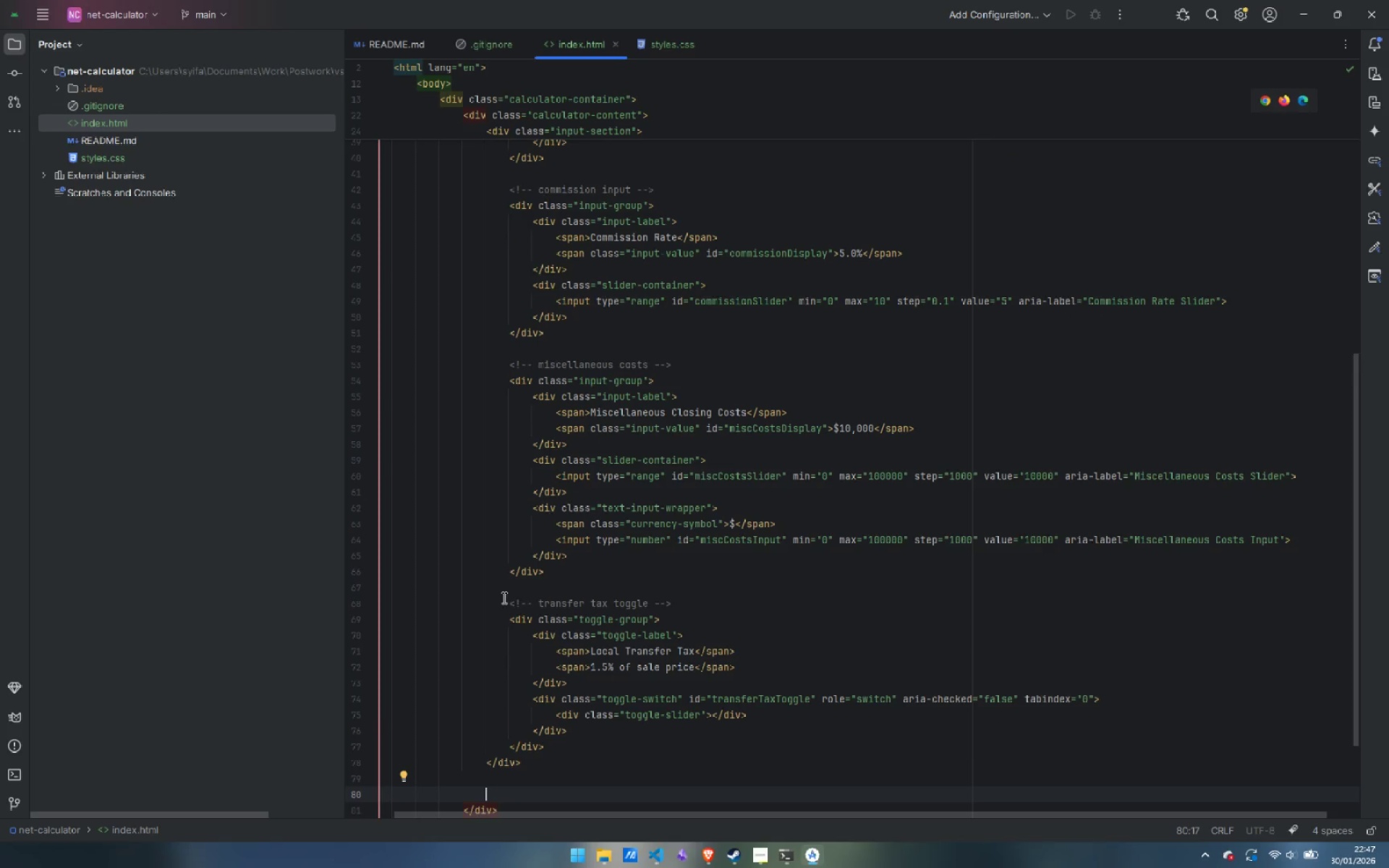 
scroll: coordinate [482, 538], scroll_direction: up, amount: 7.0
 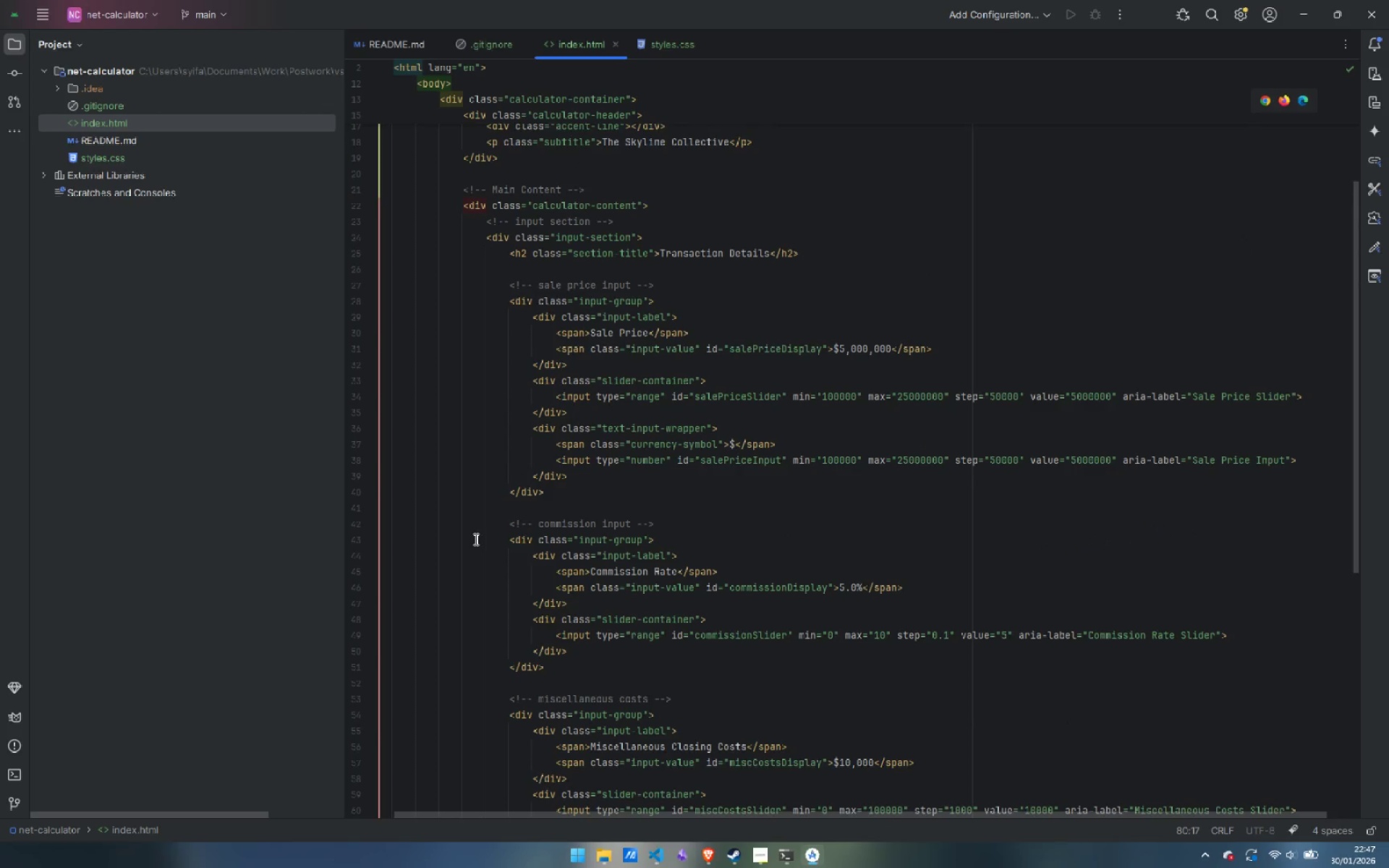 
scroll: coordinate [474, 540], scroll_direction: down, amount: 11.0
 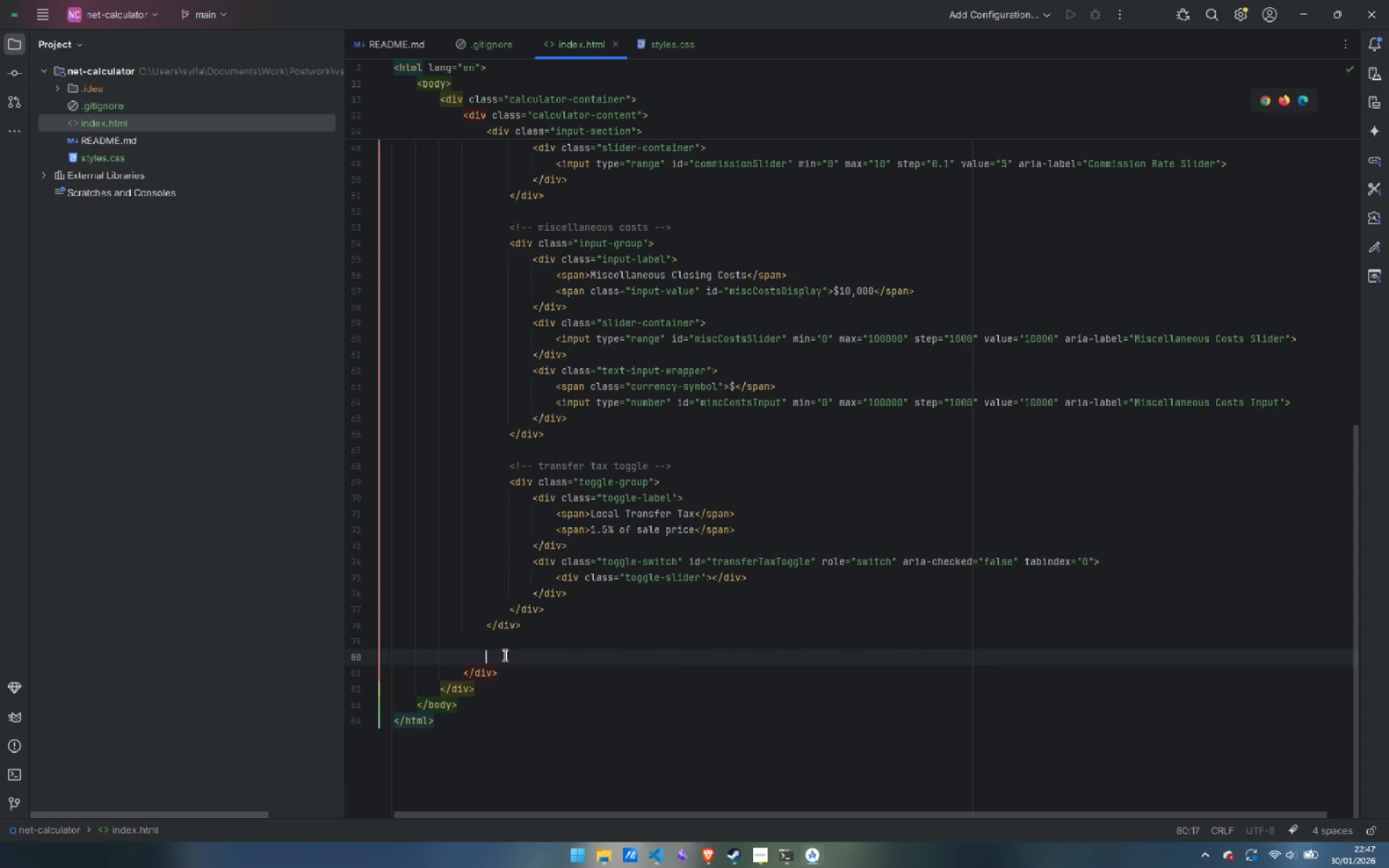 
type(<!-- Rre)
key(Backspace)
key(Backspace)
key(Backspace)
type(result section --> )
key(Backspace)
 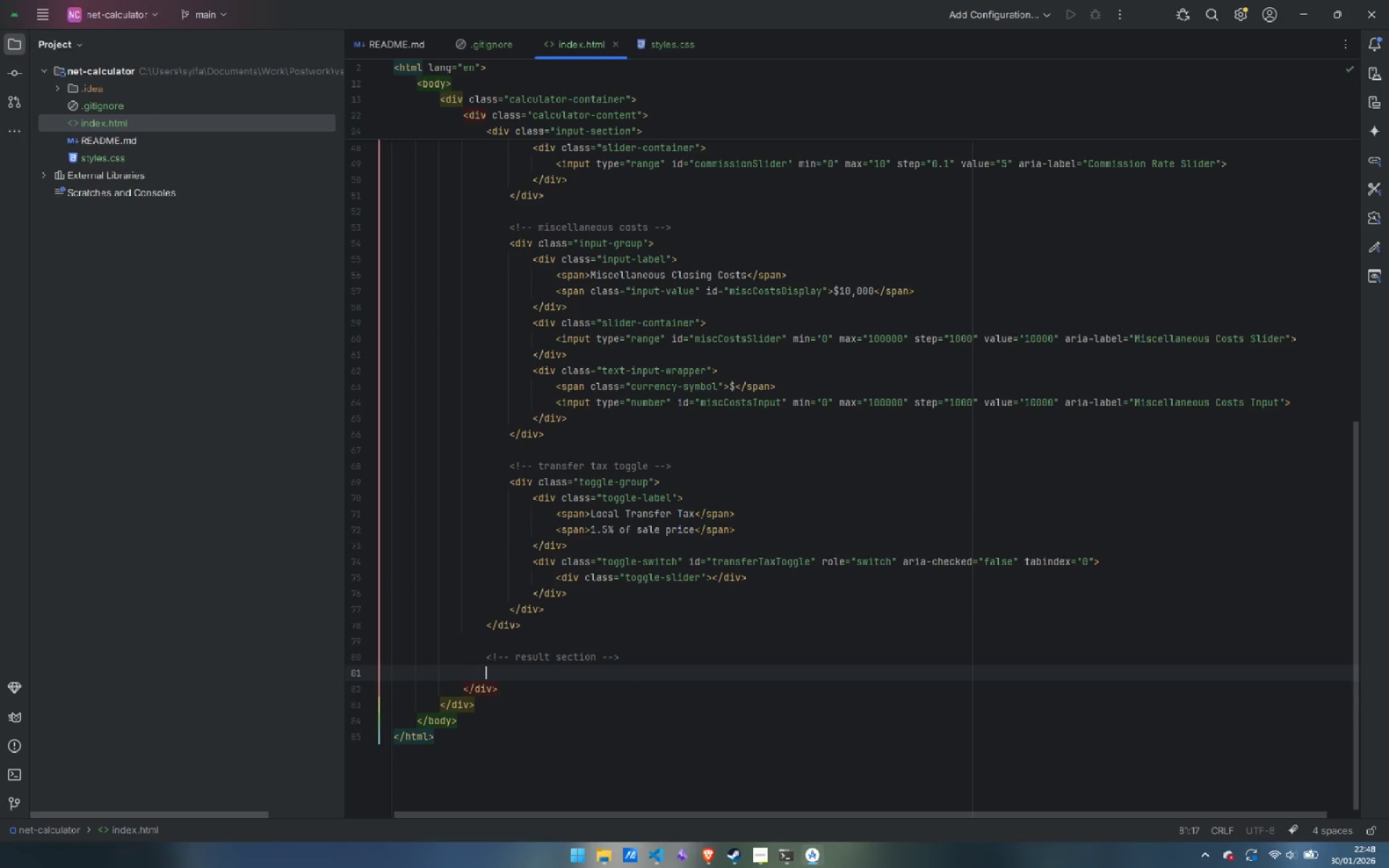 
 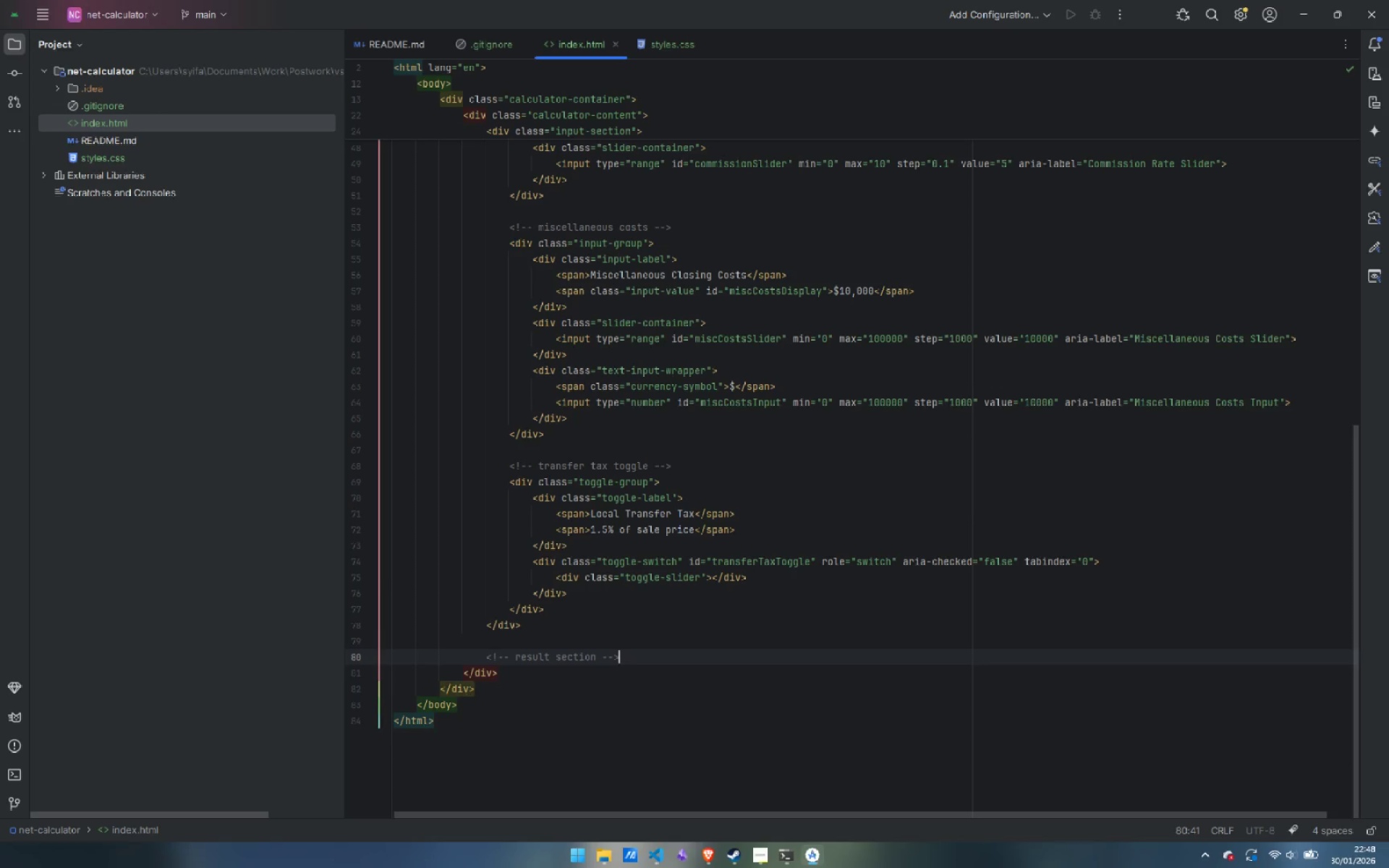 
key(Enter)
 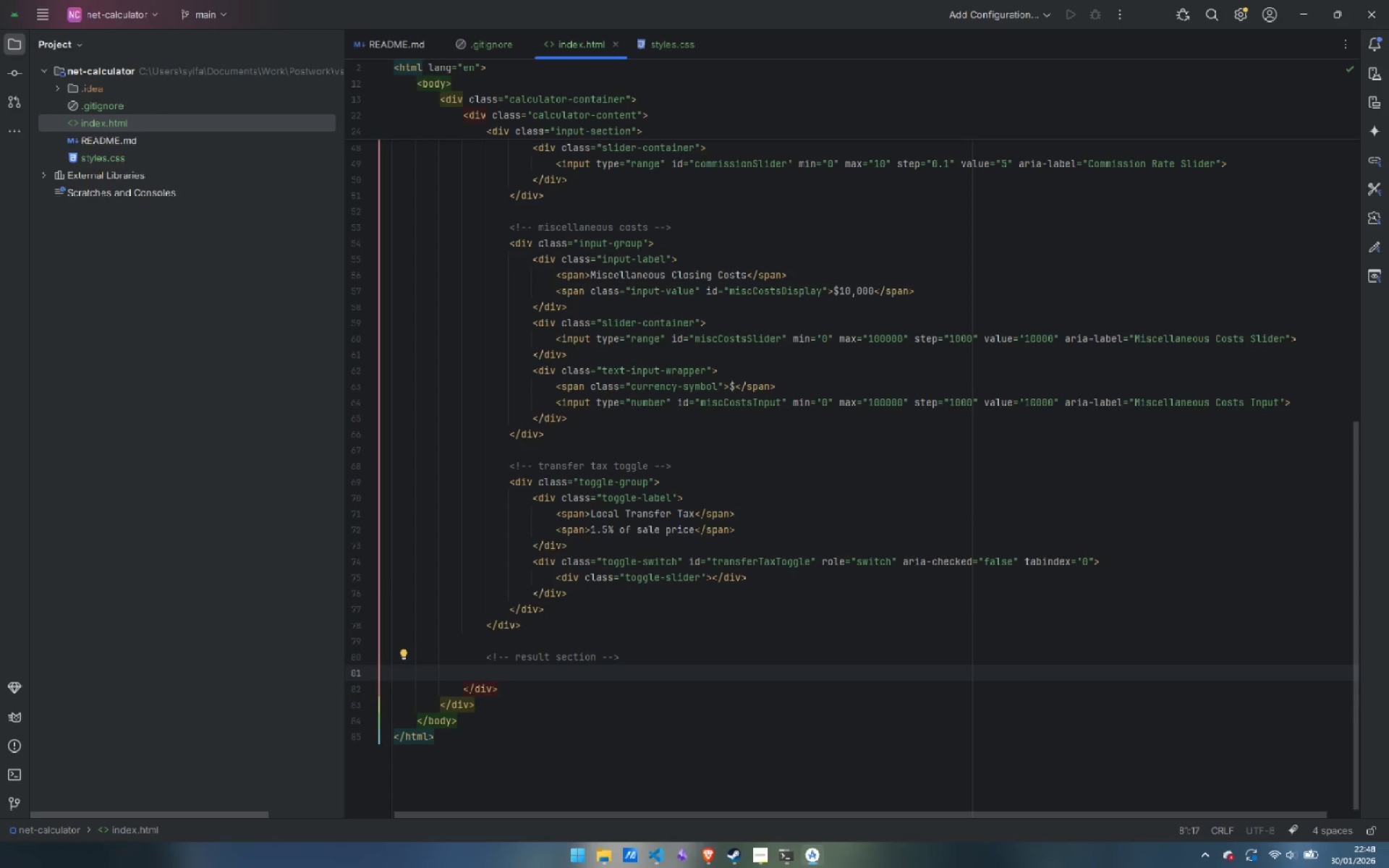 
type(<div>)
 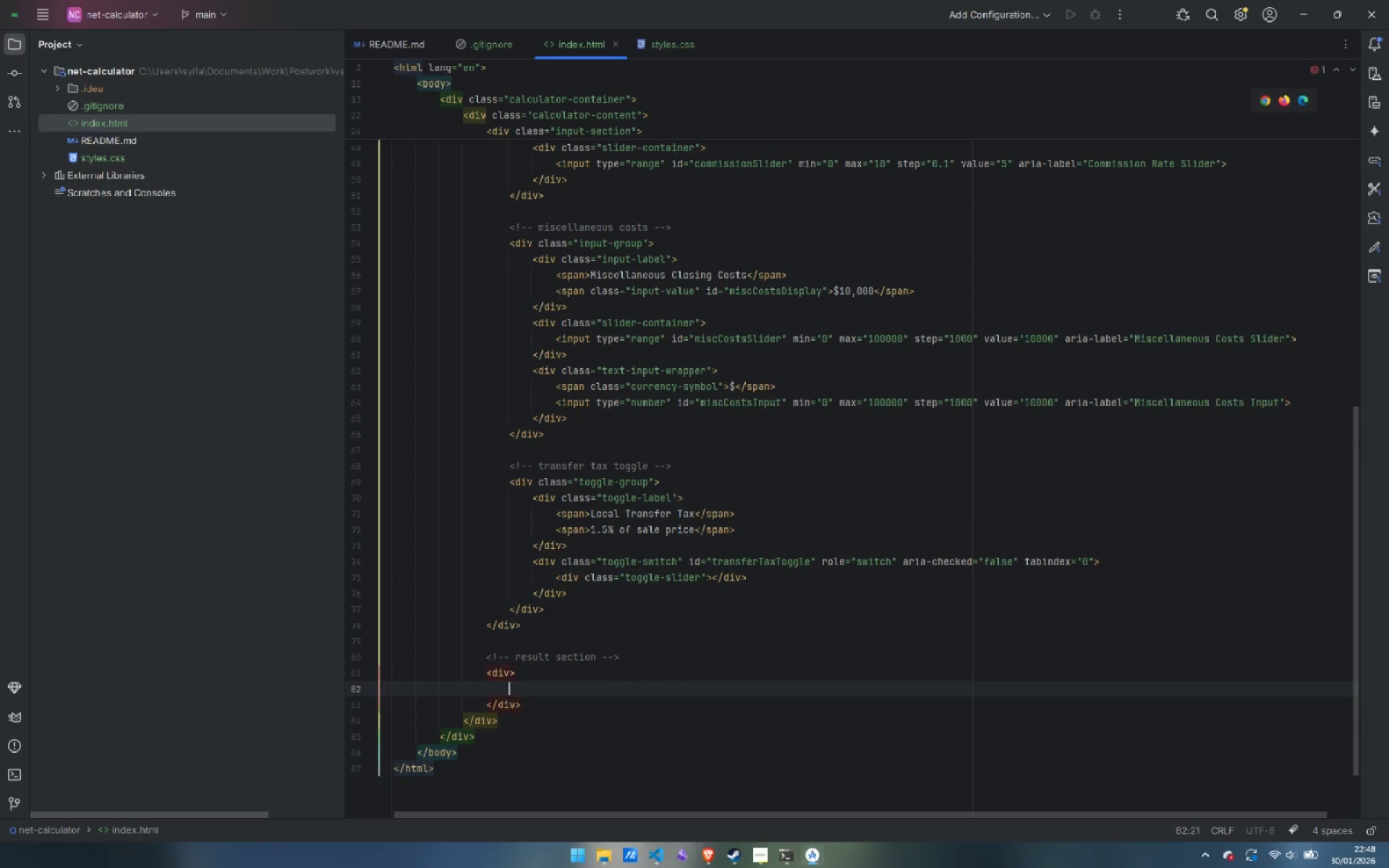 
 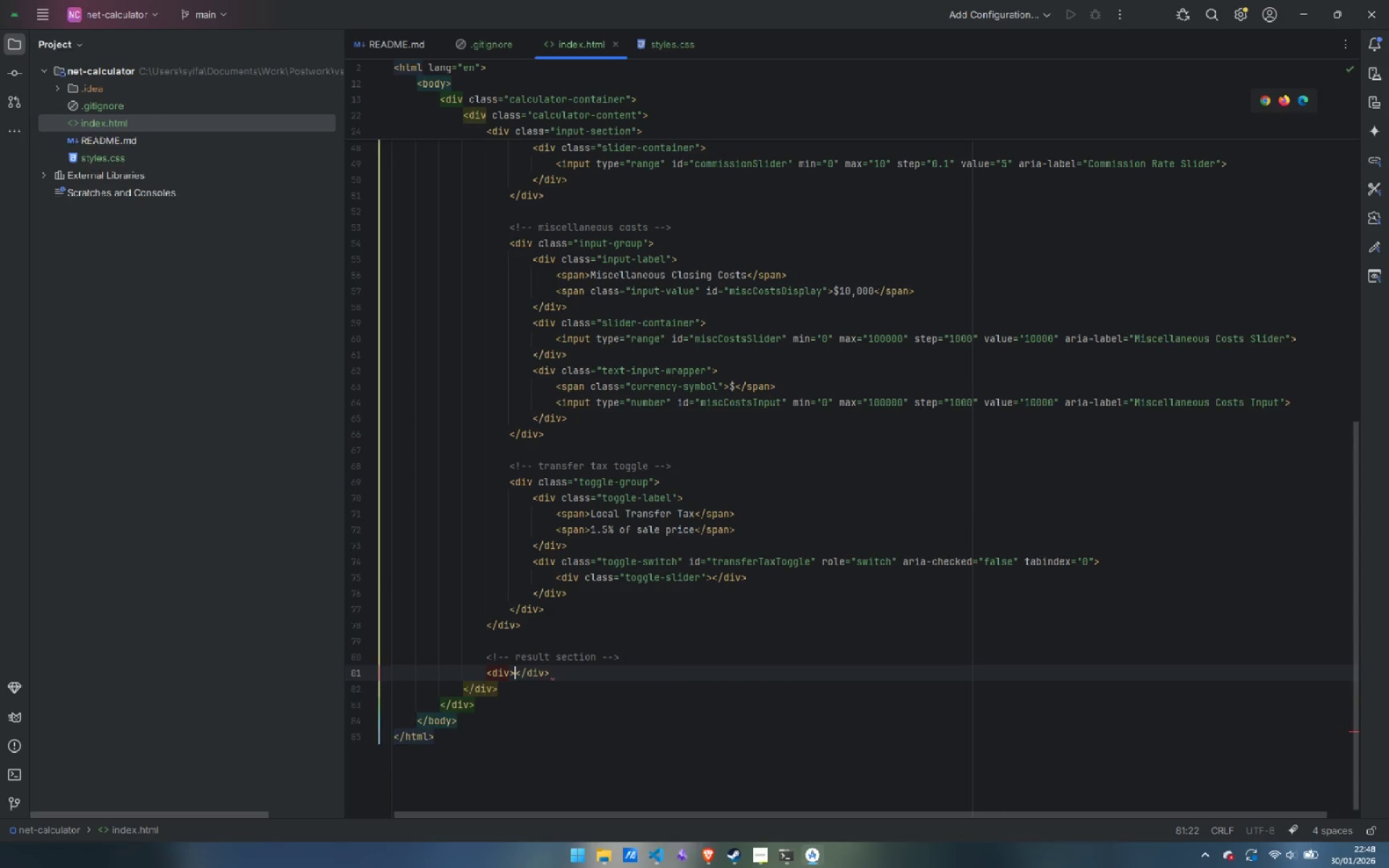 
key(Enter)
 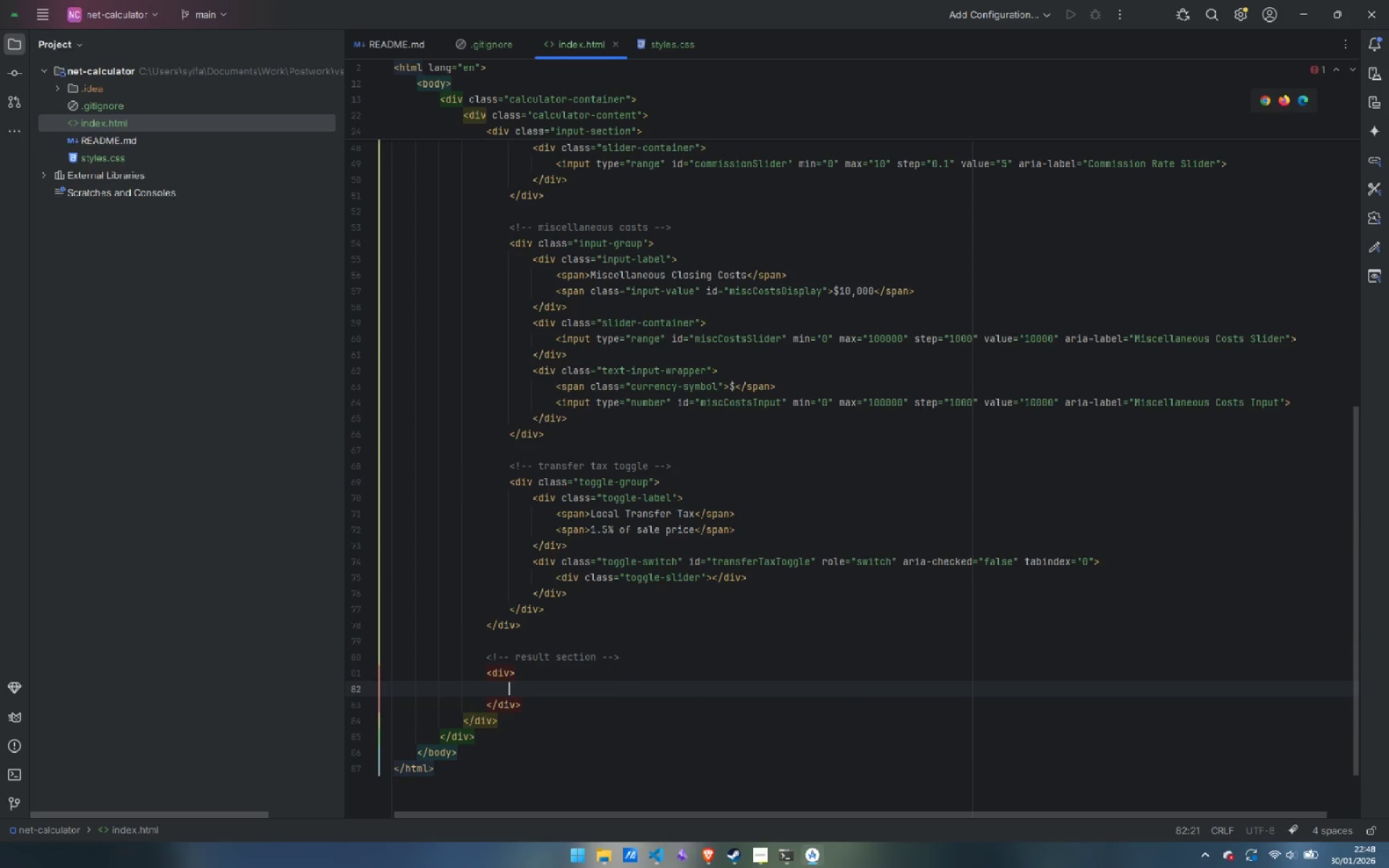 
key(ArrowUp)
 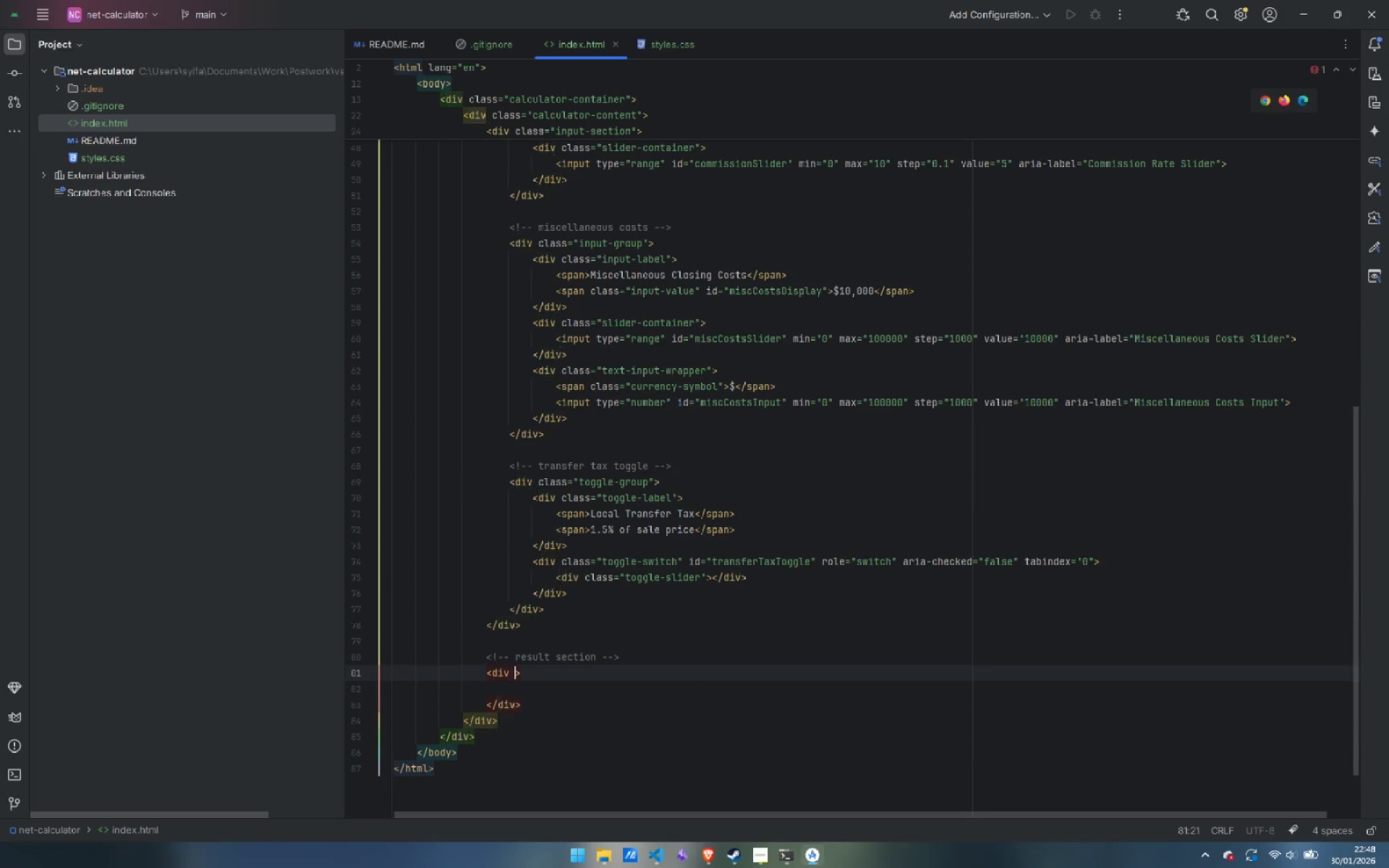 
type( cl)
 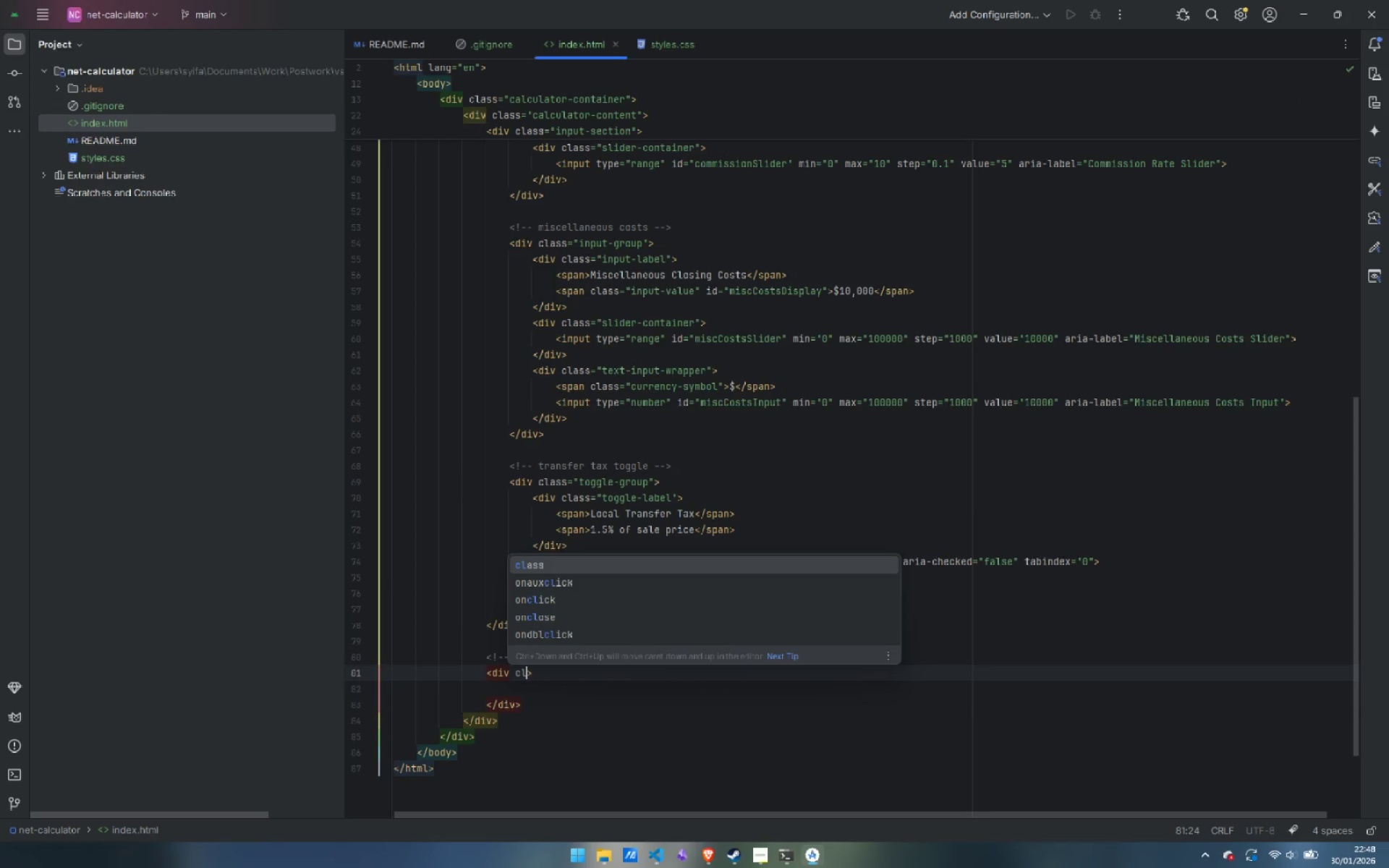 
key(Enter)
 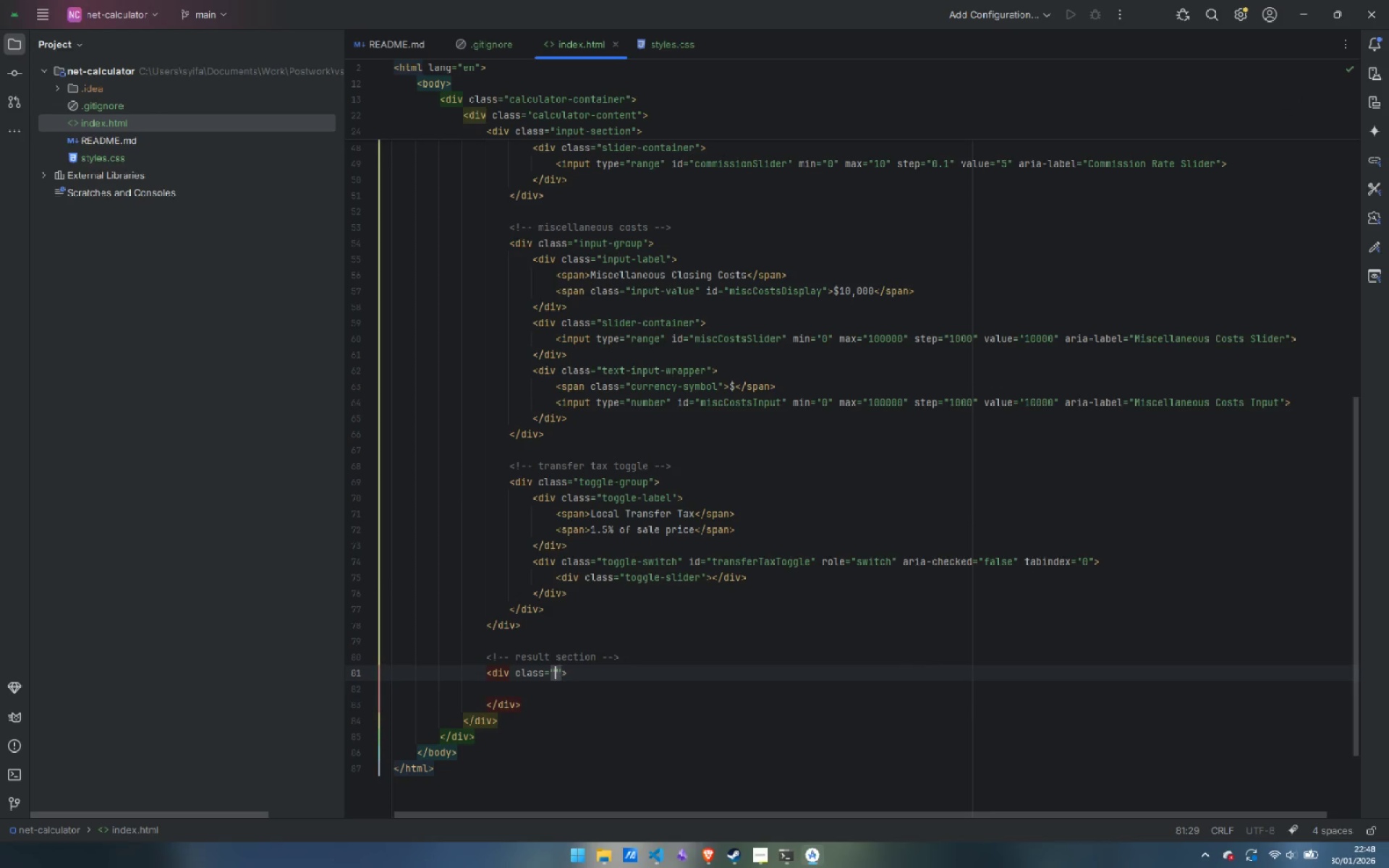 
type(results-section)
 